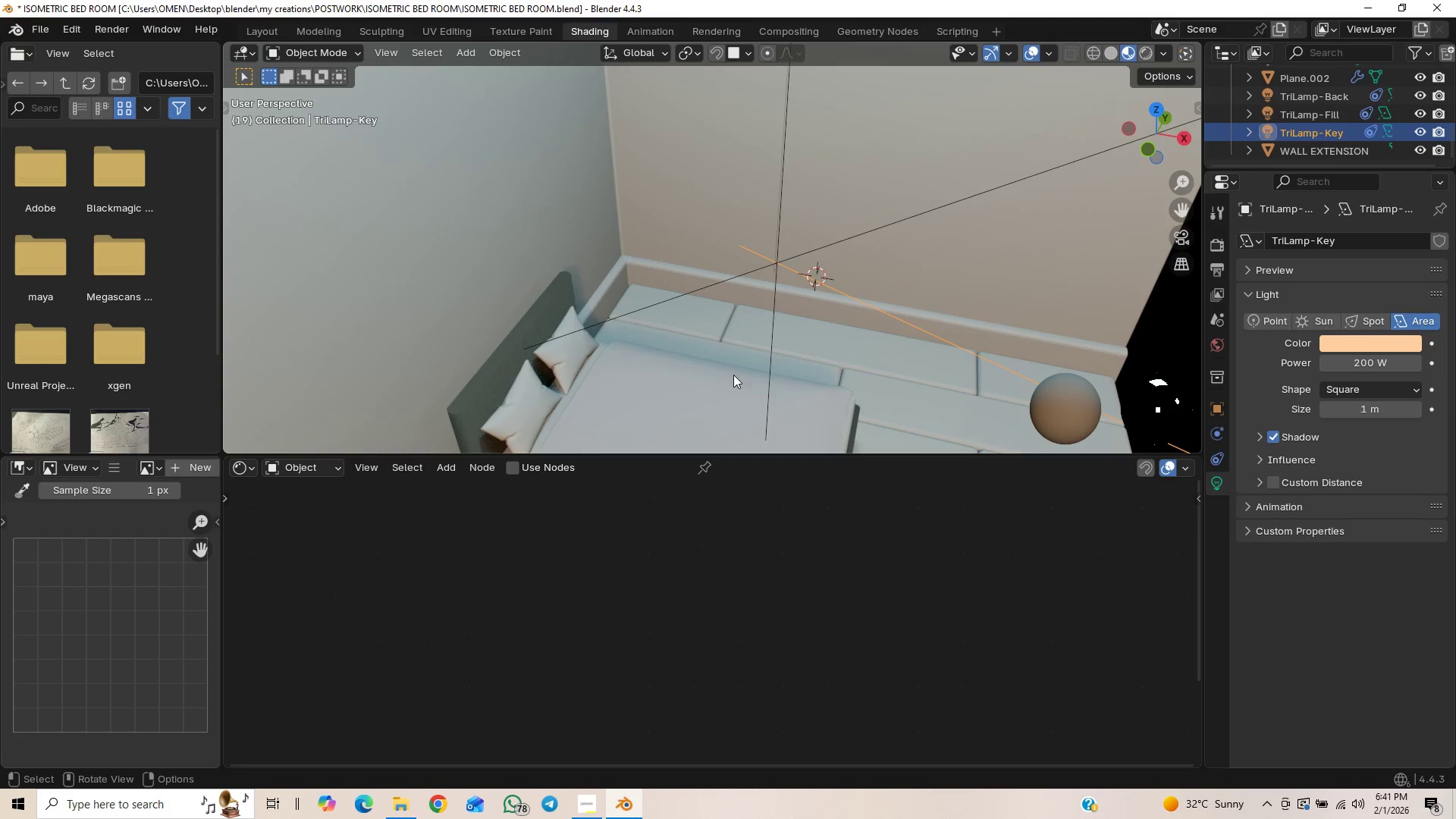 
hold_key(key=ShiftLeft, duration=0.44)
 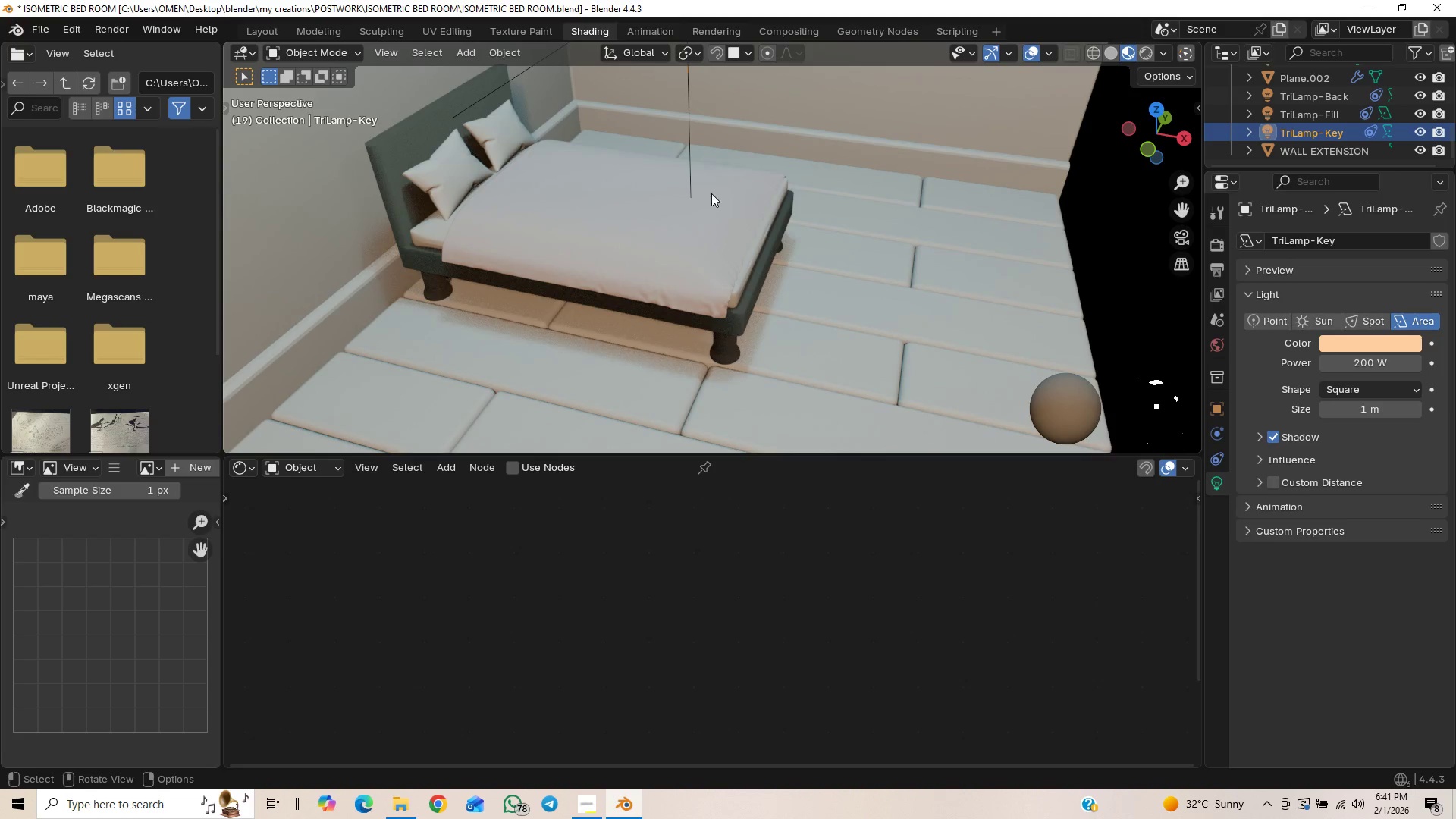 
scroll: coordinate [923, 322], scroll_direction: down, amount: 4.0
 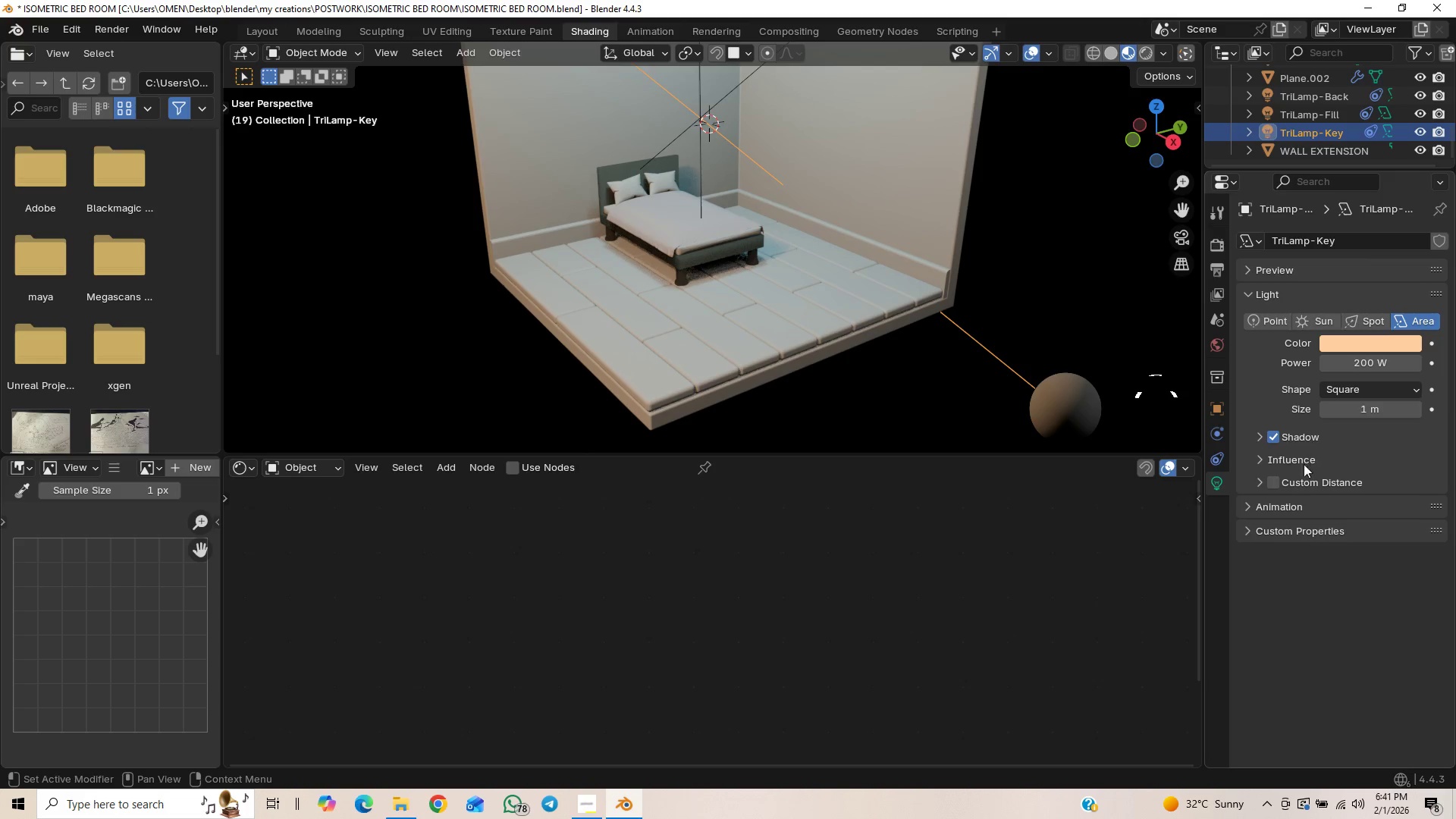 
wait(6.3)
 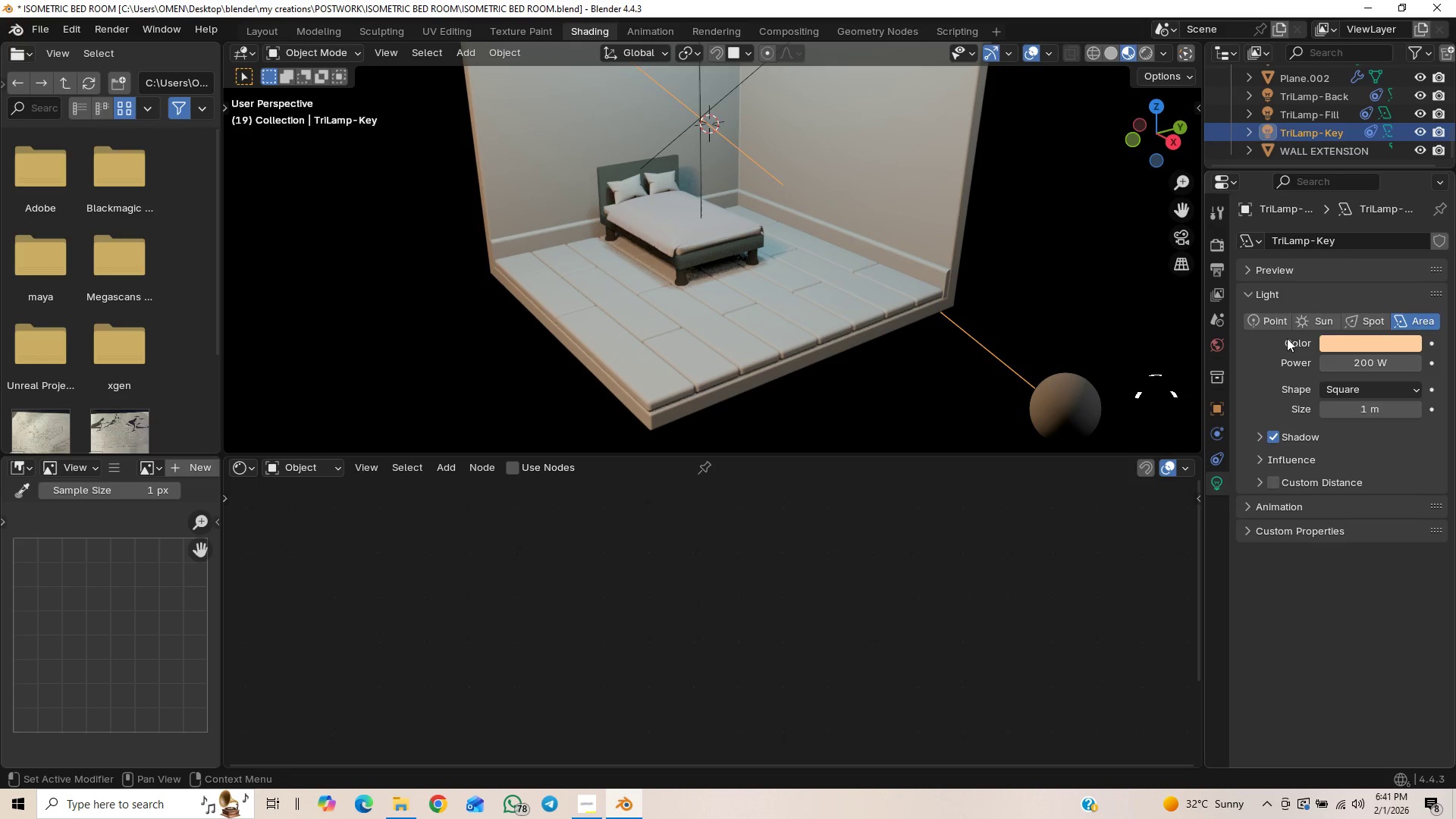 
left_click([1287, 119])
 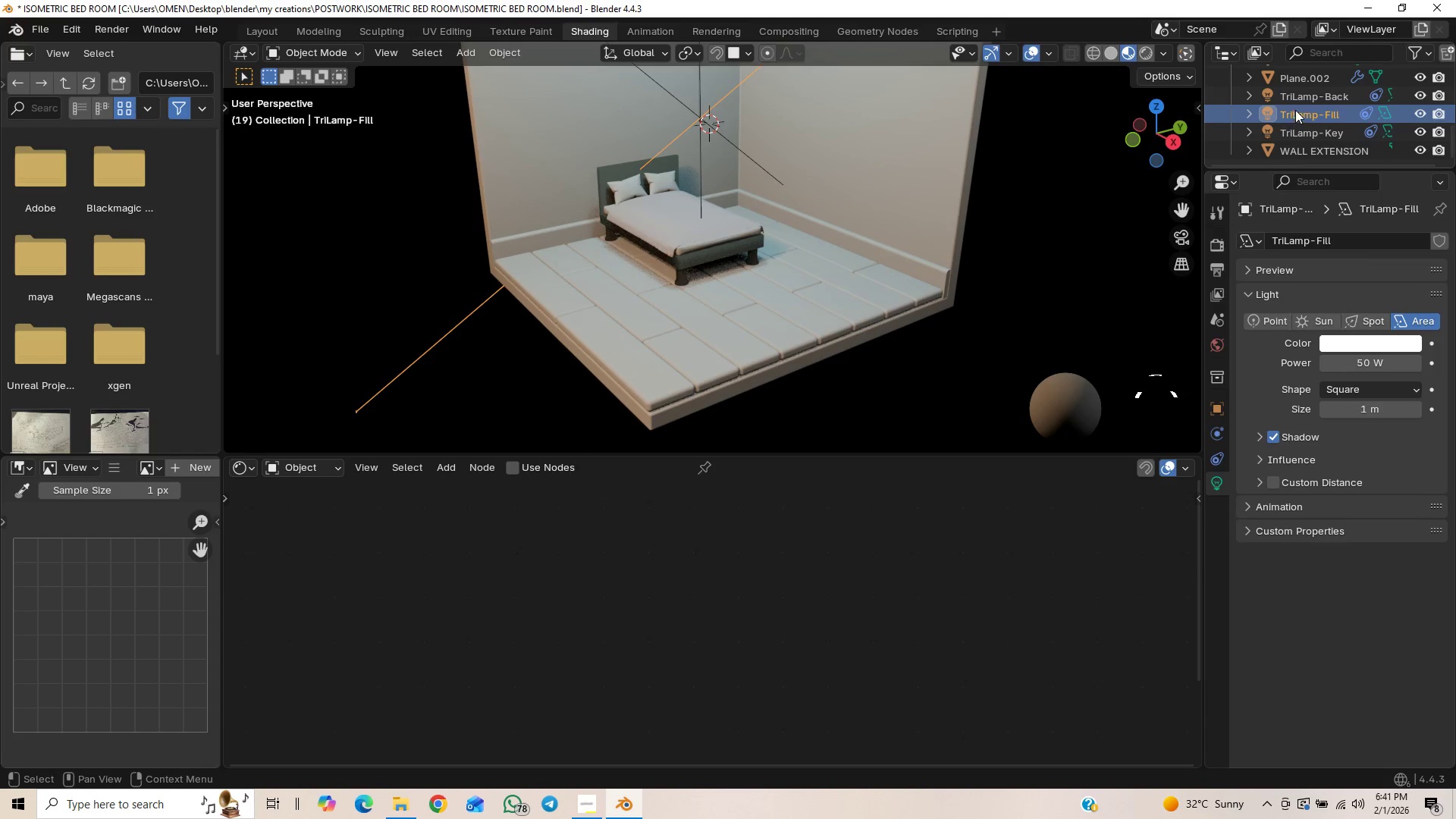 
left_click([1297, 105])
 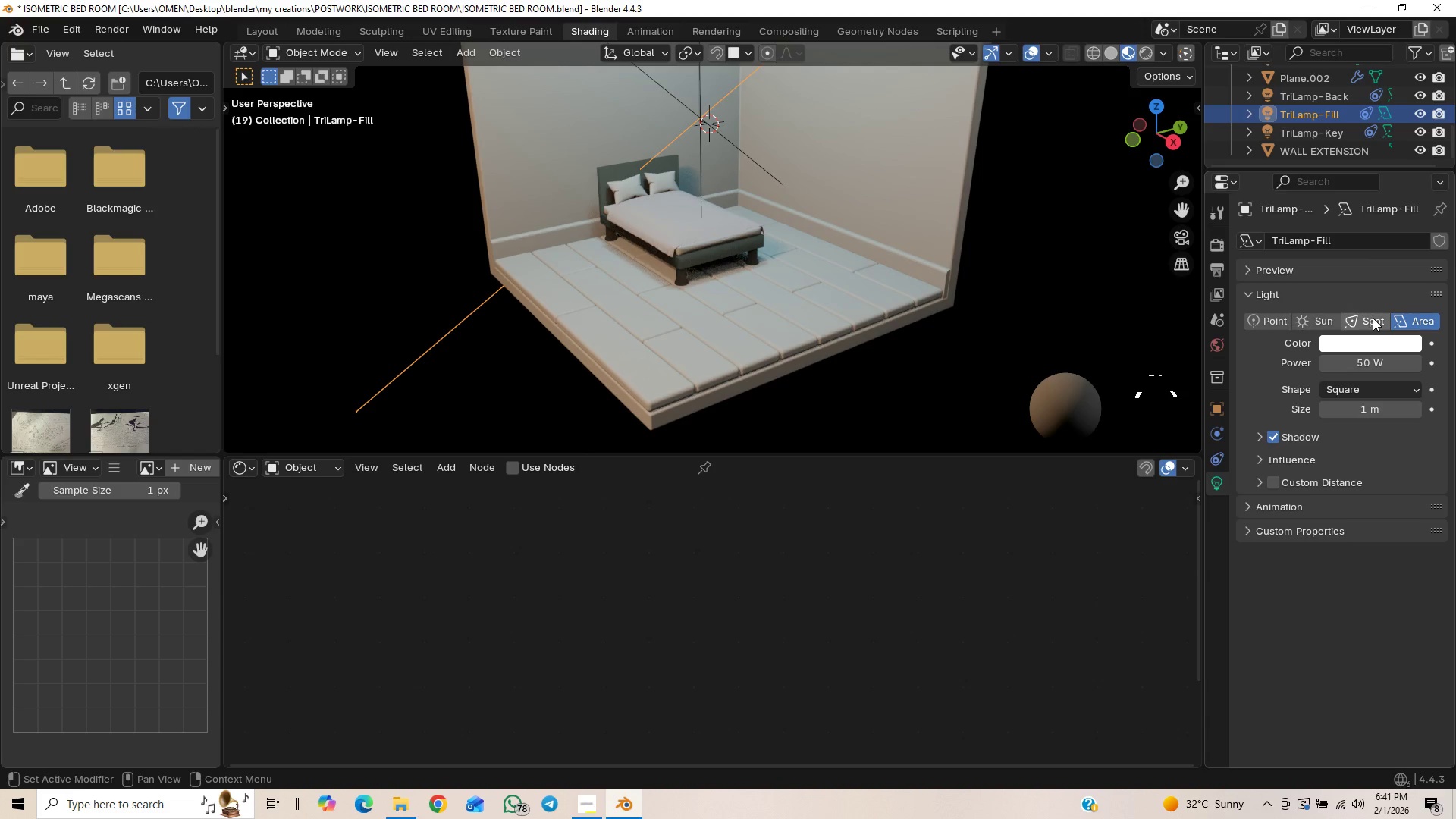 
left_click([1365, 320])
 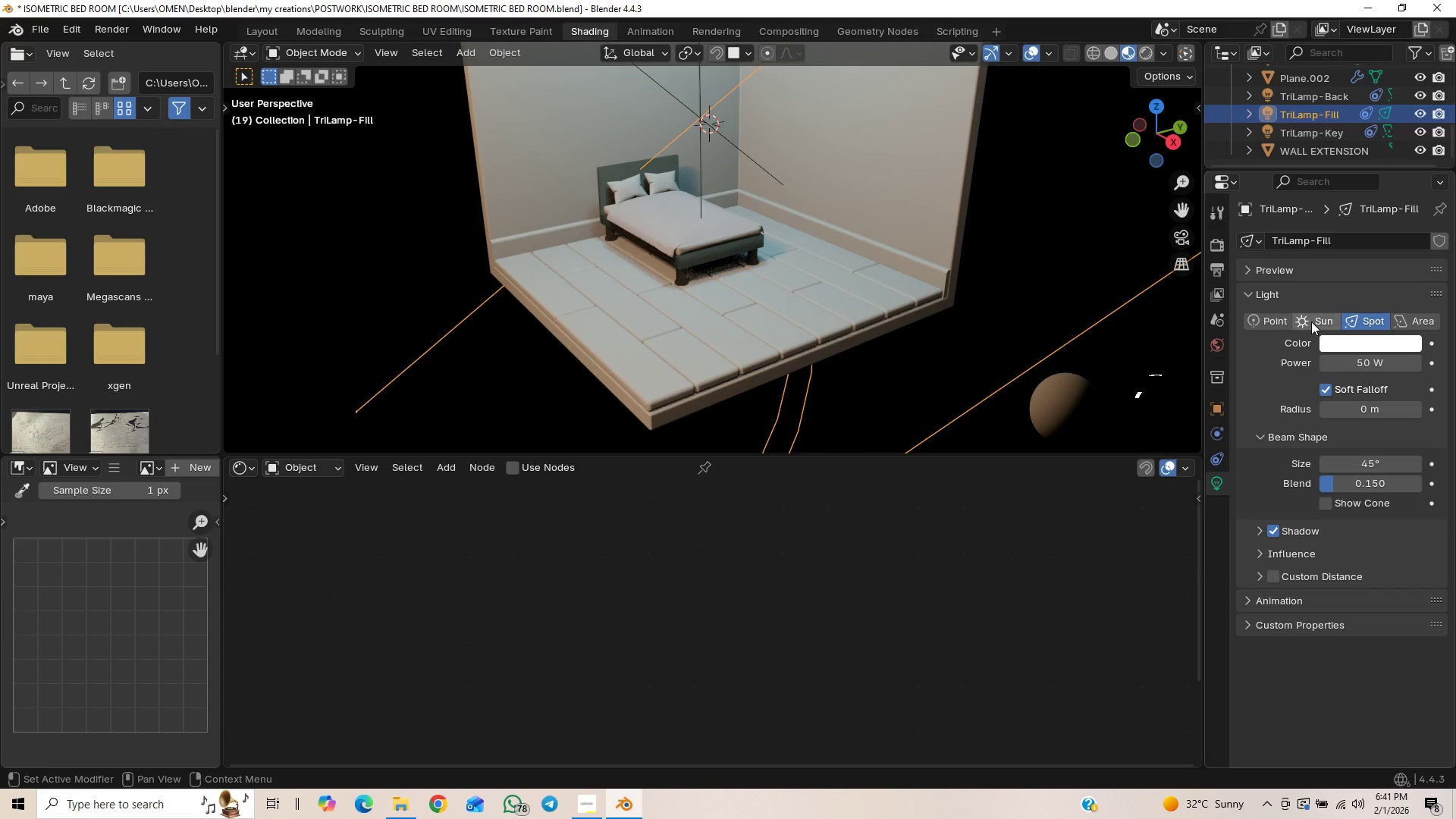 
left_click([1311, 322])
 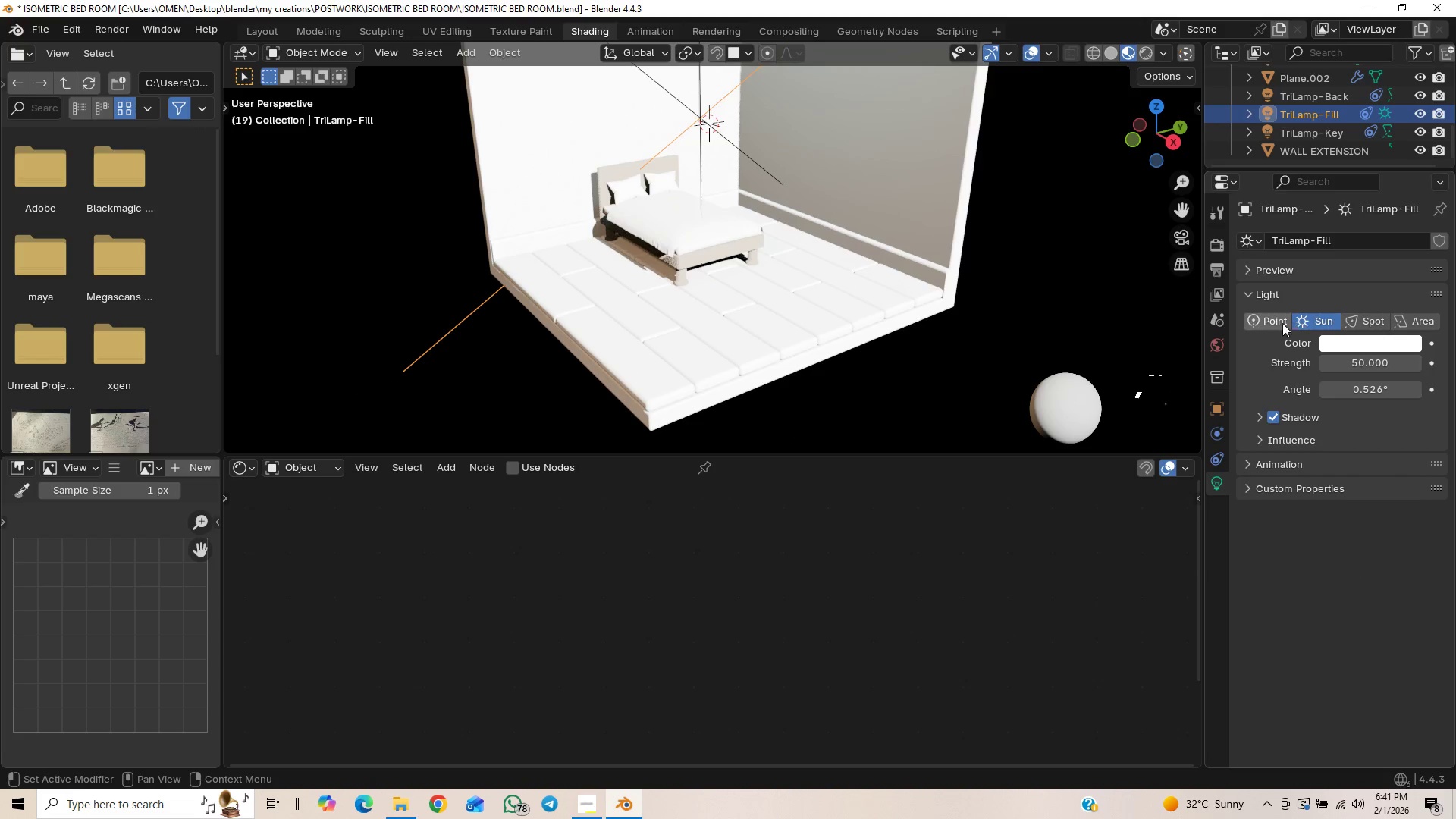 
left_click([1267, 323])
 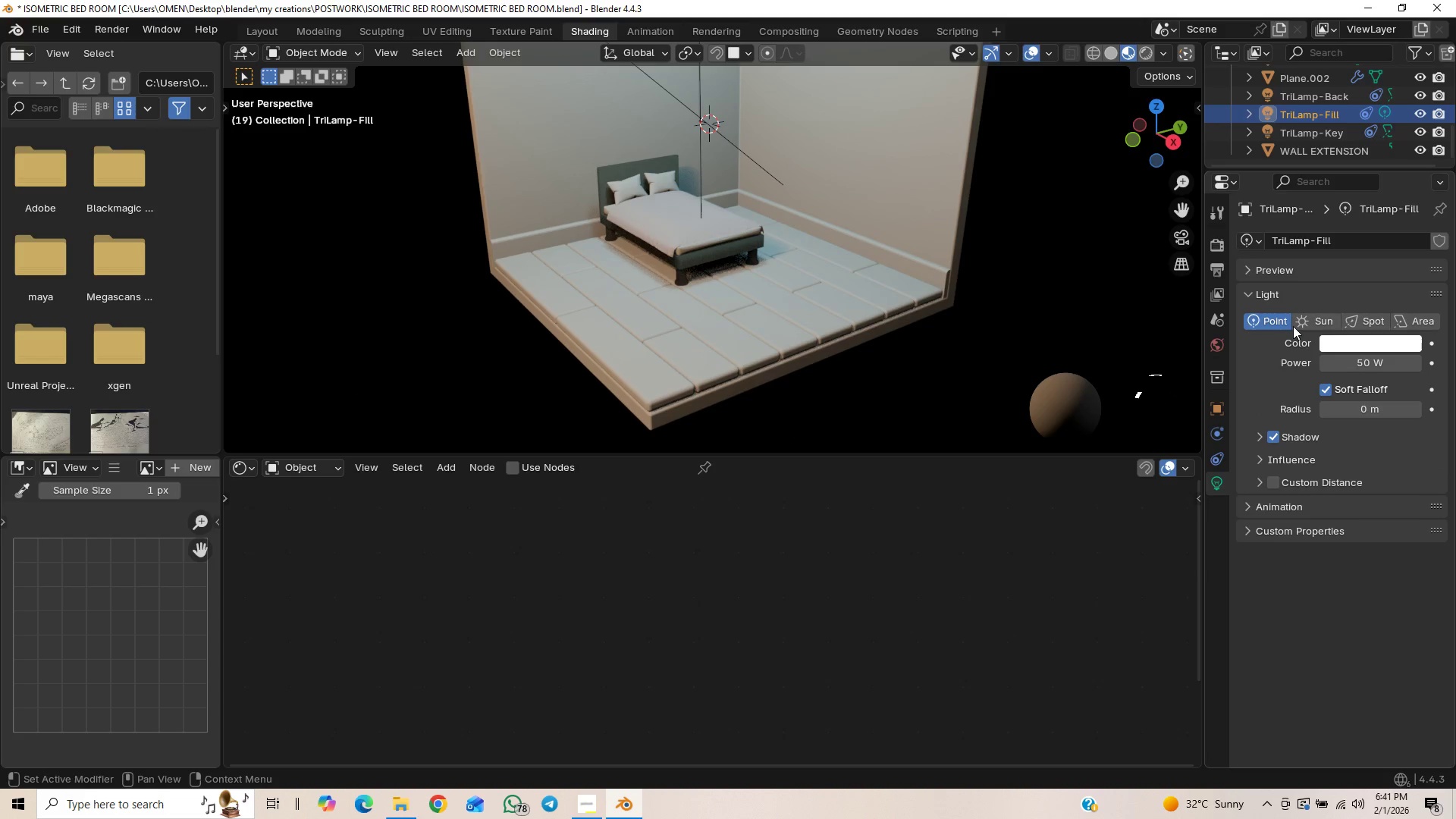 
left_click([1307, 325])
 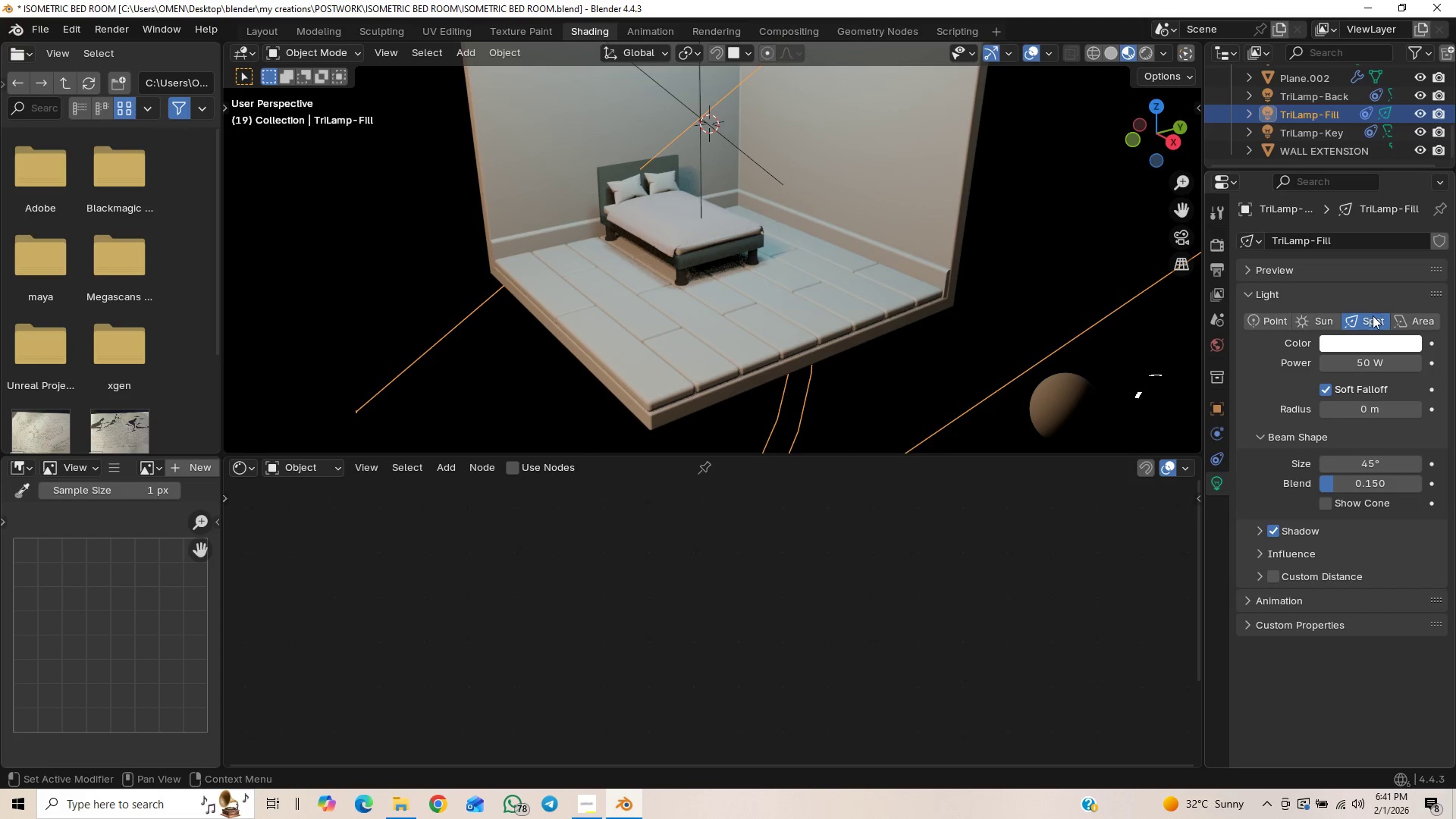 
left_click([1406, 317])
 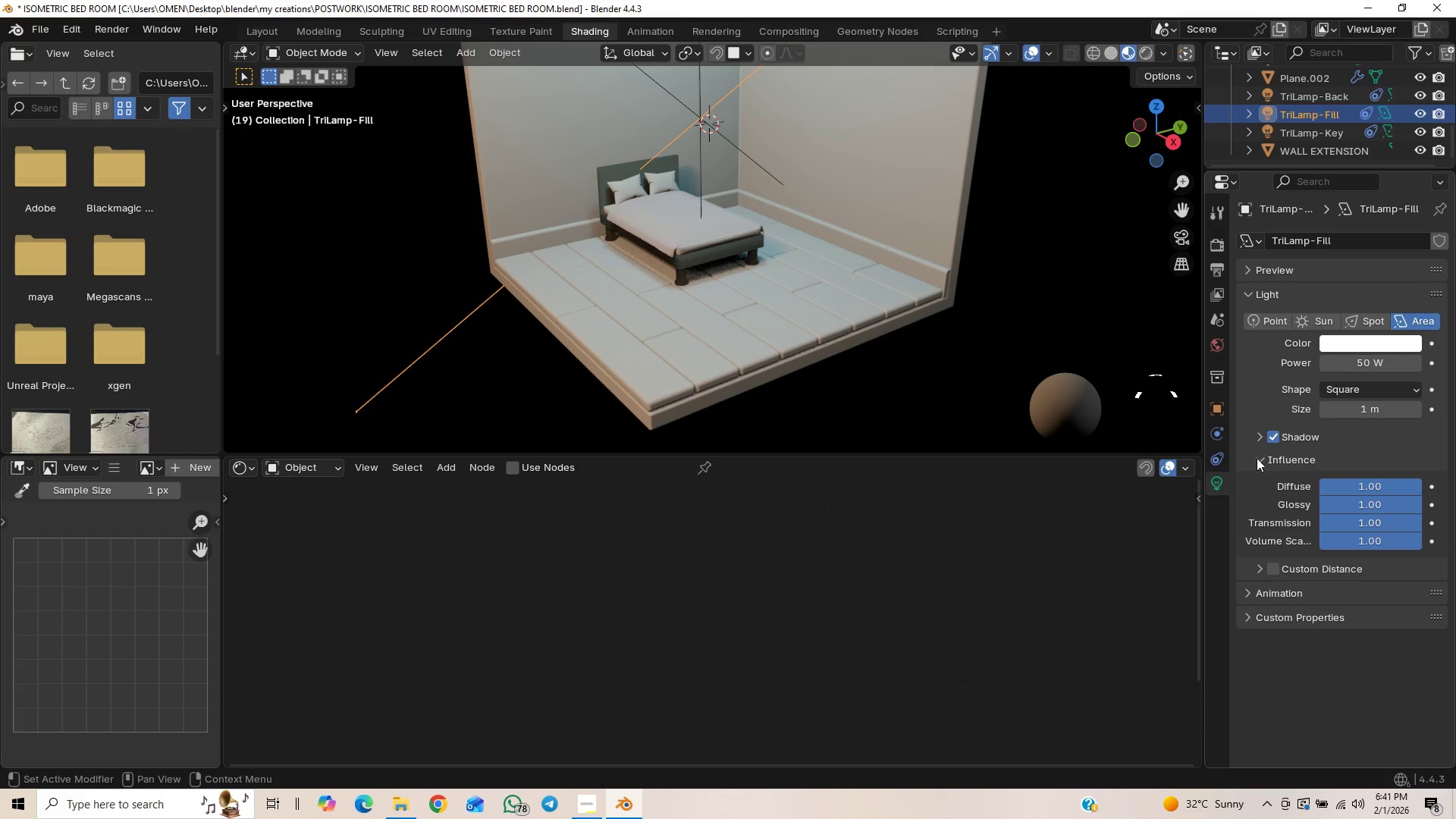 
left_click([1257, 458])
 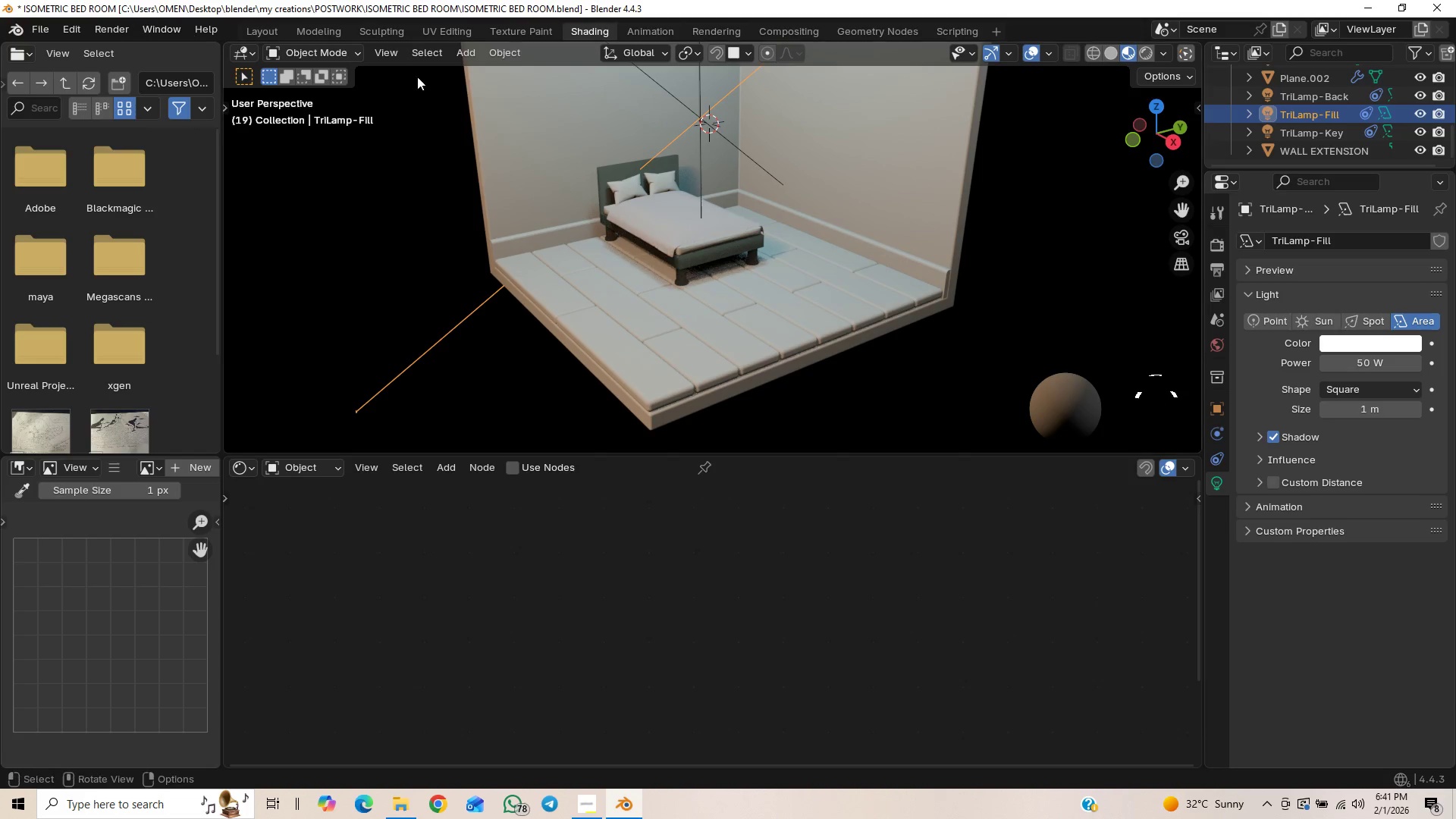 
left_click([265, 36])
 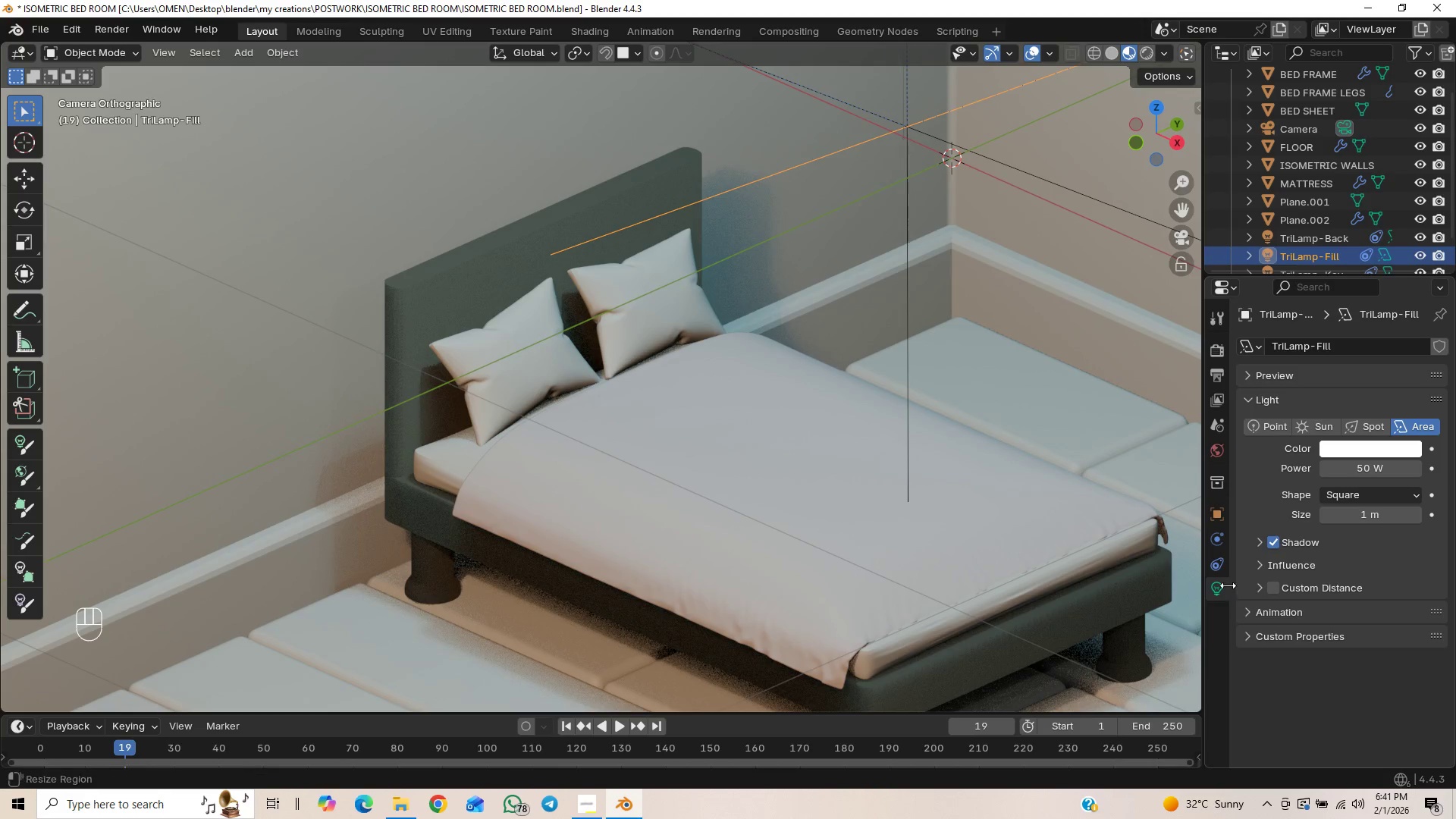 
scroll: coordinate [941, 532], scroll_direction: down, amount: 7.0
 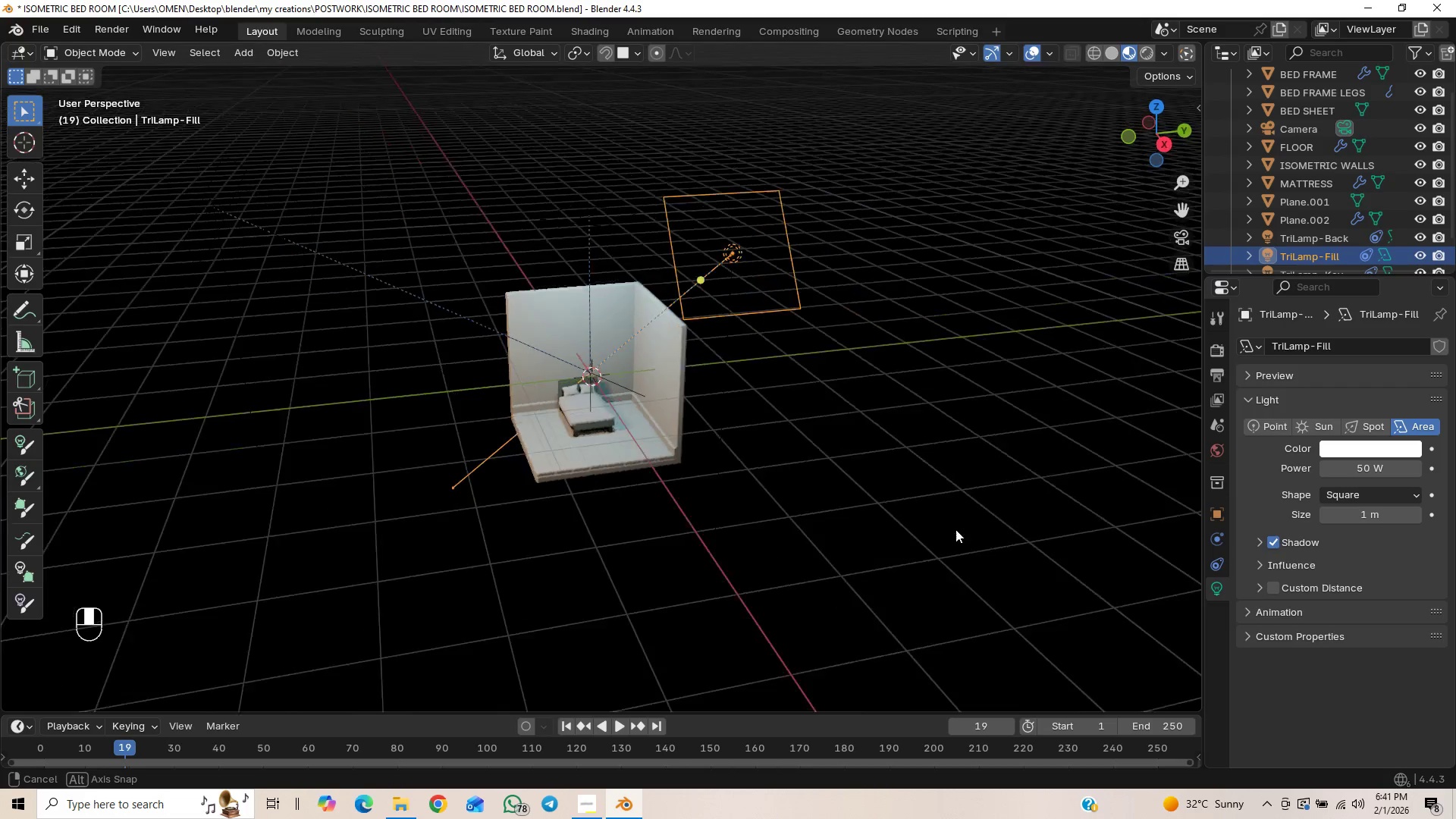 
scroll: coordinate [814, 560], scroll_direction: up, amount: 7.0
 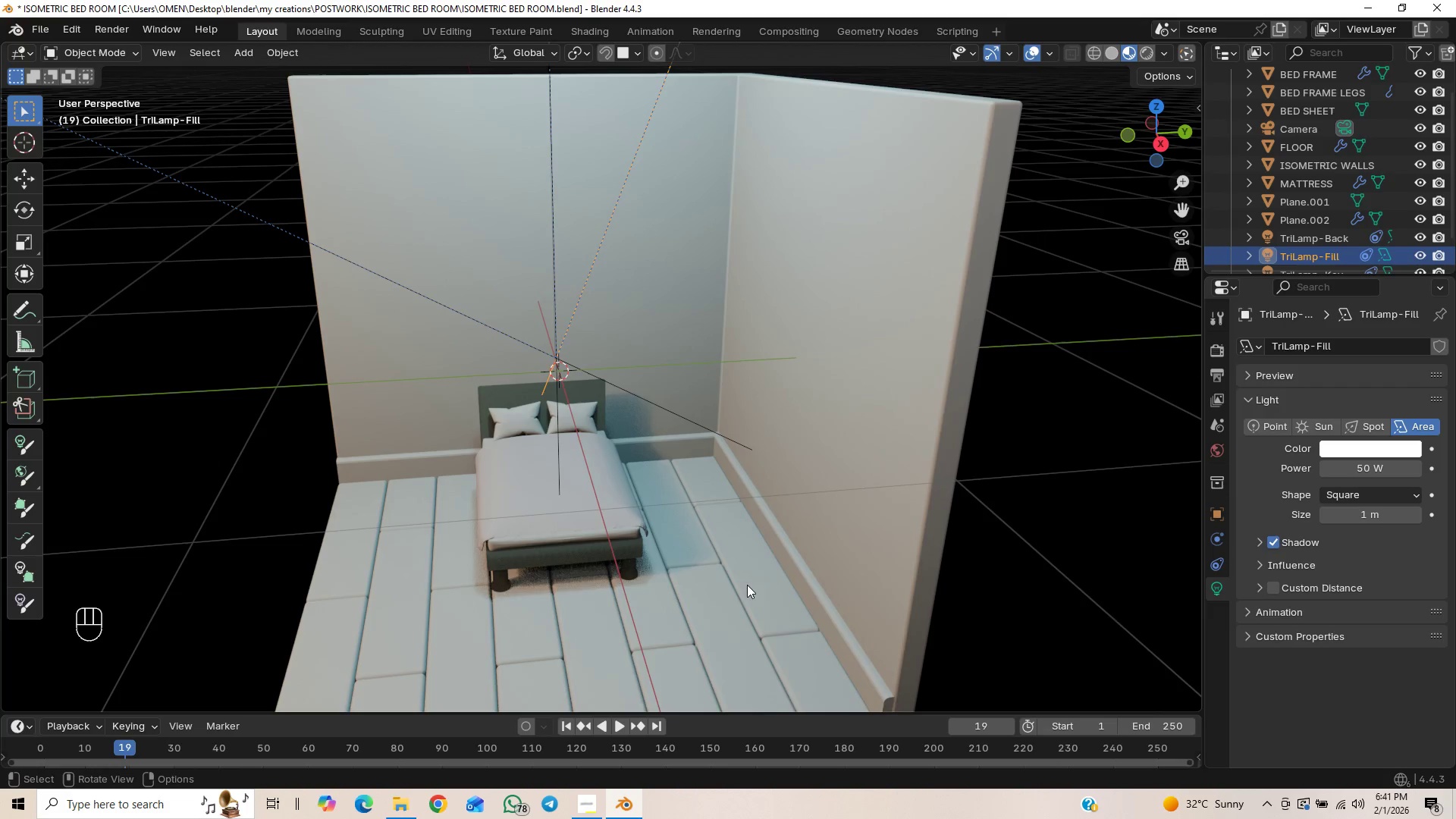 
hold_key(key=ShiftLeft, duration=0.38)
 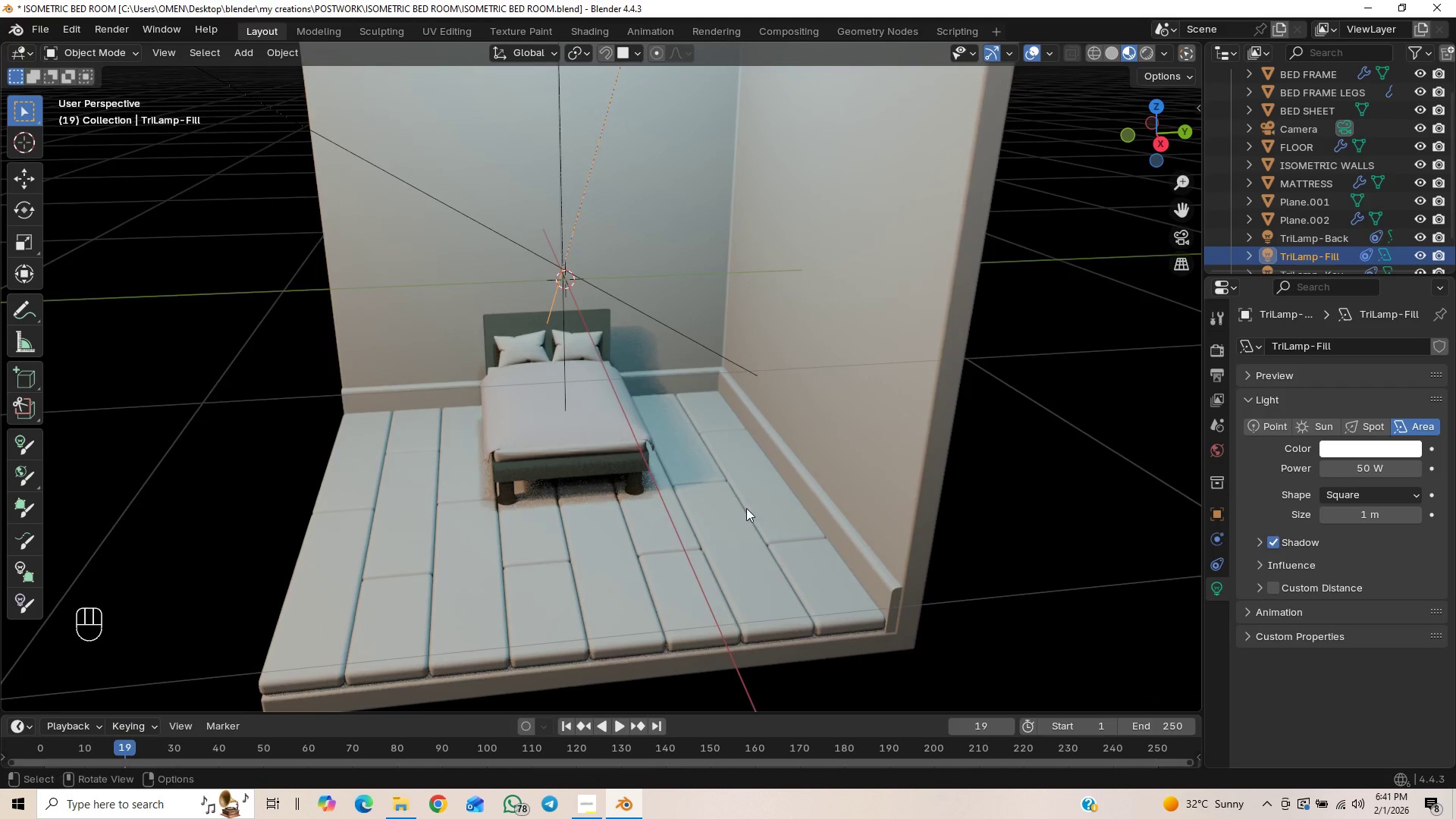 
scroll: coordinate [742, 508], scroll_direction: up, amount: 1.0
 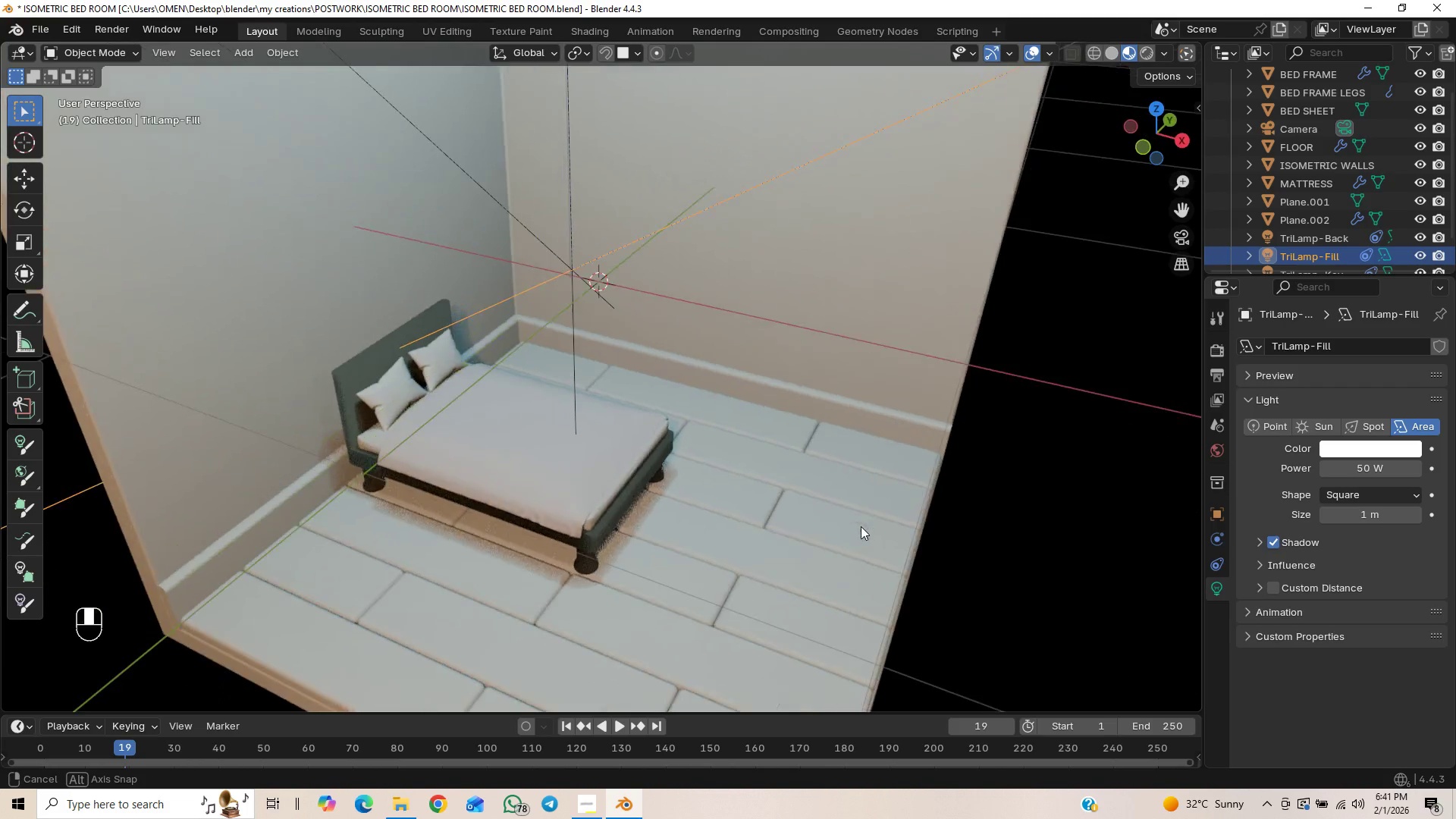 
scroll: coordinate [836, 513], scroll_direction: down, amount: 4.0
 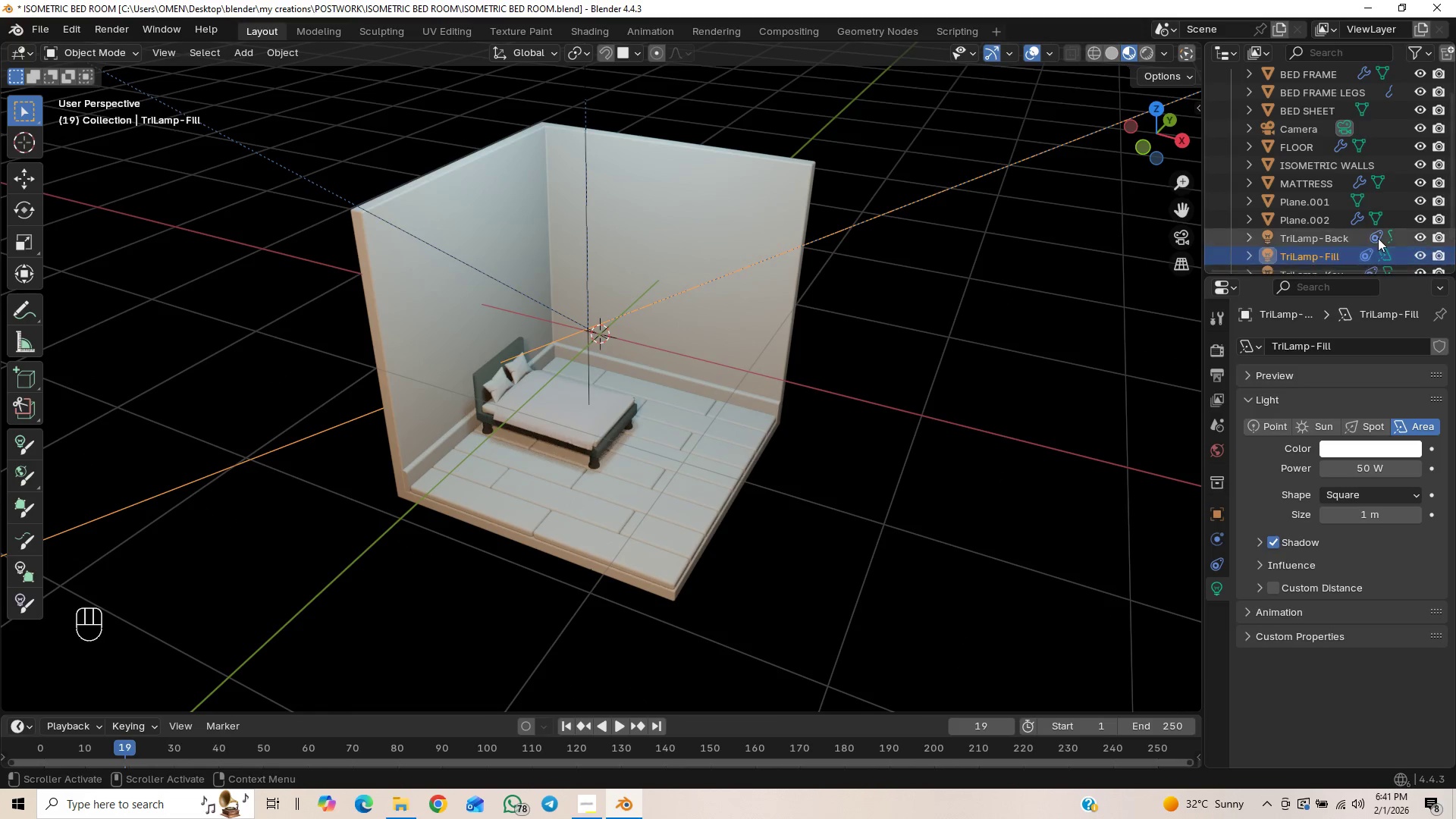 
left_click([1323, 234])
 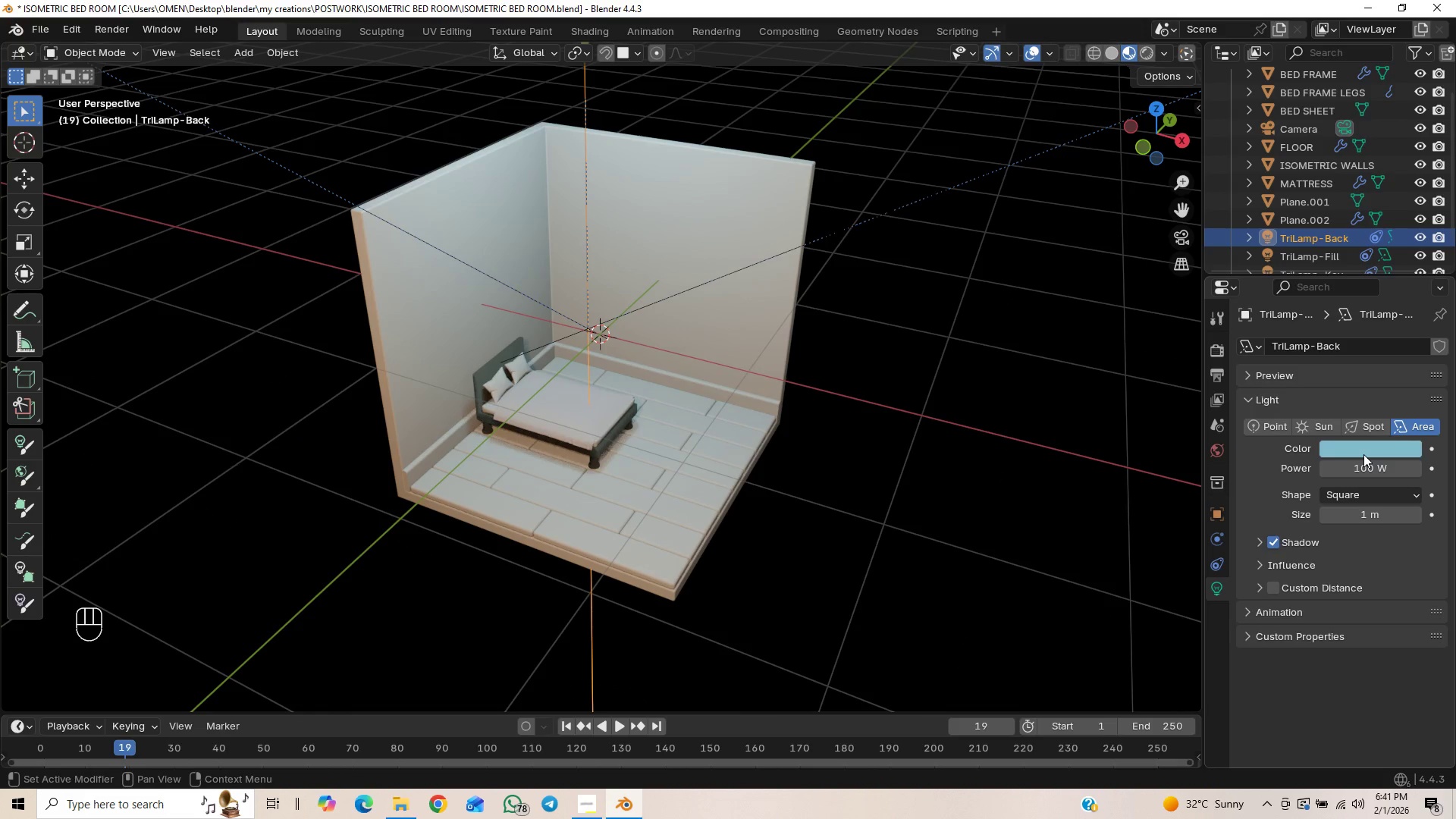 
left_click([1361, 453])
 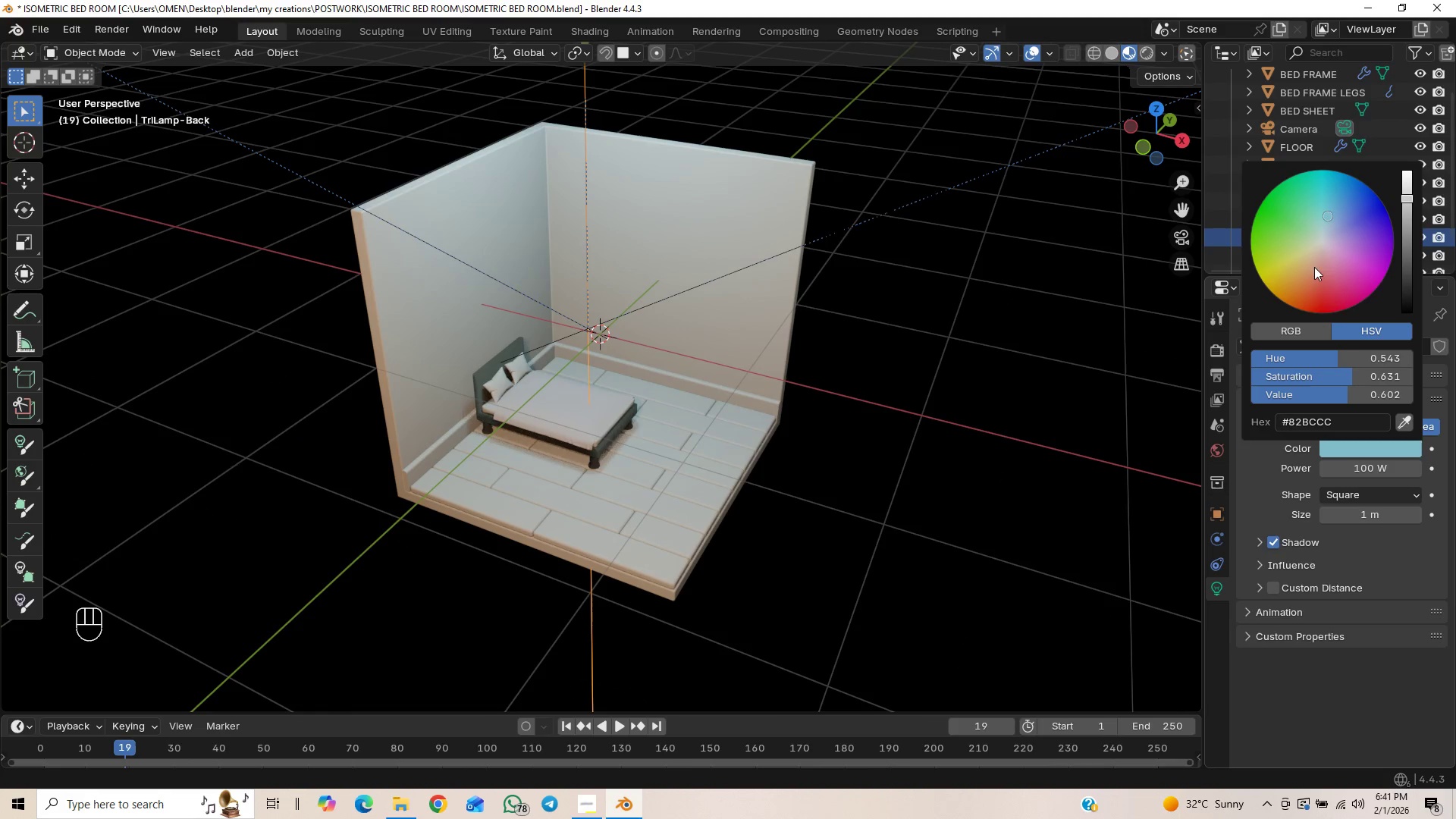 
left_click_drag(start_coordinate=[1323, 244], to_coordinate=[1326, 229])
 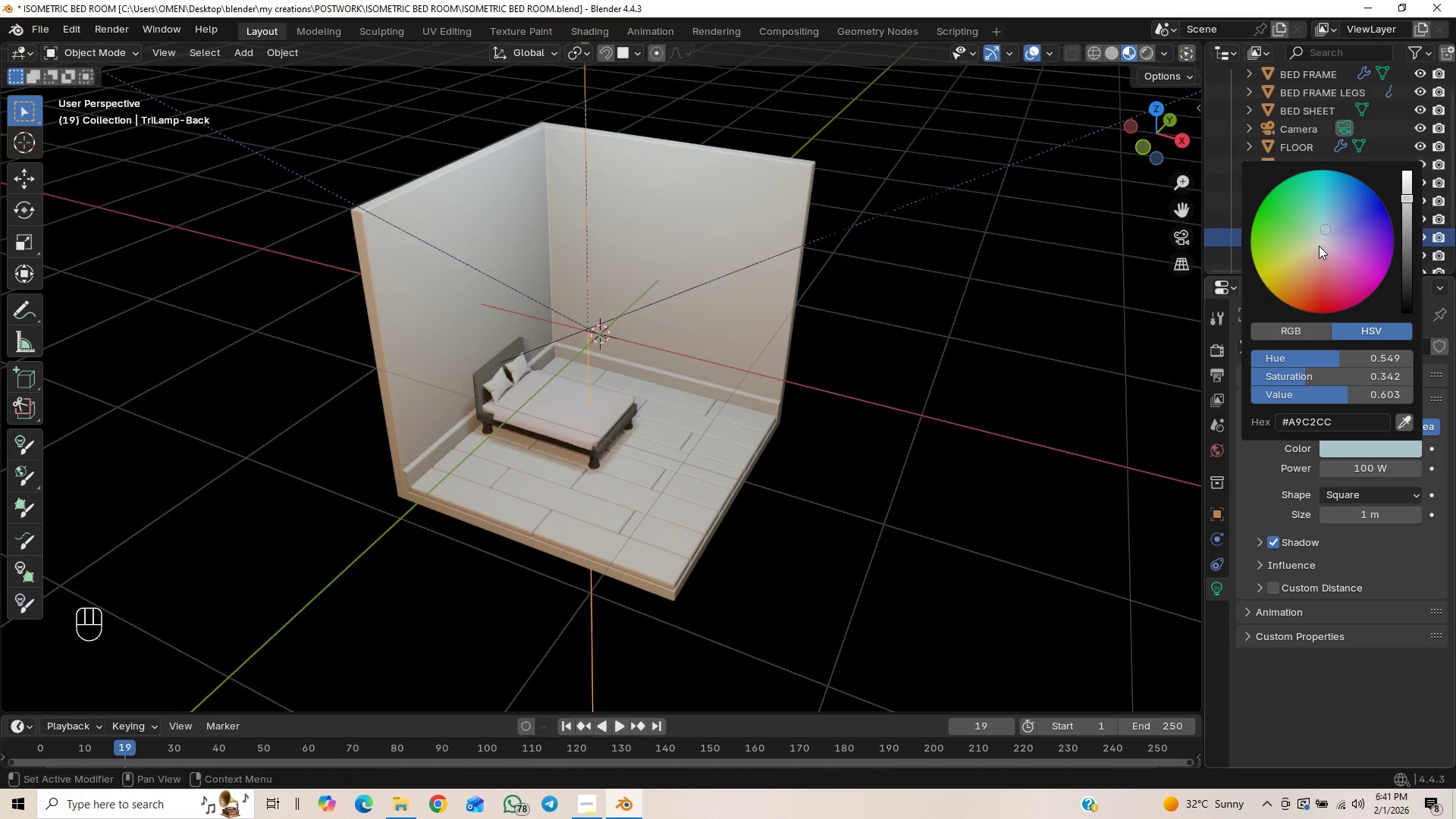 
key(Control+Z)
 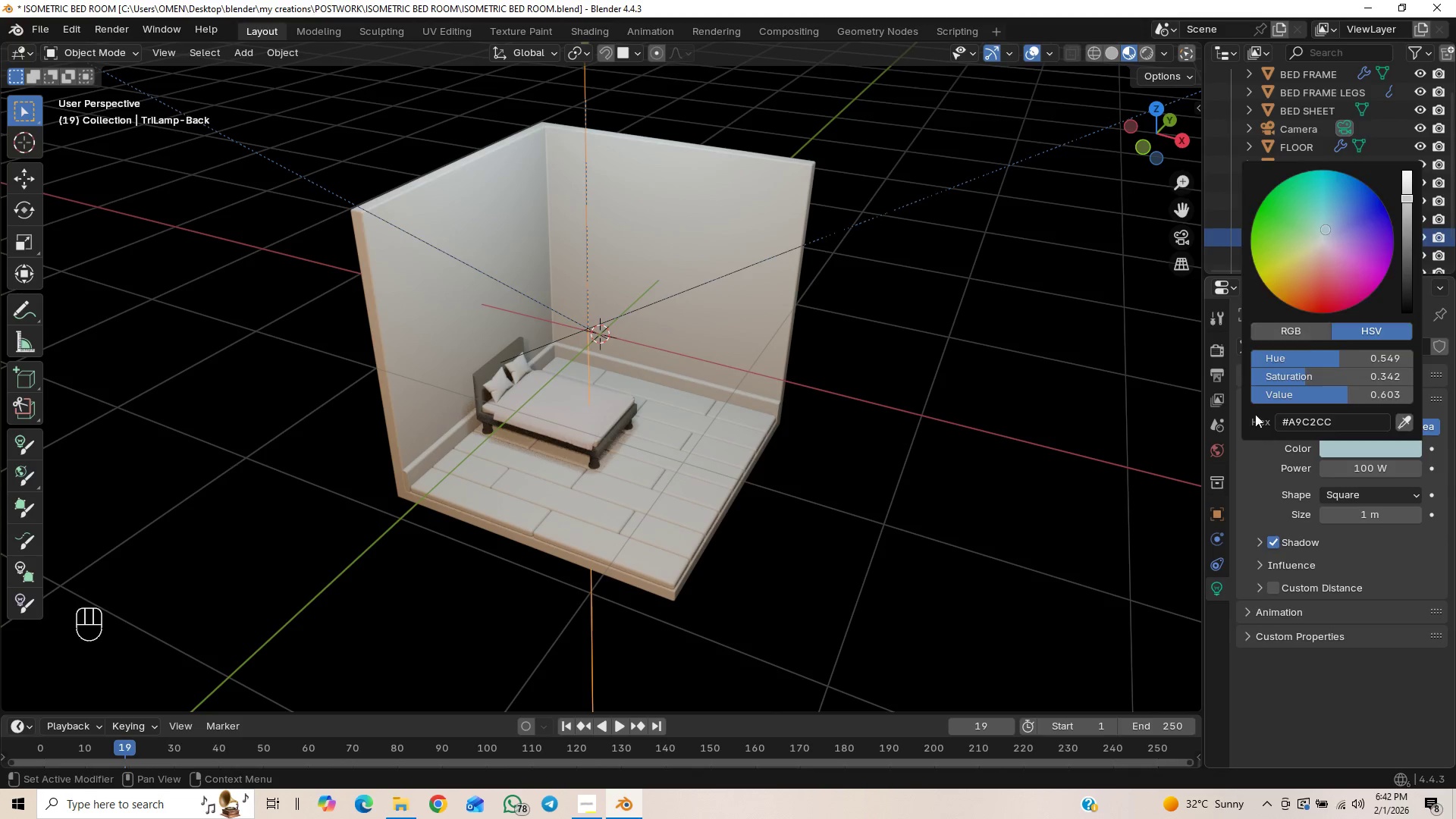 
key(Control+Z)
 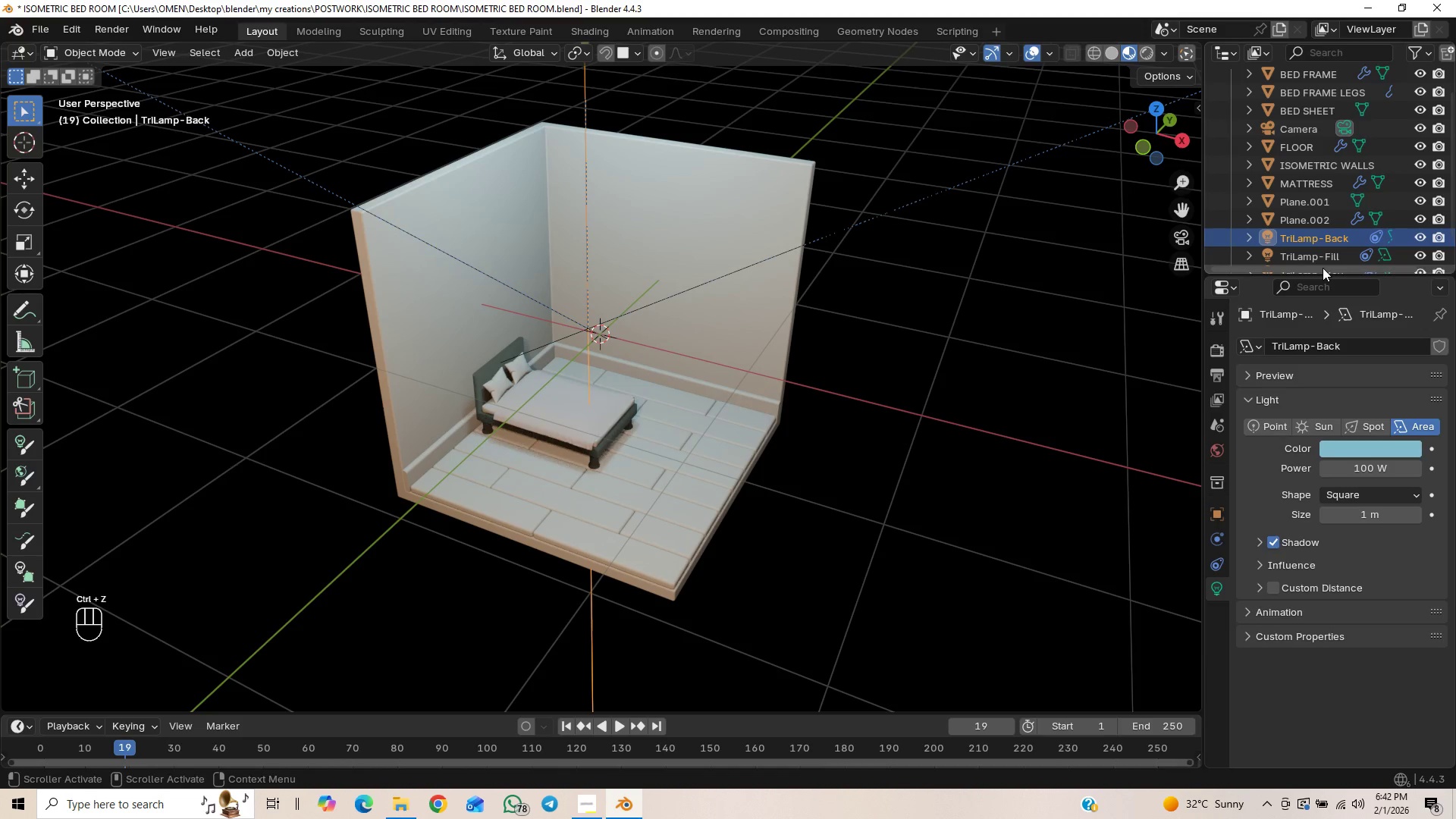 
scroll: coordinate [1310, 264], scroll_direction: down, amount: 1.0
 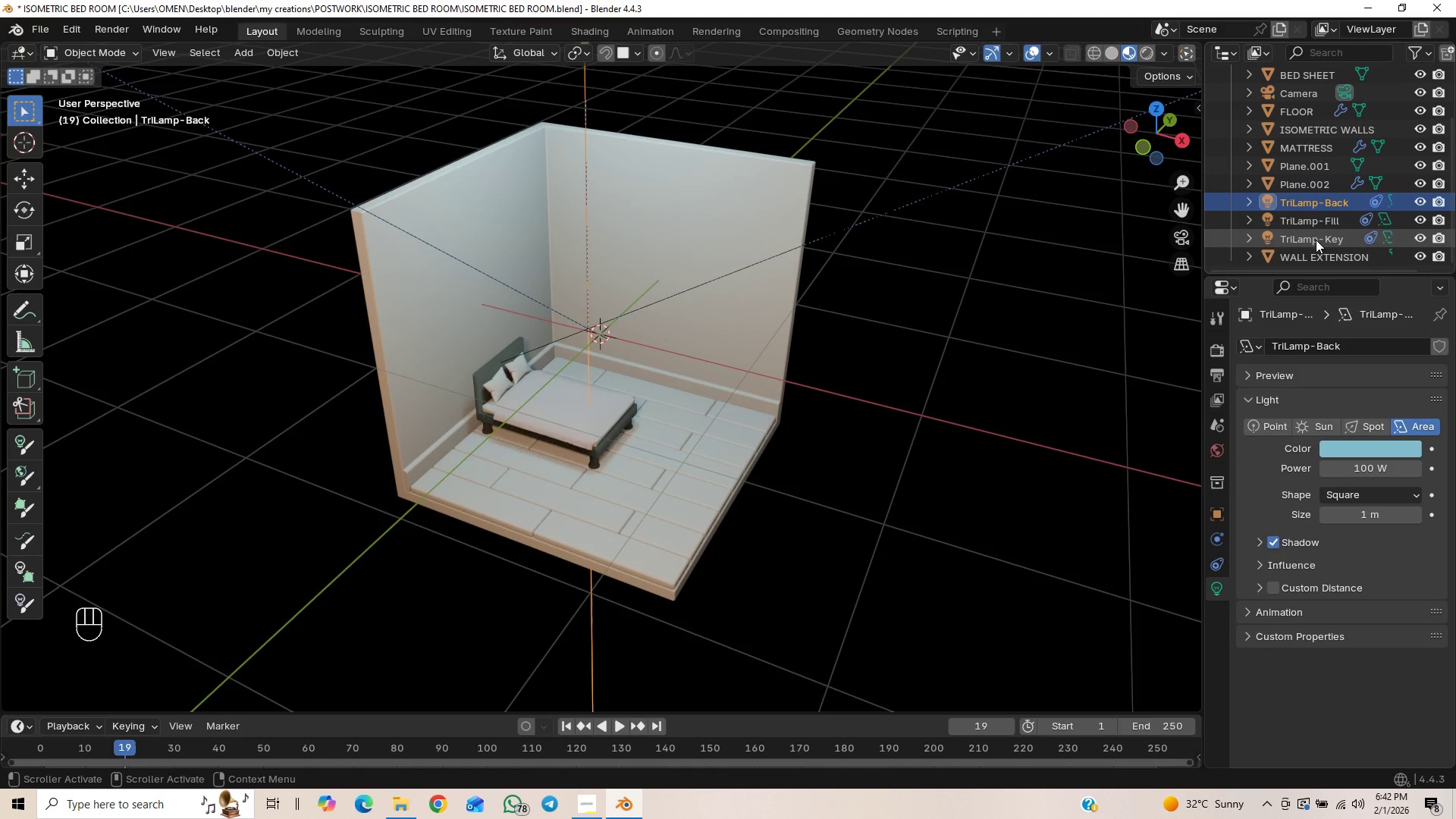 
left_click([1317, 234])
 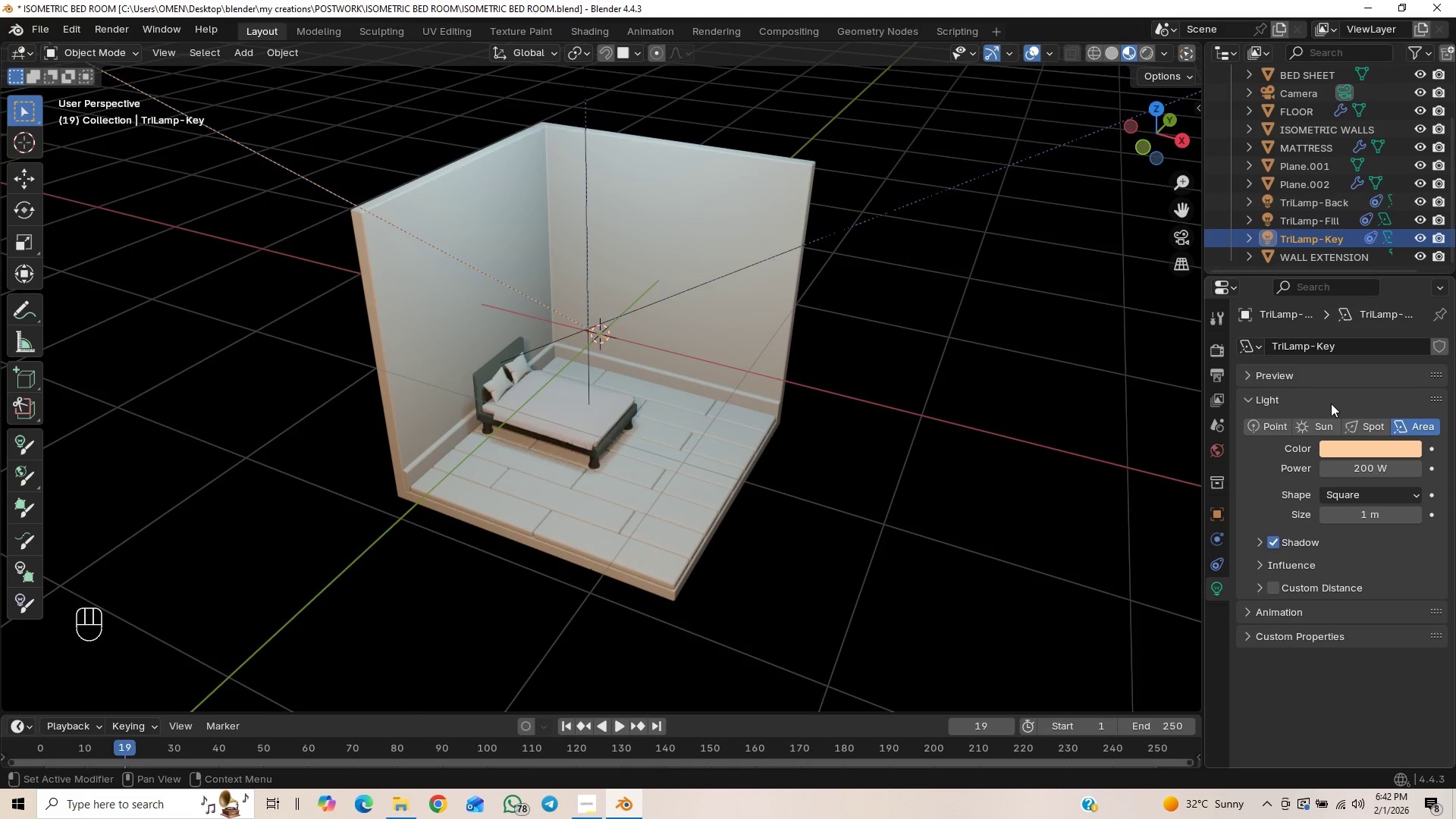 
wait(13.2)
 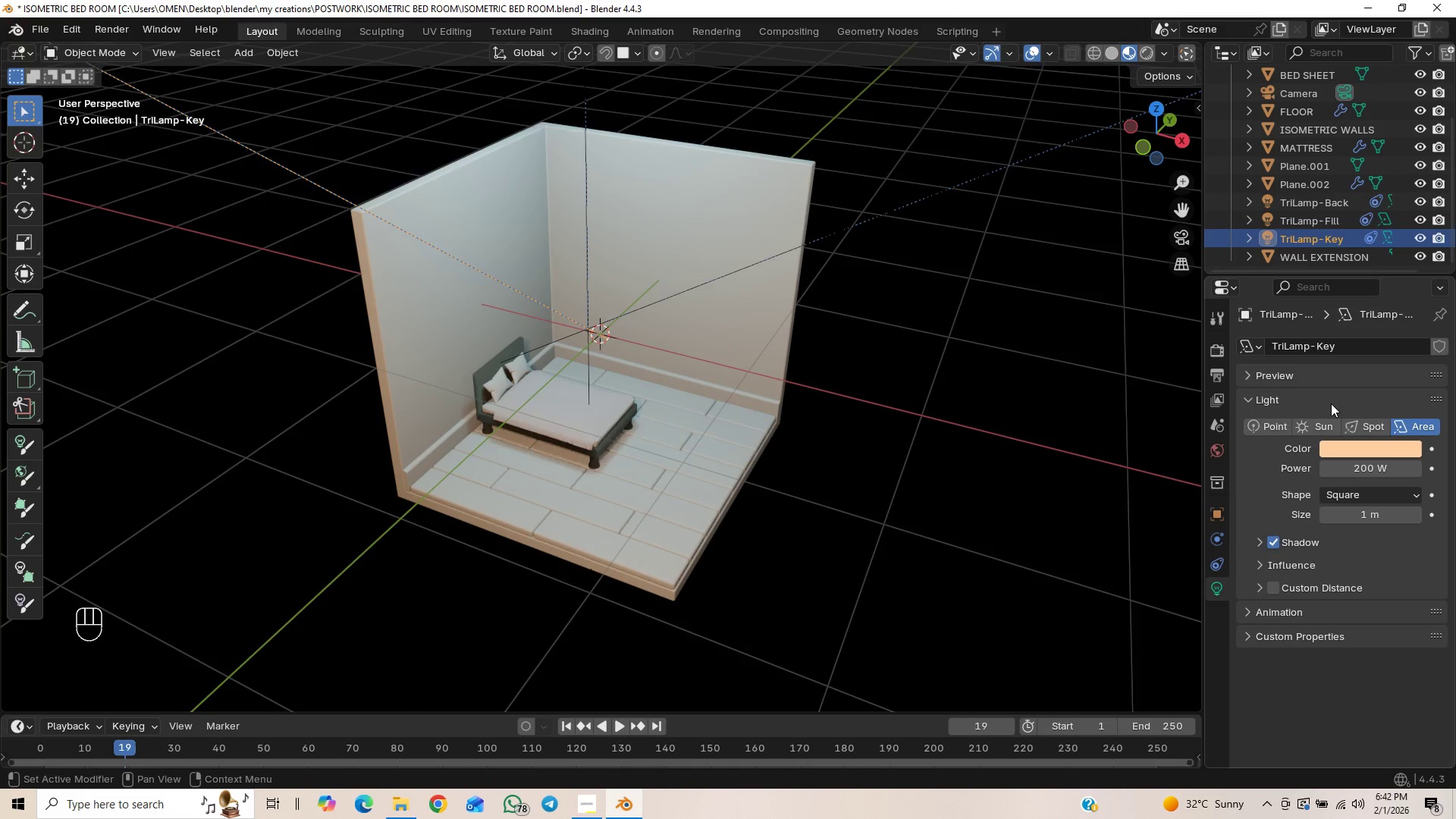 
left_click([1306, 206])
 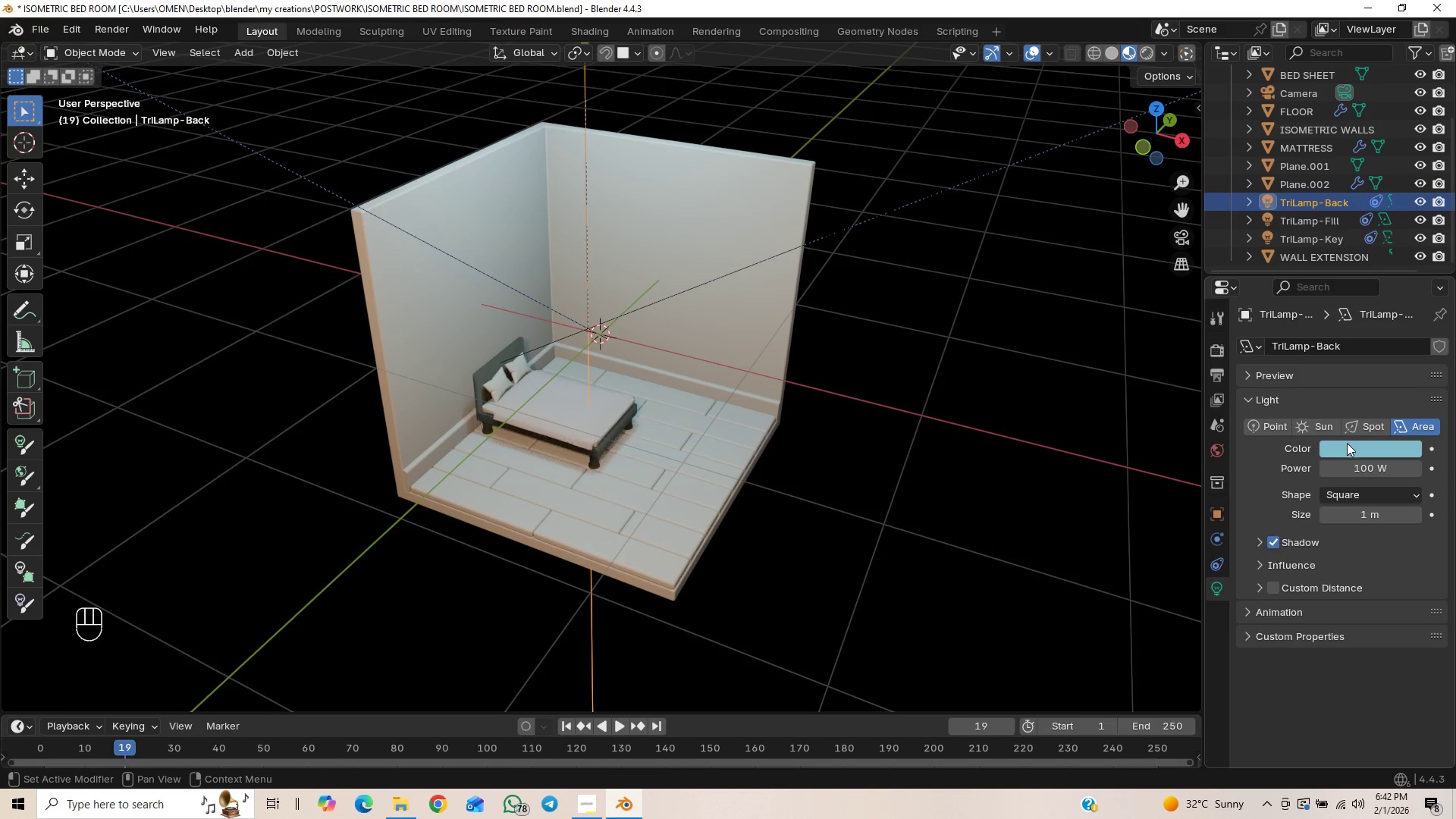 
left_click([1348, 451])
 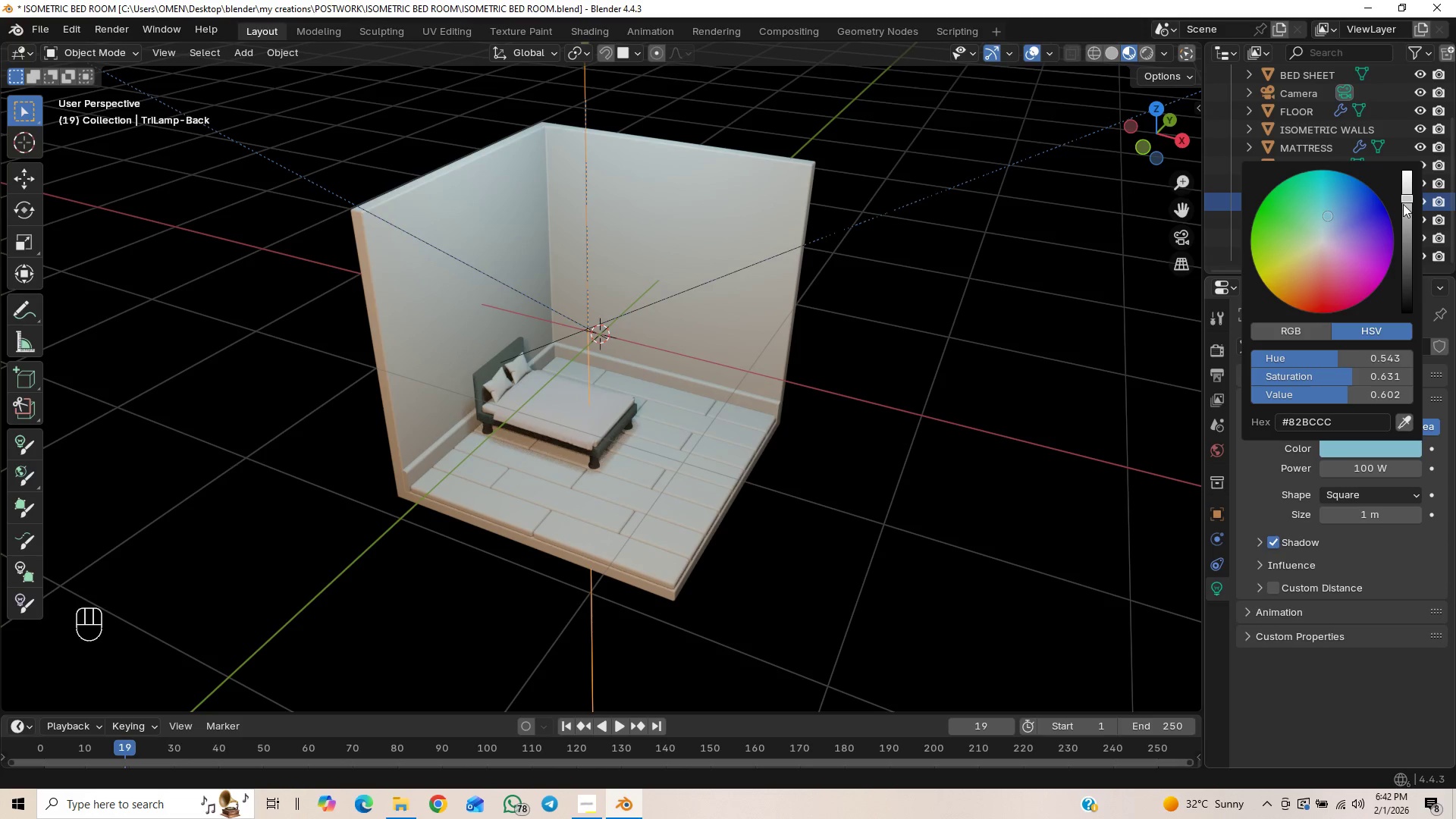 
left_click_drag(start_coordinate=[1408, 198], to_coordinate=[1410, 170])
 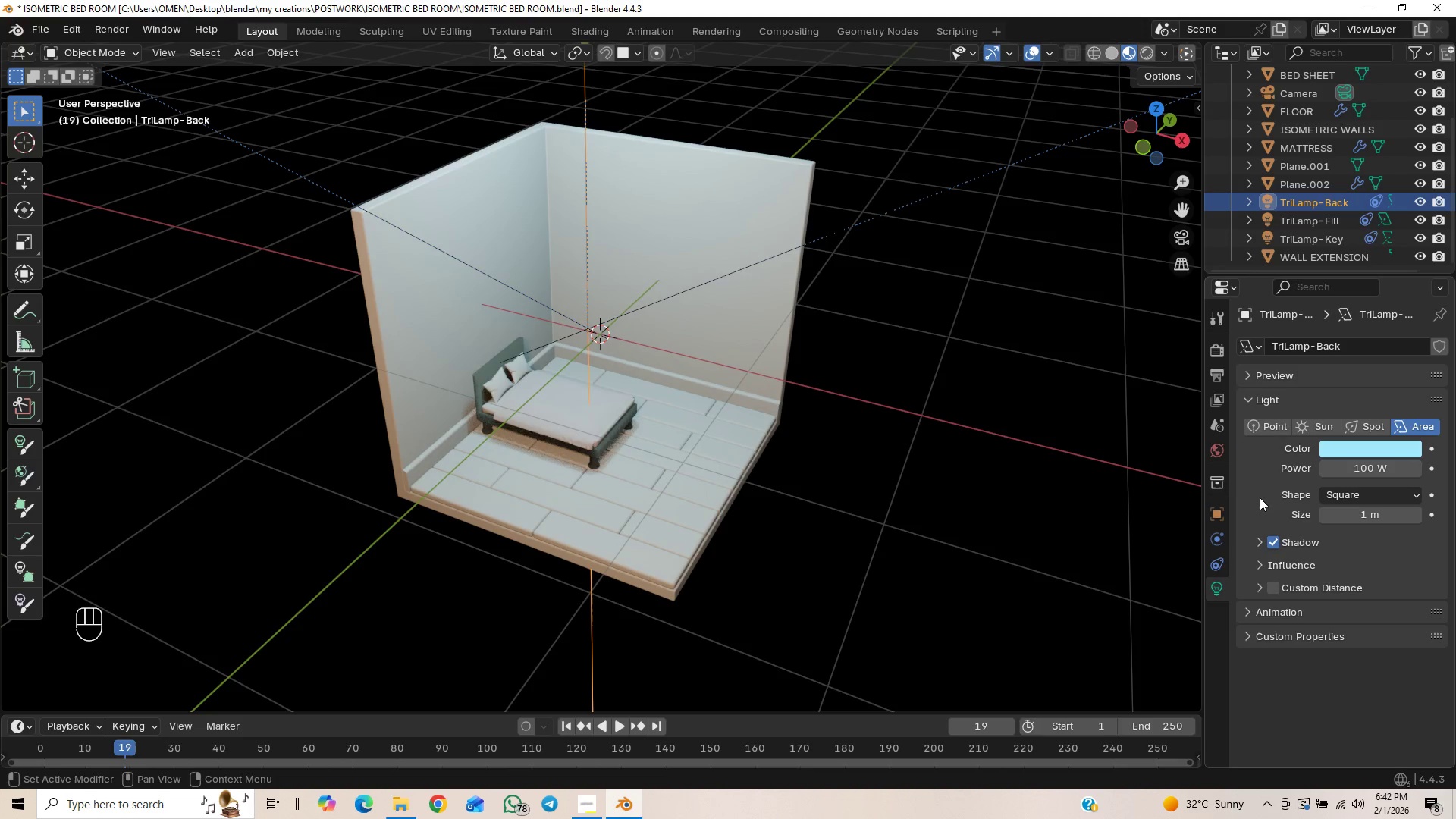 
left_click([1210, 637])
 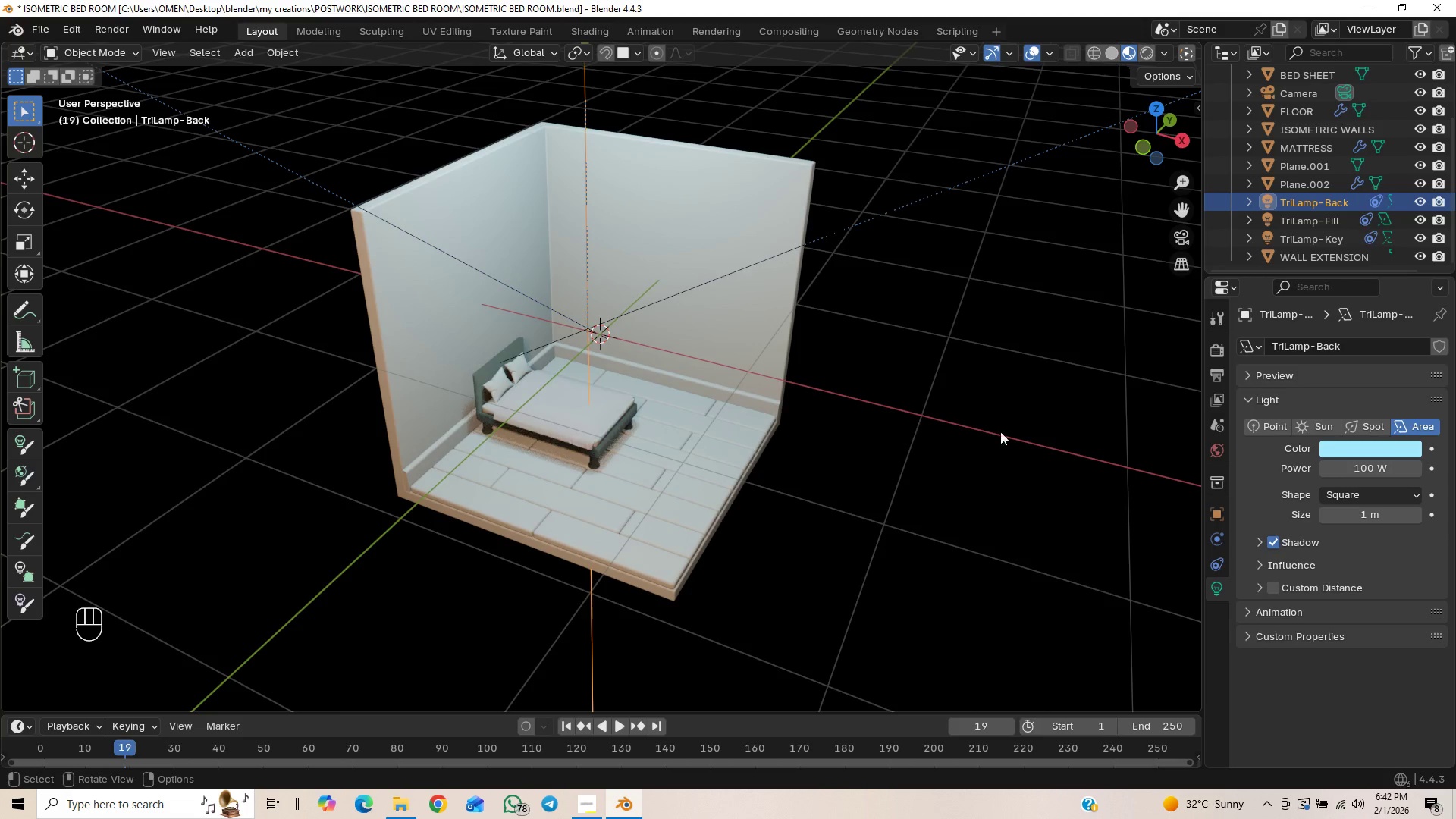 
left_click([1317, 247])
 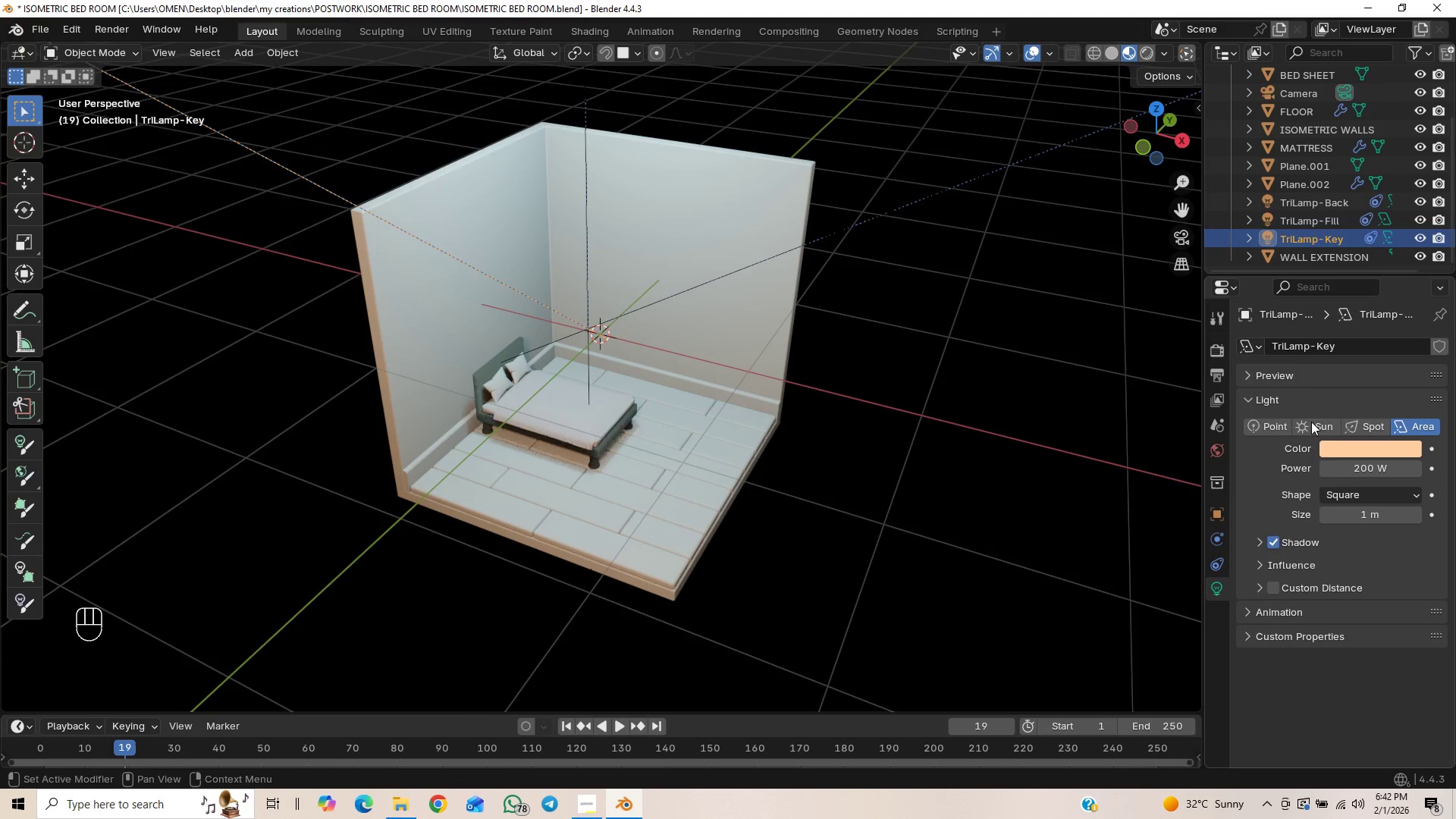 
mouse_move([1345, 462])
 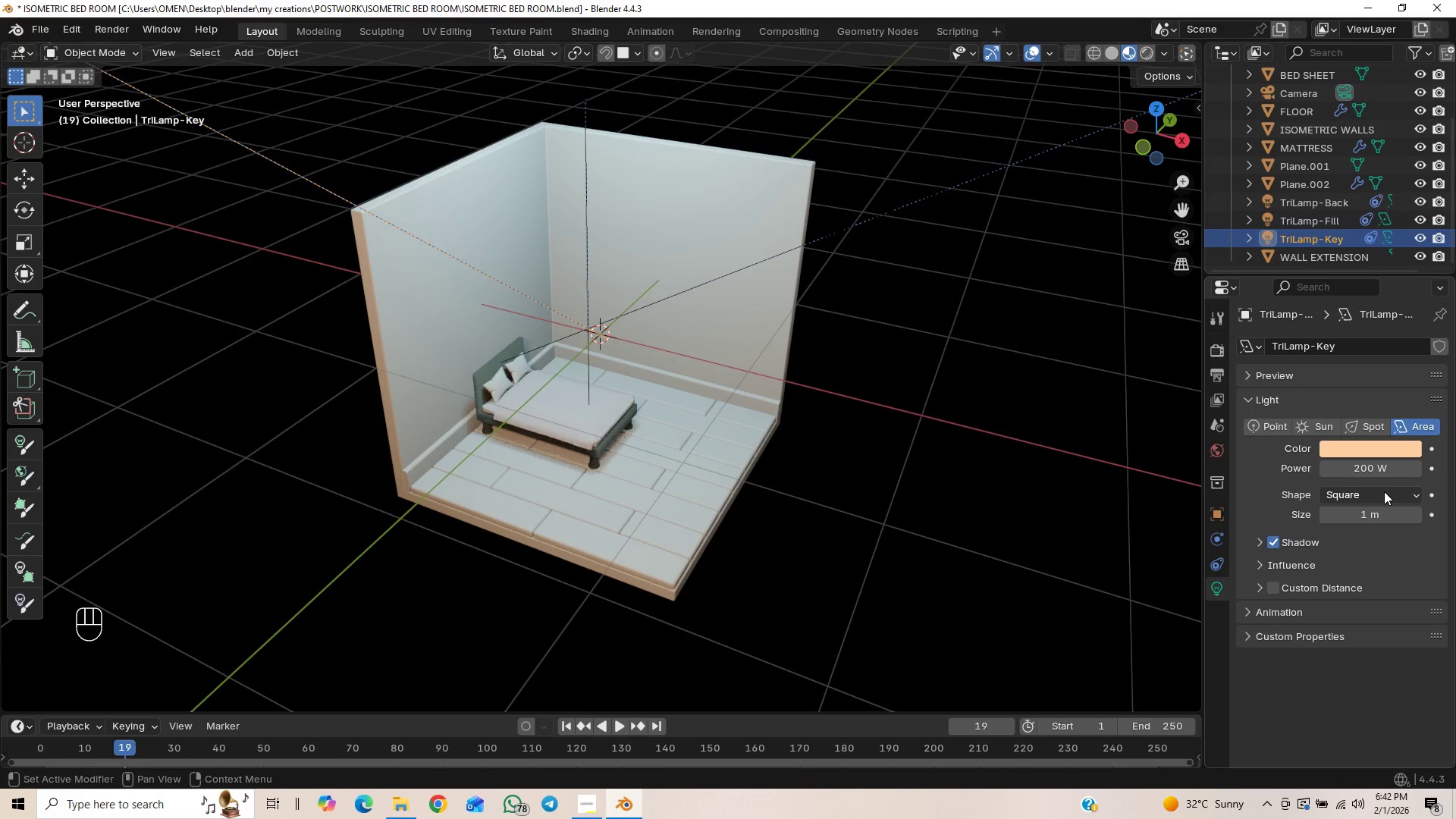 
left_click([1387, 447])
 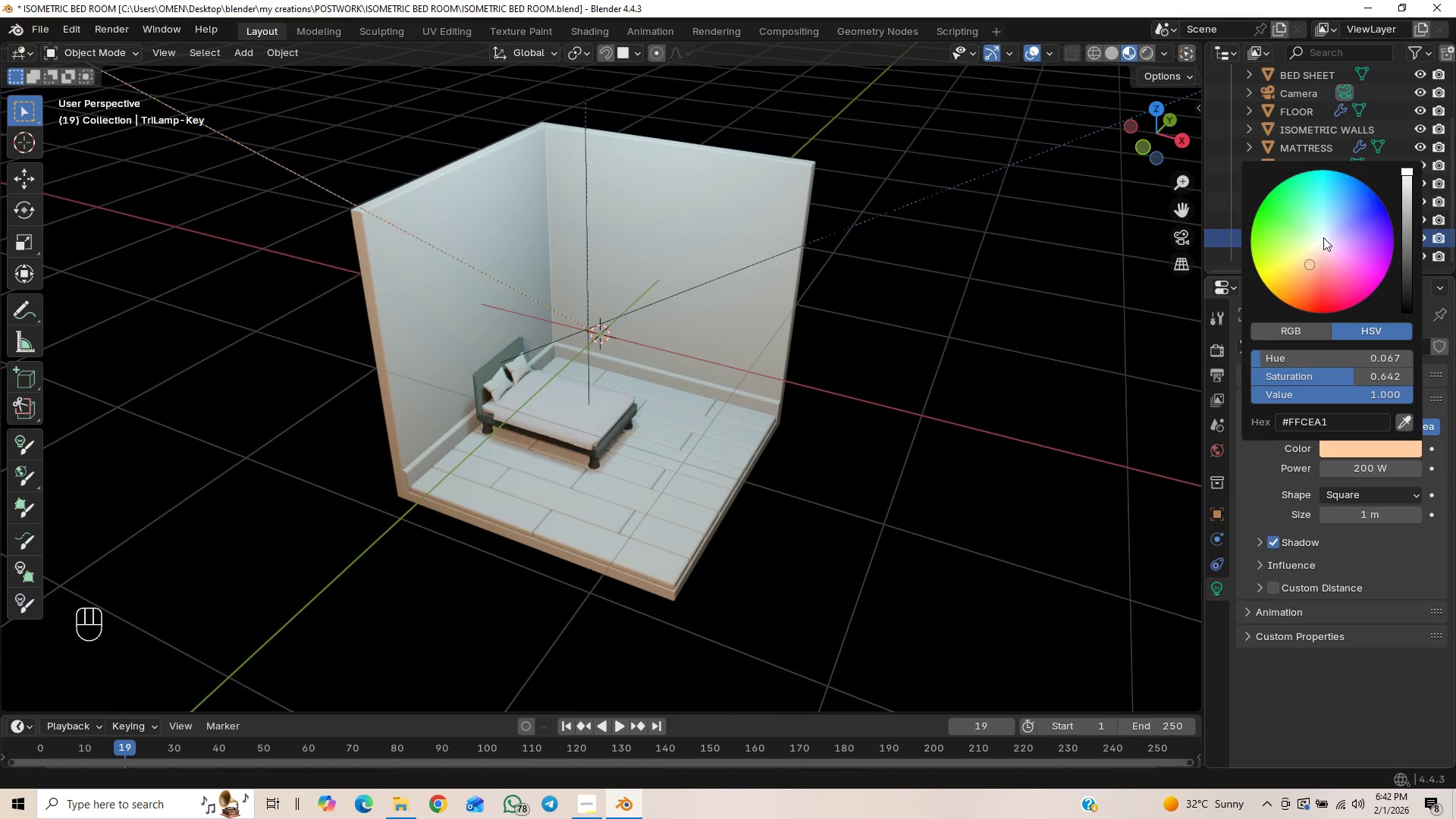 
left_click([1320, 240])
 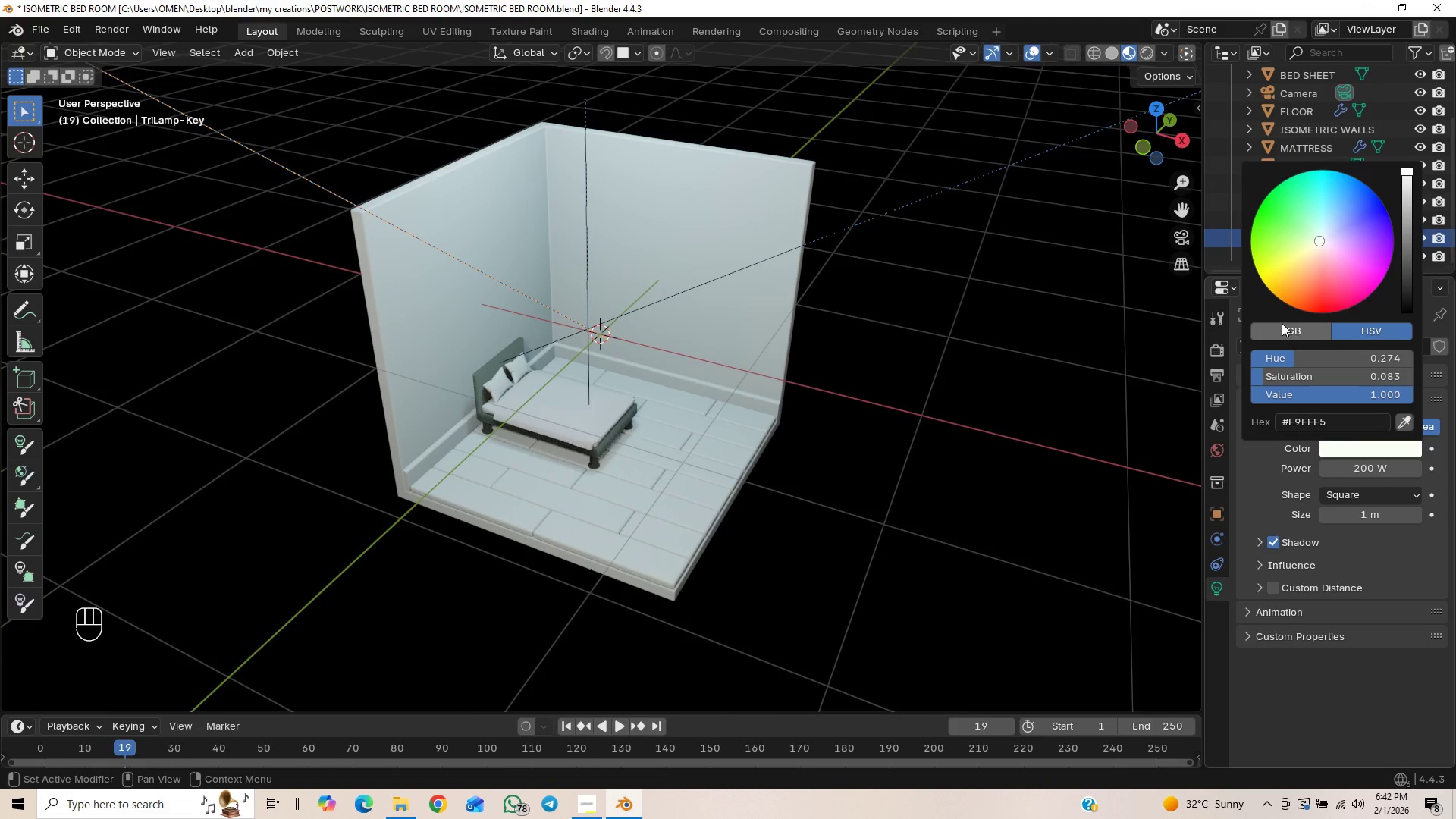 
left_click_drag(start_coordinate=[1407, 198], to_coordinate=[1411, 205])
 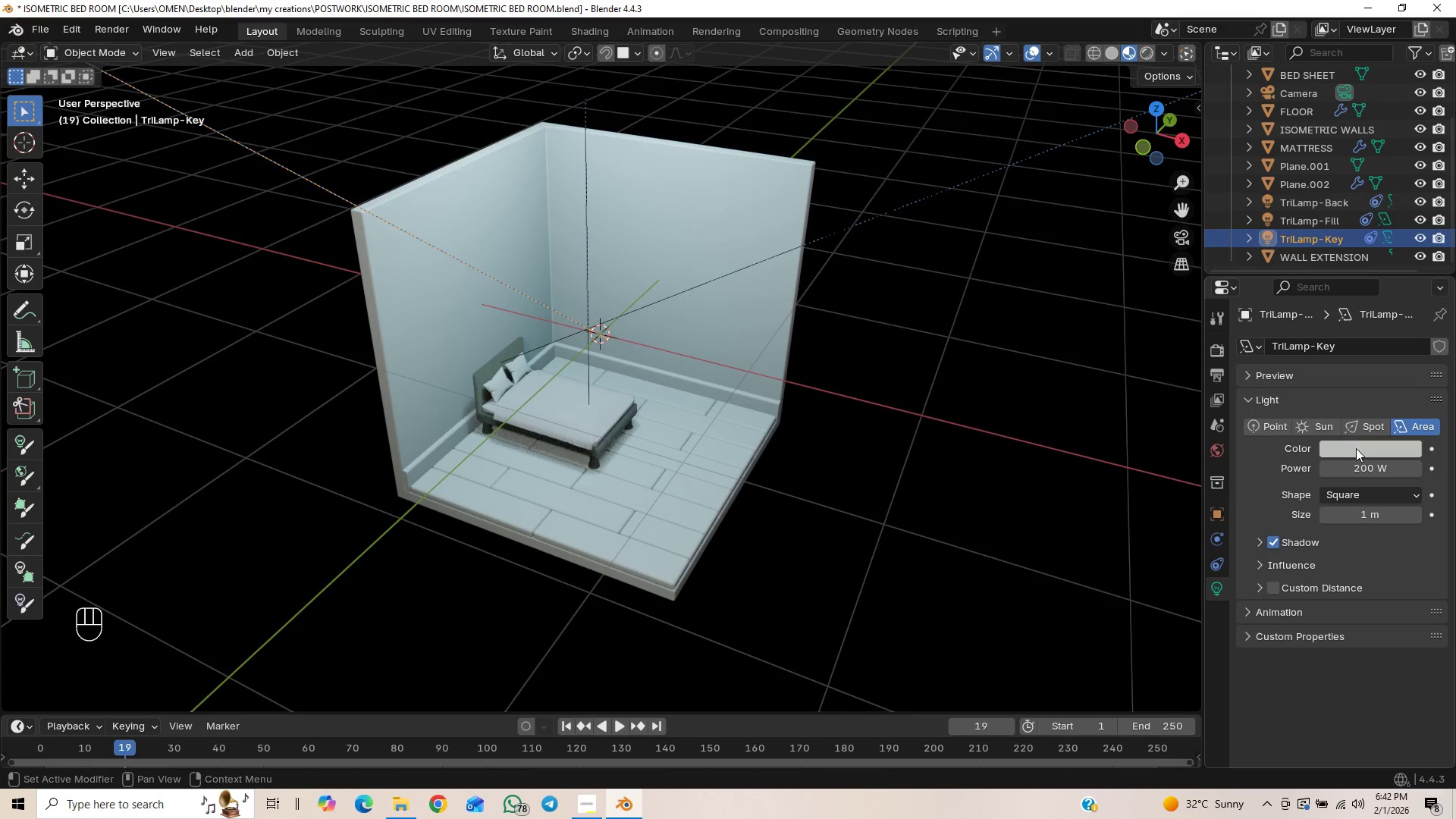 
left_click([1357, 450])
 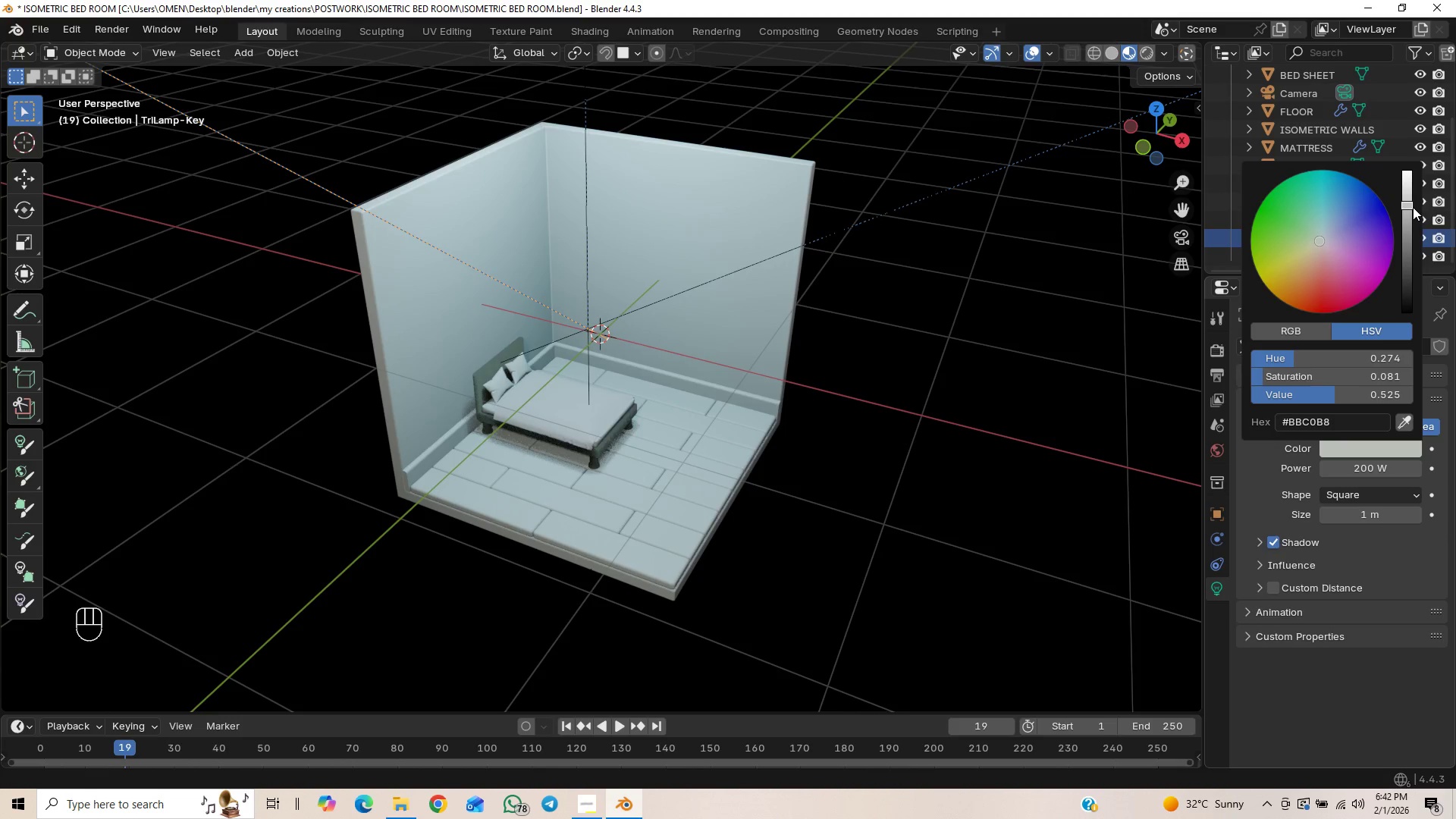 
left_click_drag(start_coordinate=[1408, 203], to_coordinate=[1404, 218])
 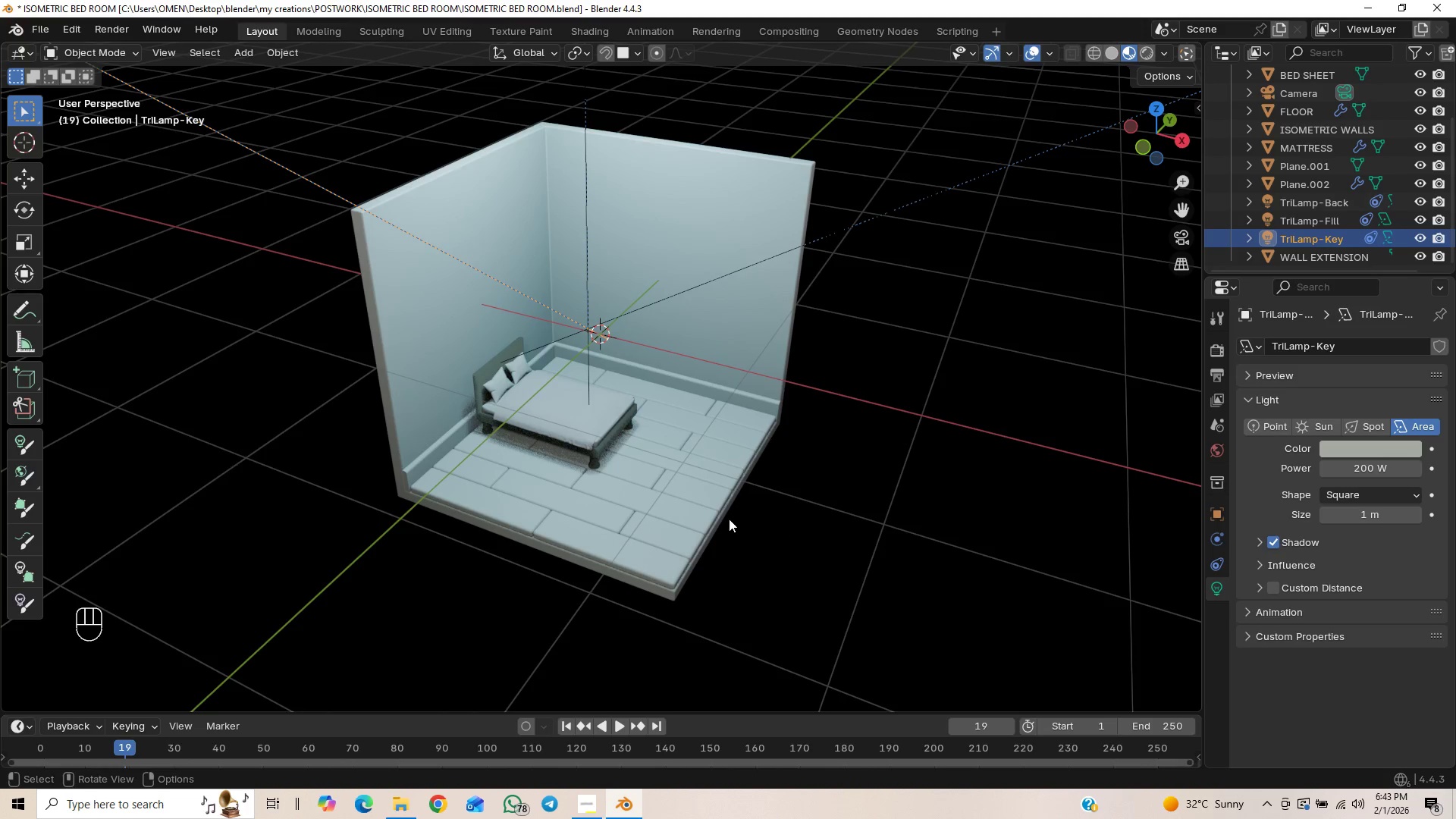 
left_click([1301, 218])
 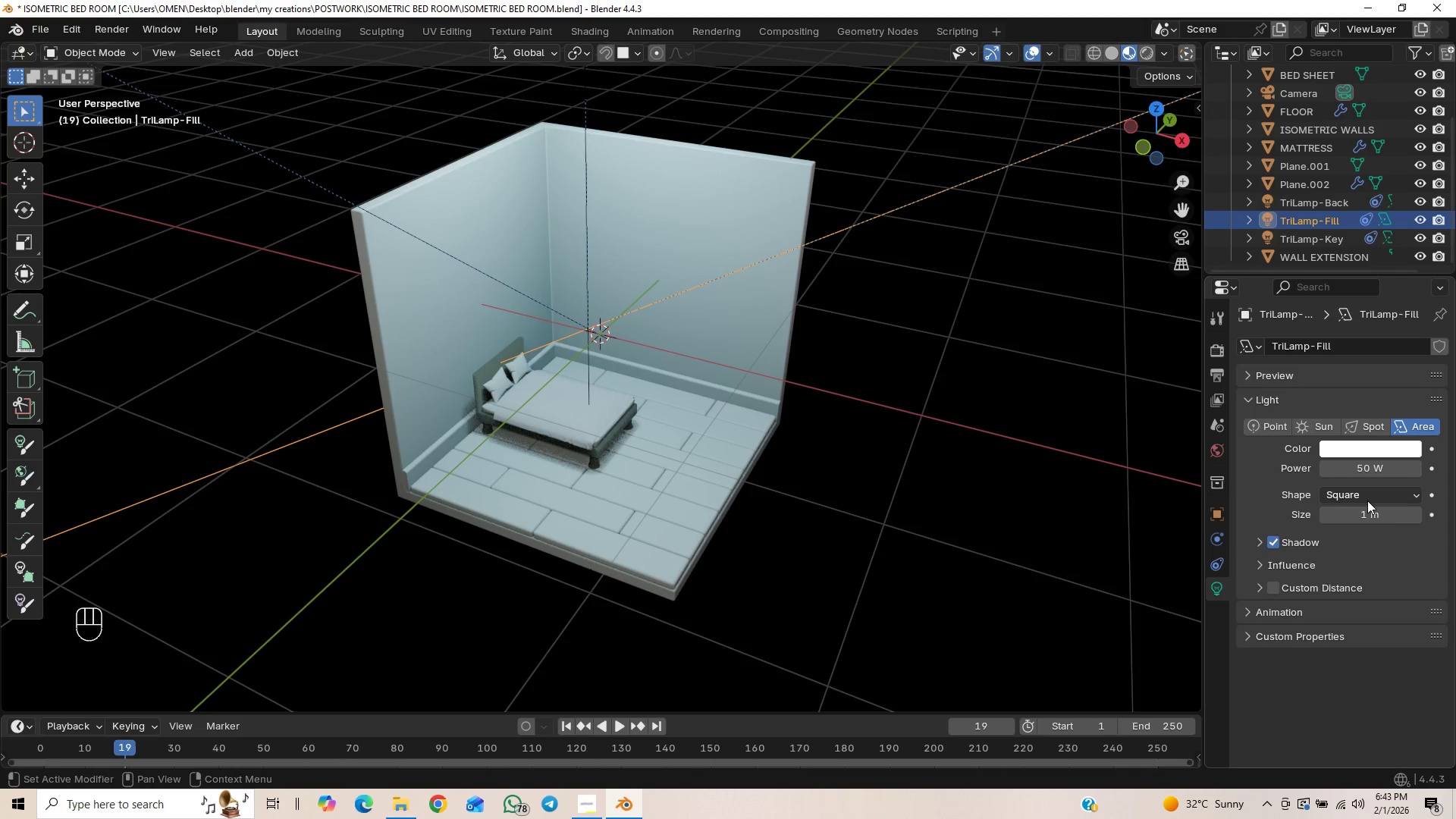 
left_click([1252, 562])
 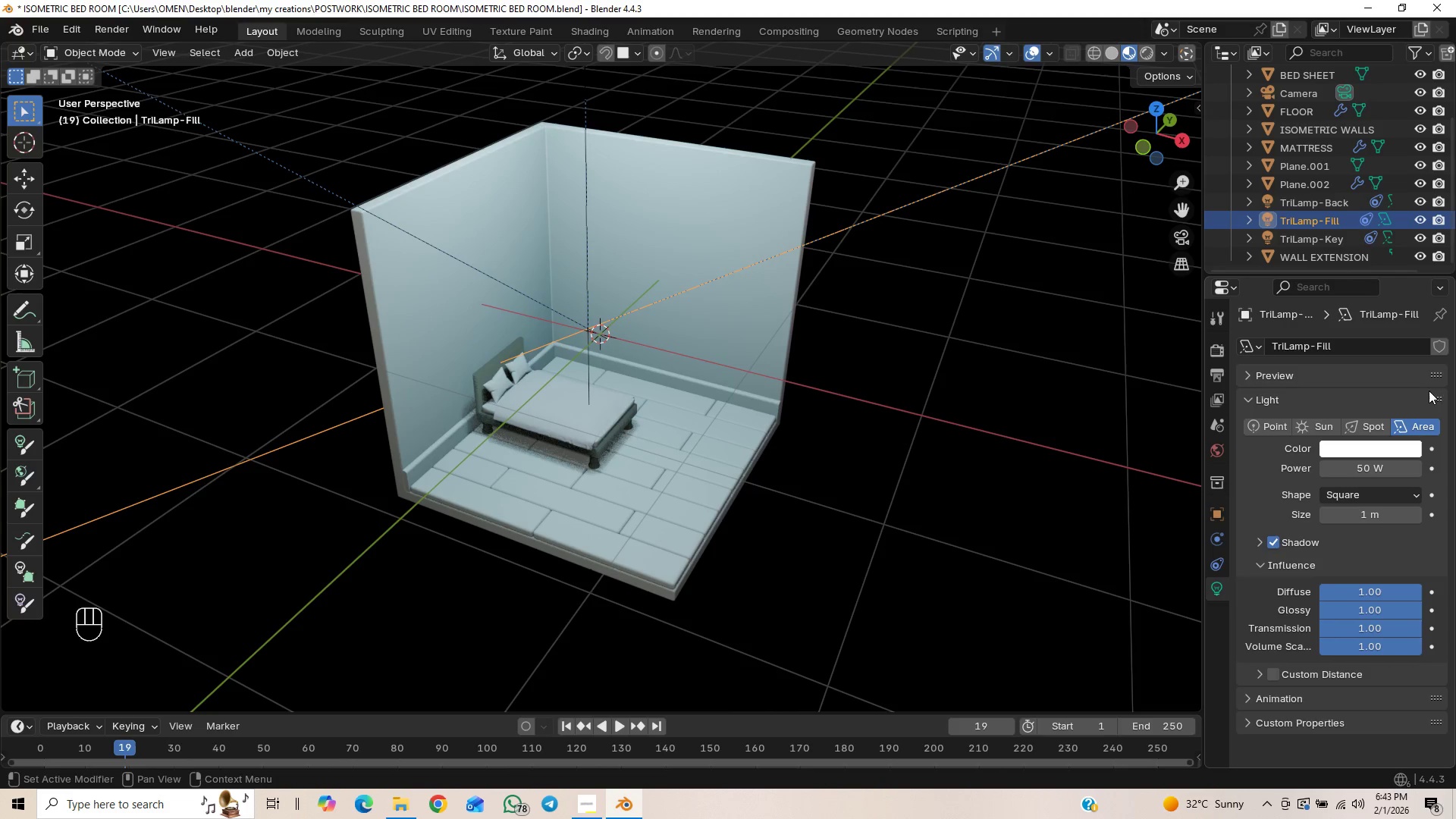 
wait(13.58)
 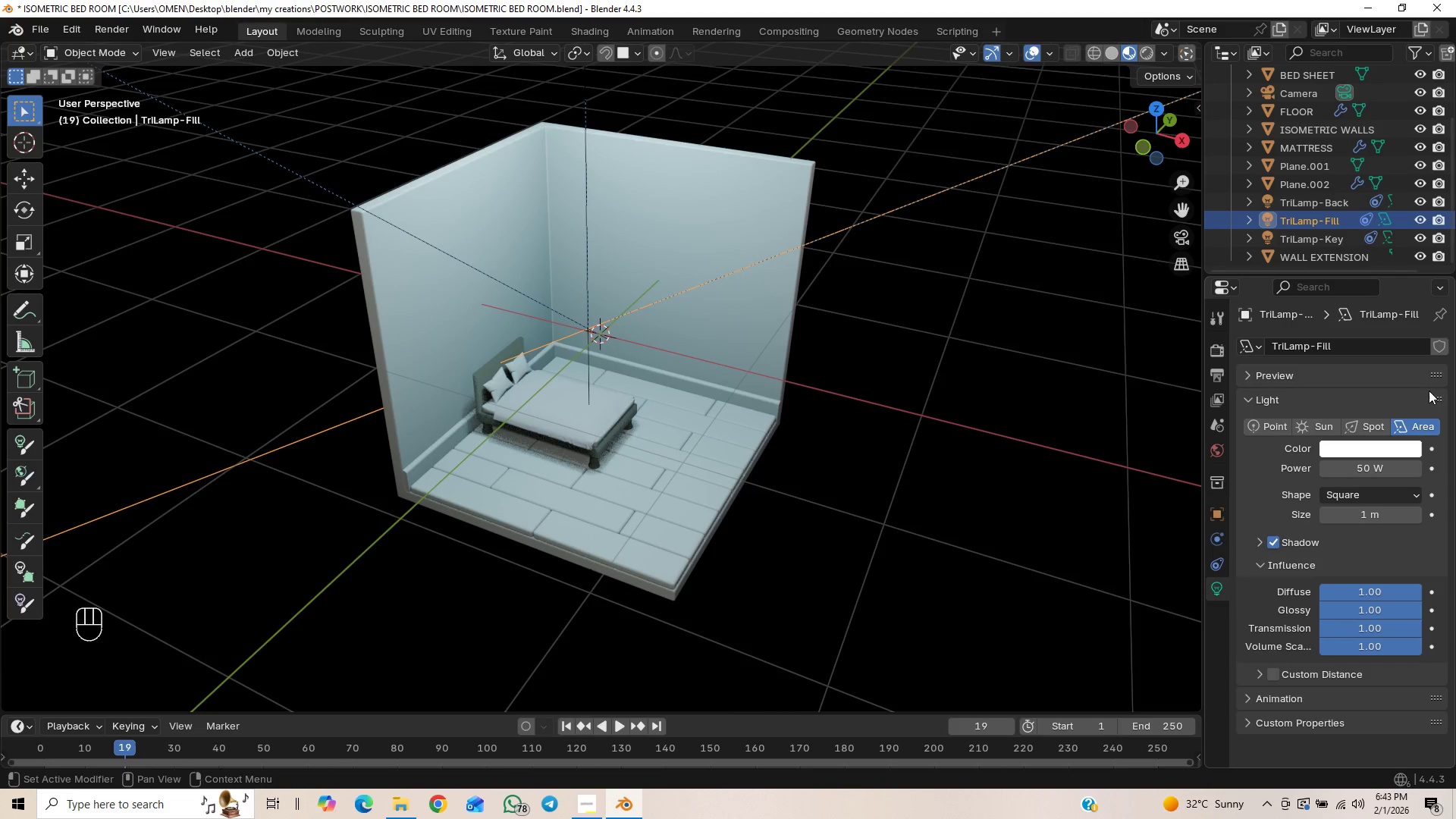 
left_click([1350, 450])
 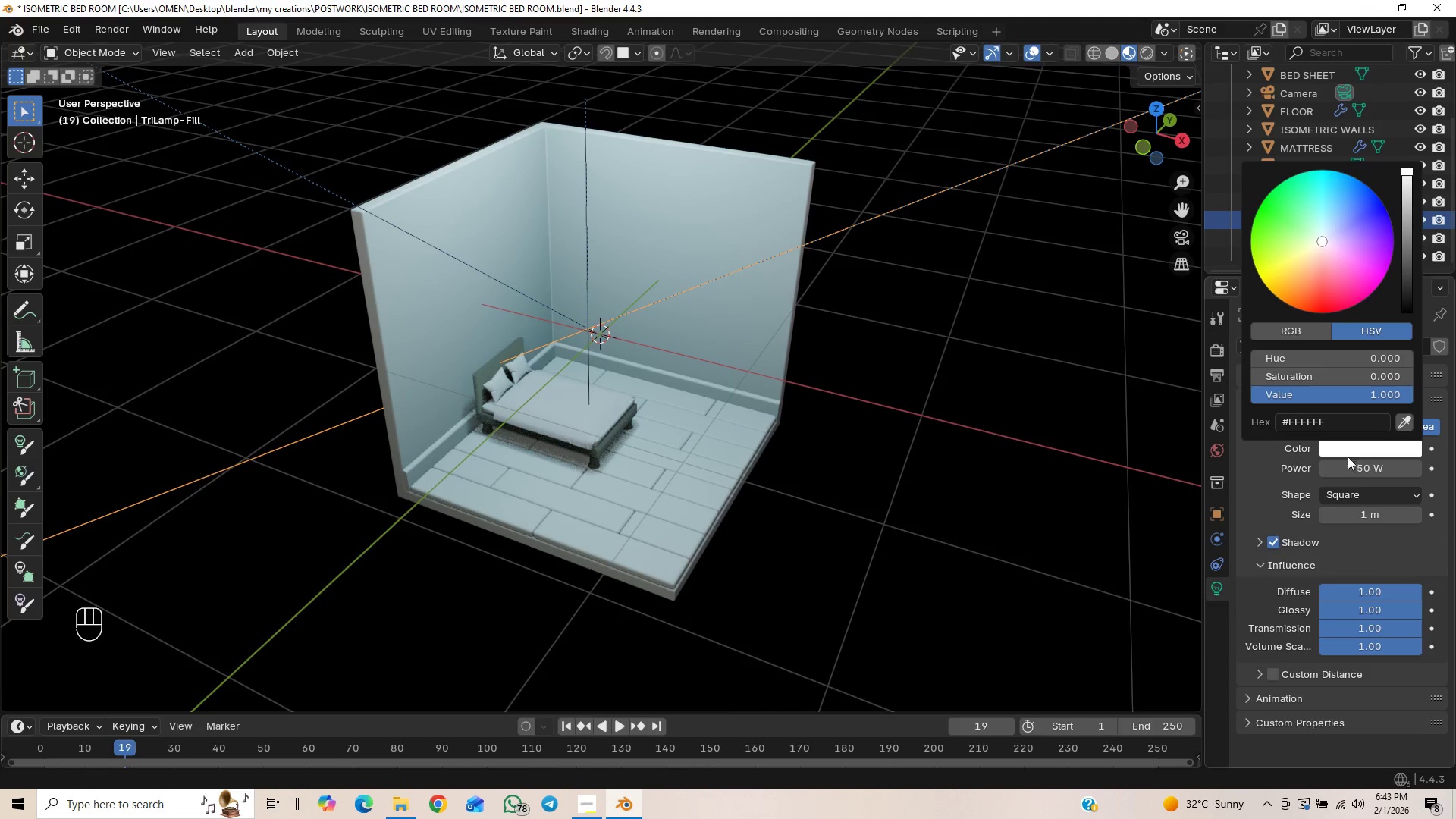 
left_click([1358, 469])
 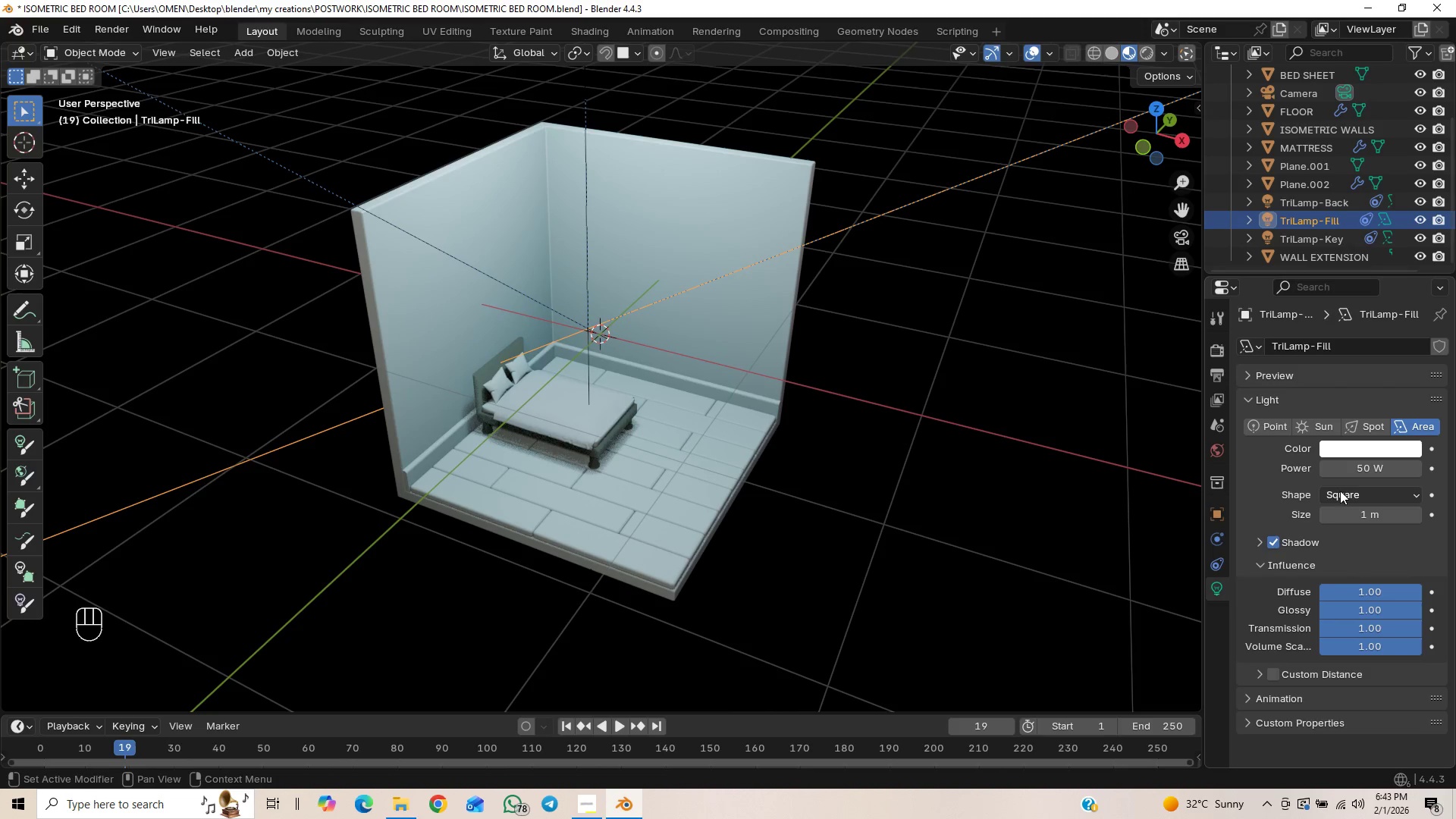 
mouse_move([1369, 469])
 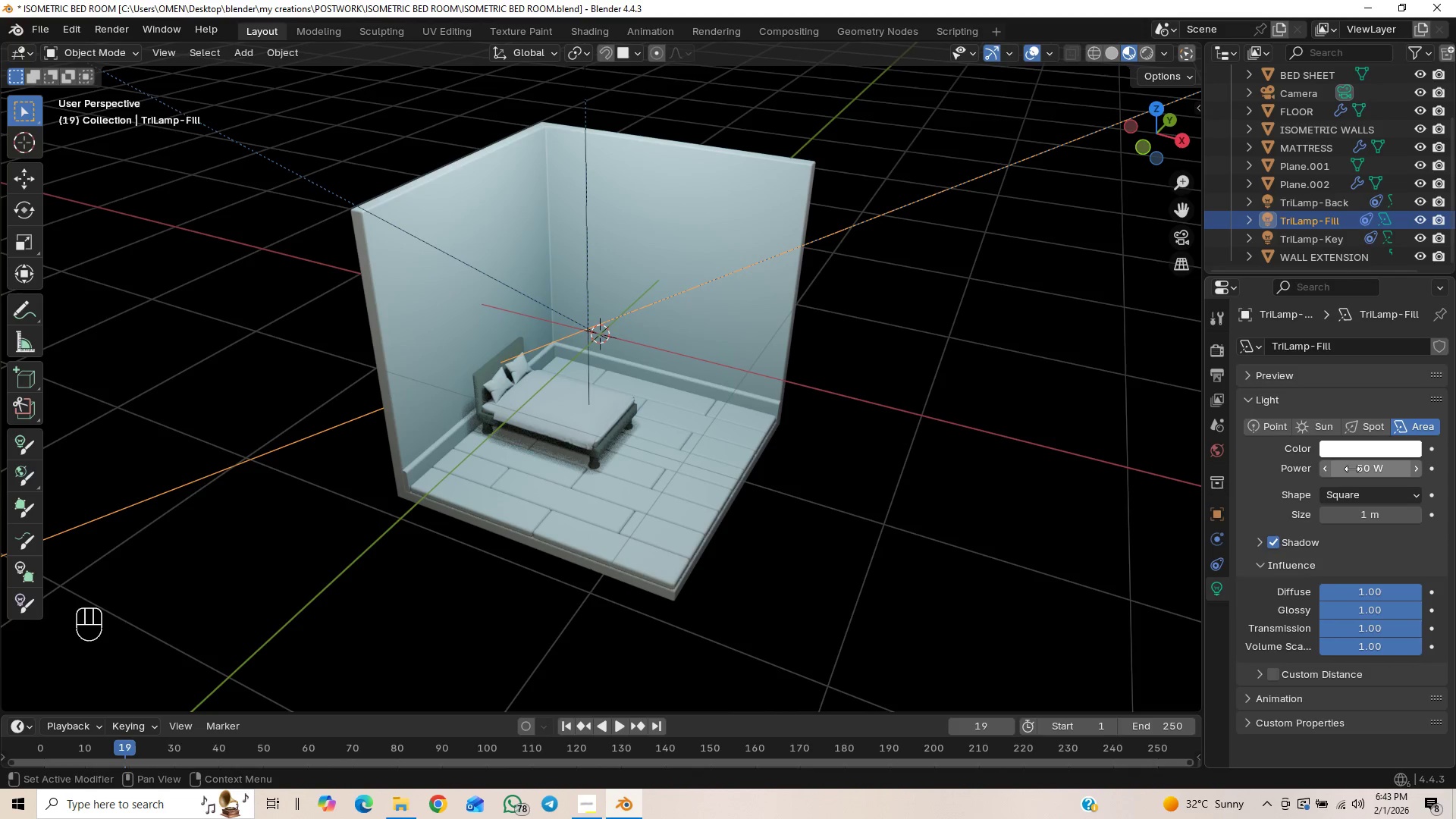 
wait(6.48)
 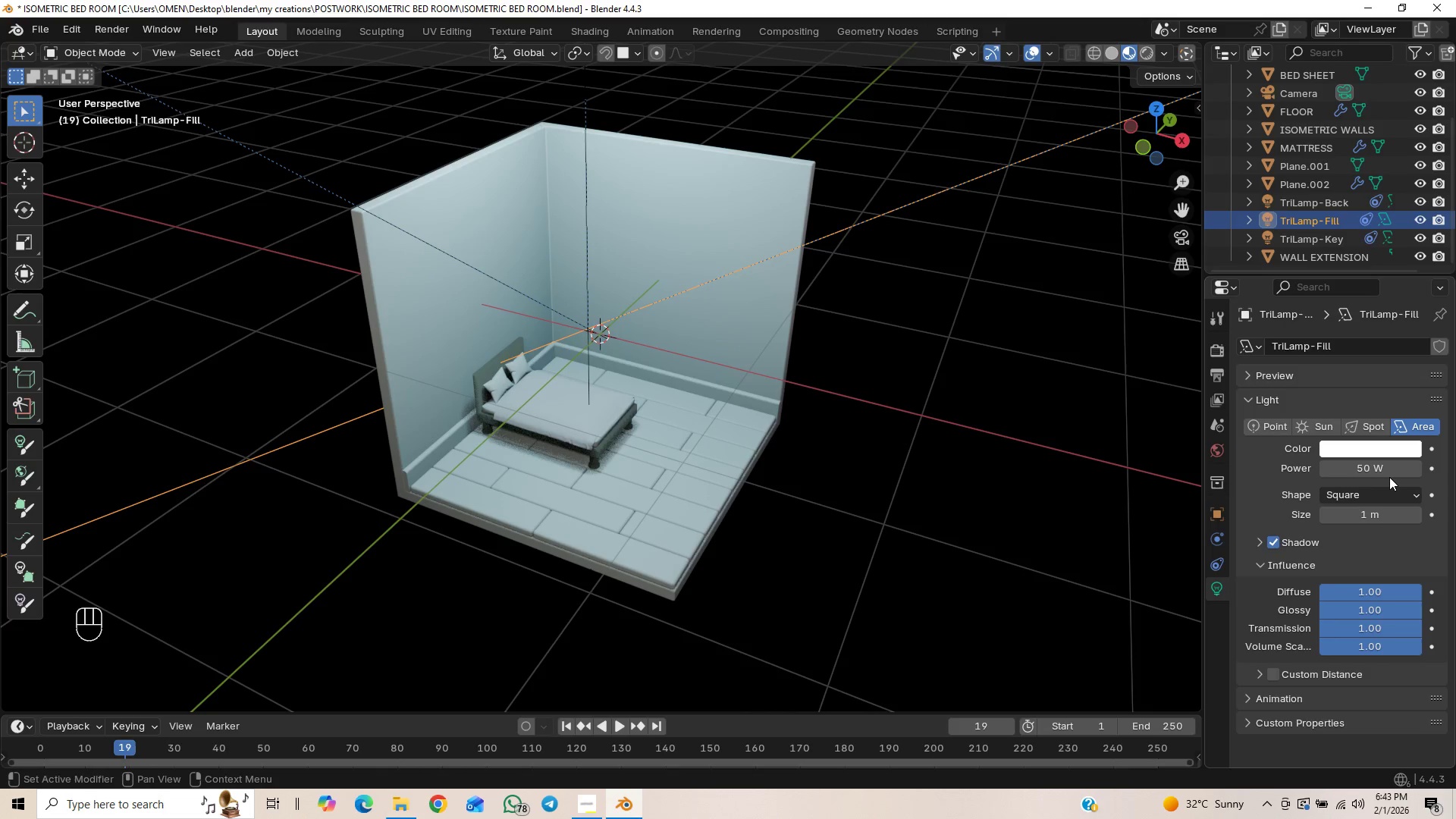 
left_click([1348, 474])
 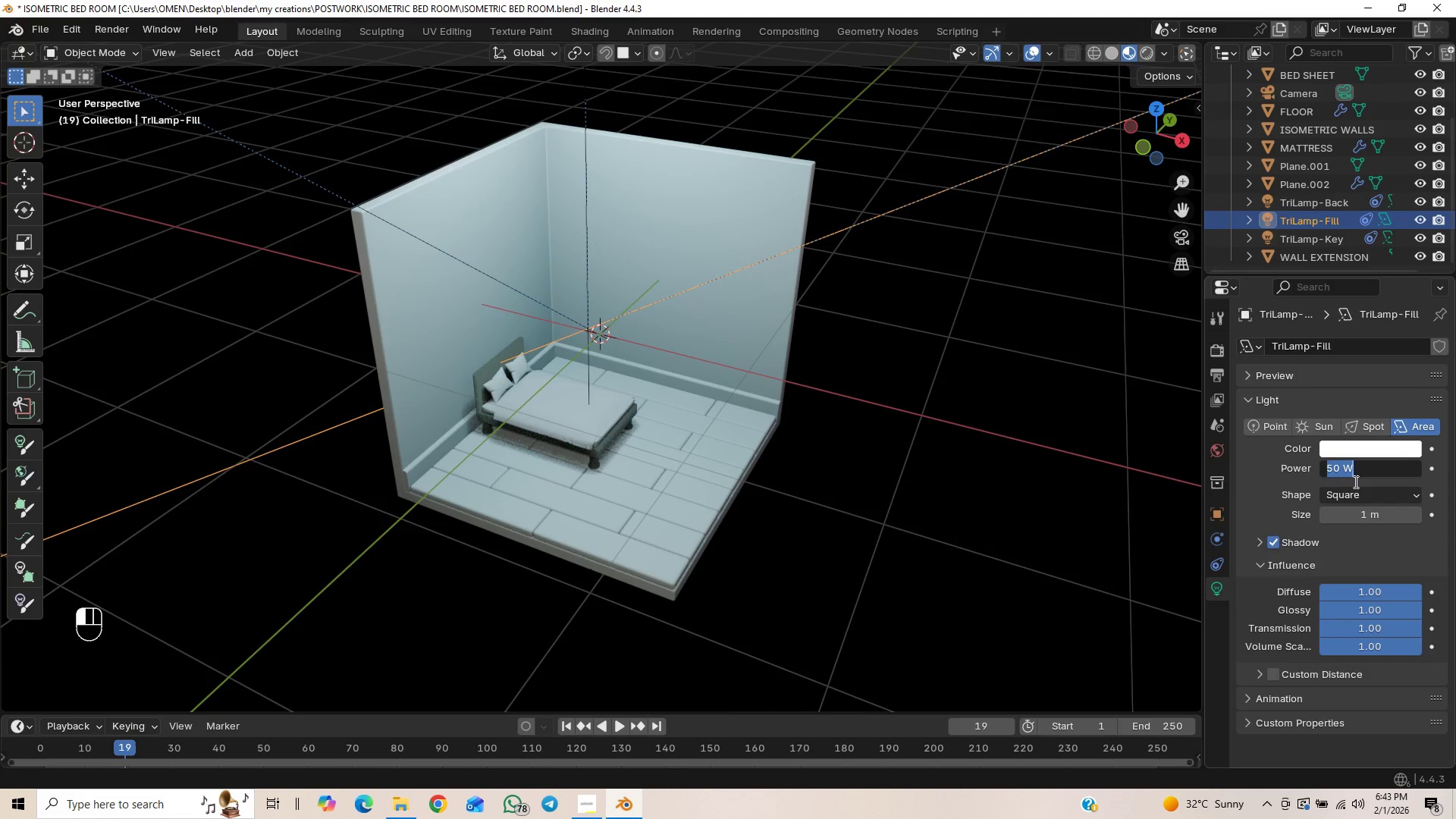 
type(90)
 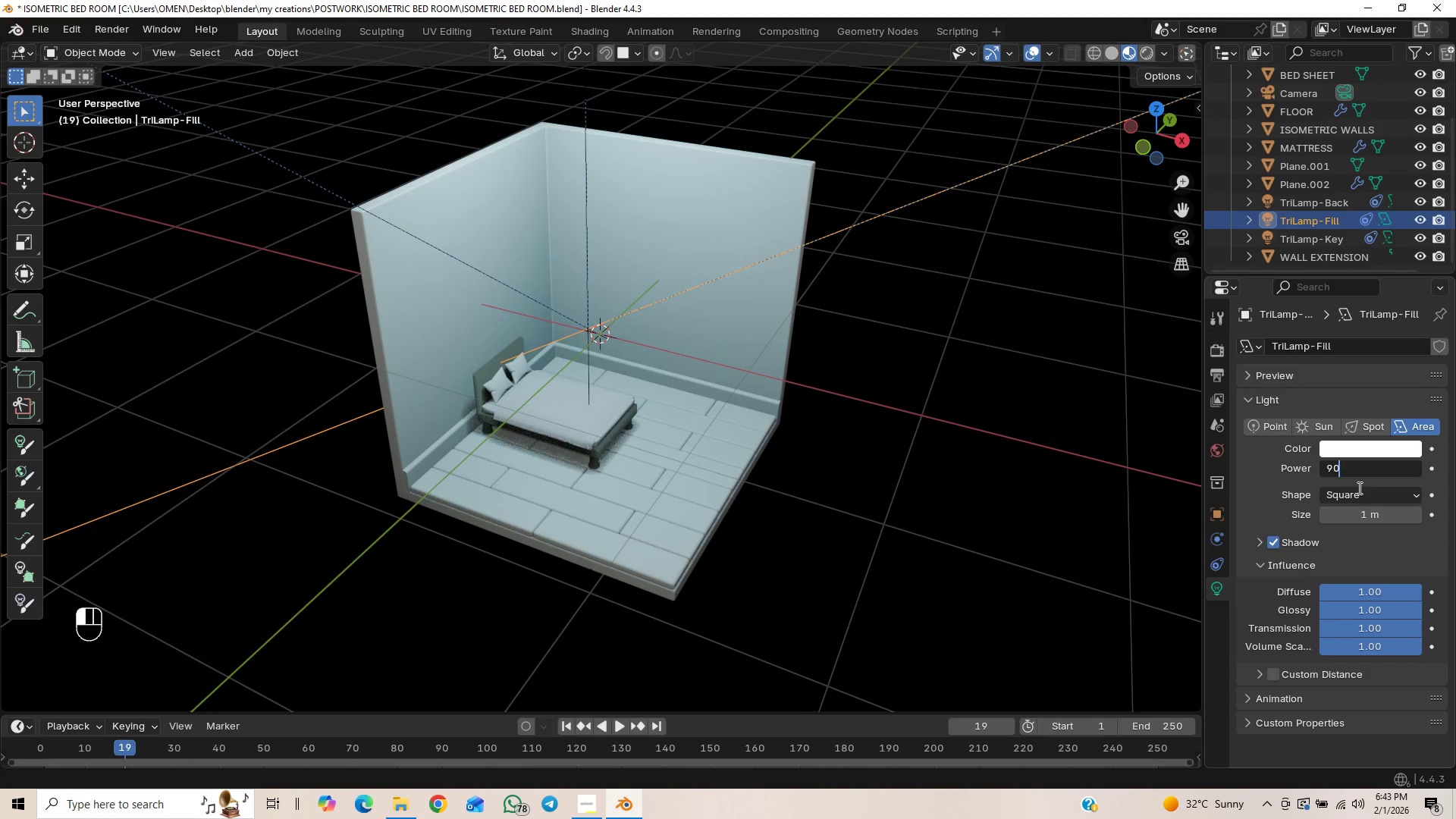 
key(Enter)
 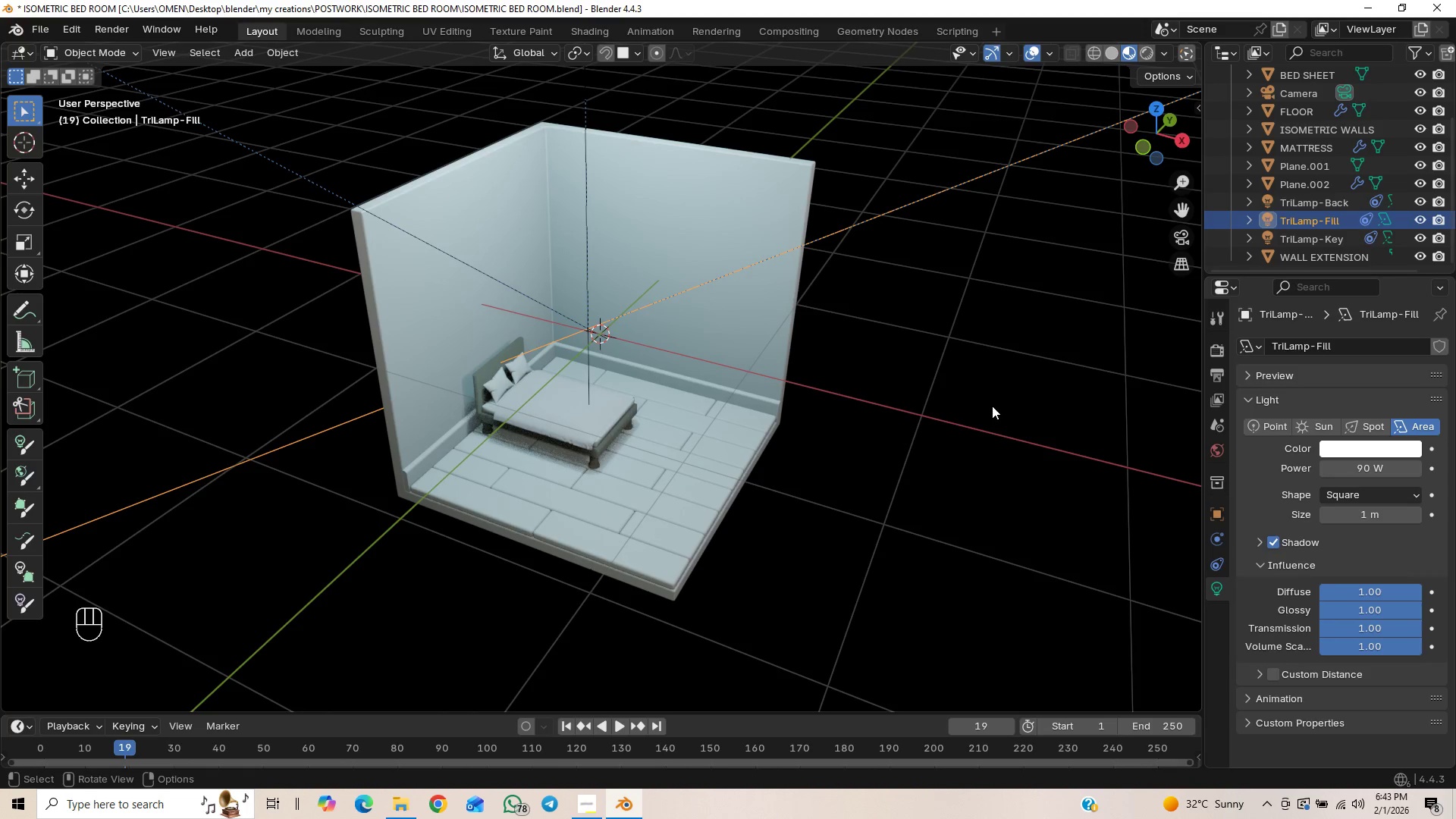 
left_click([1365, 466])
 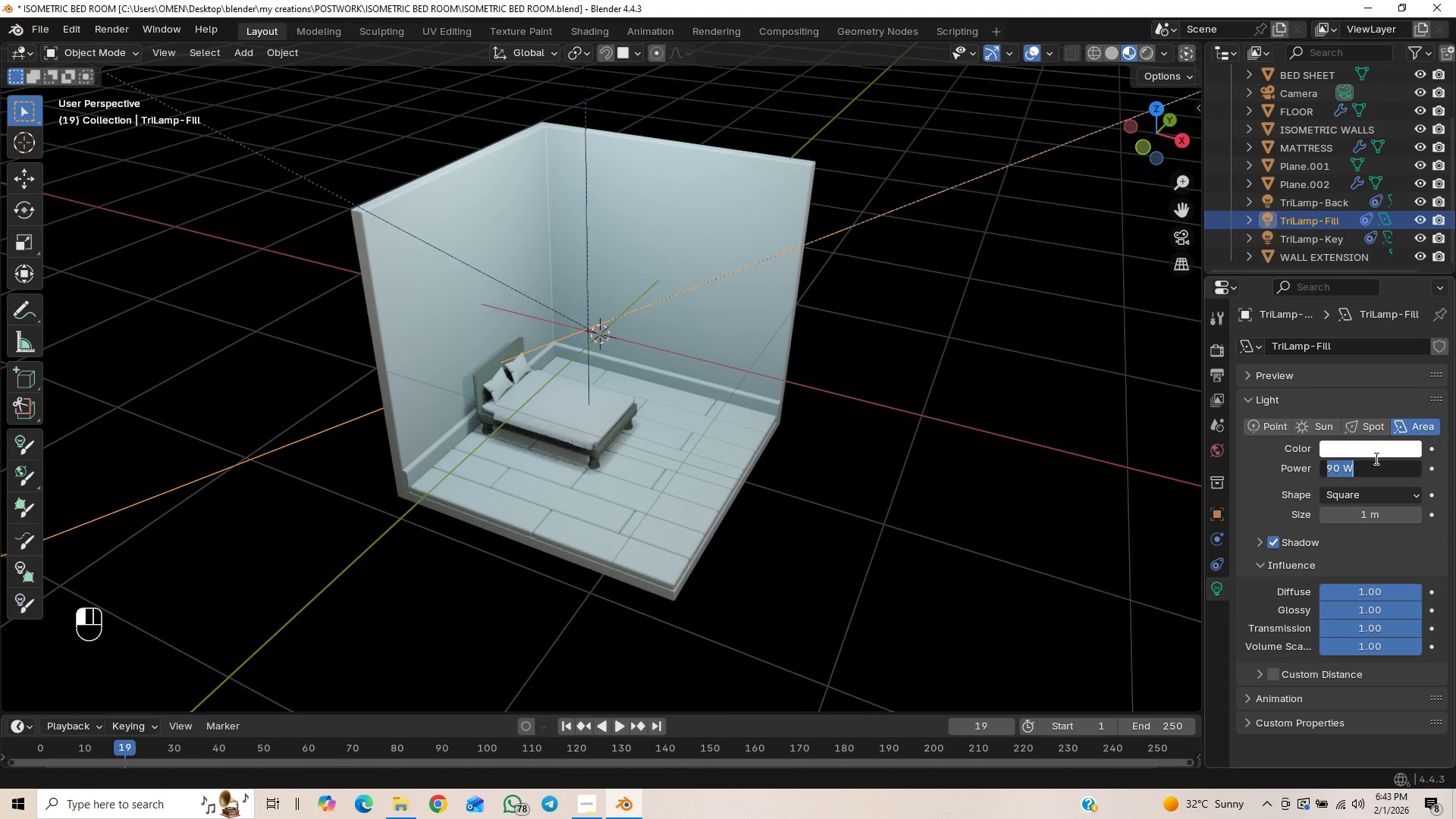 
type(75)
 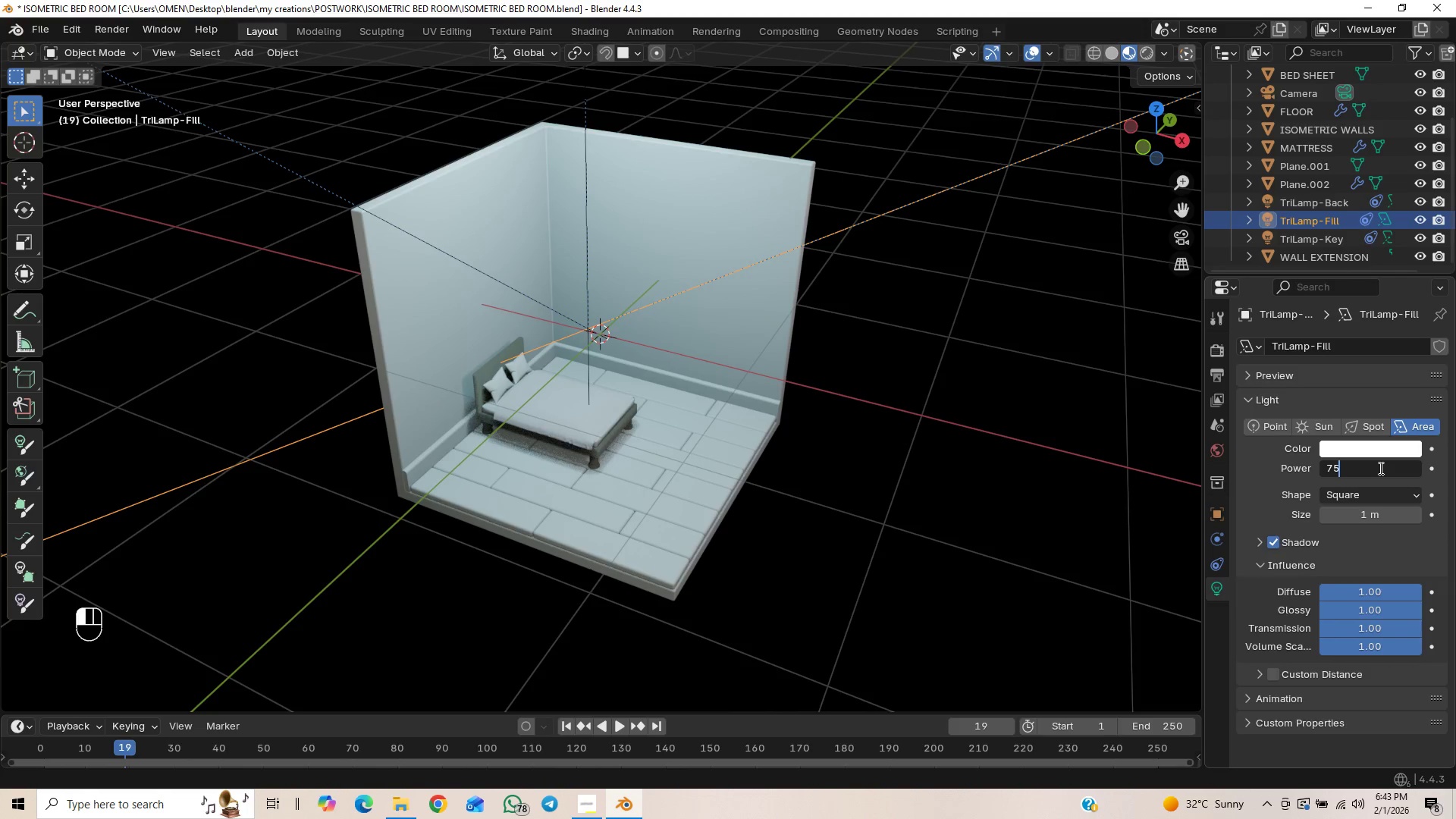 
key(Enter)
 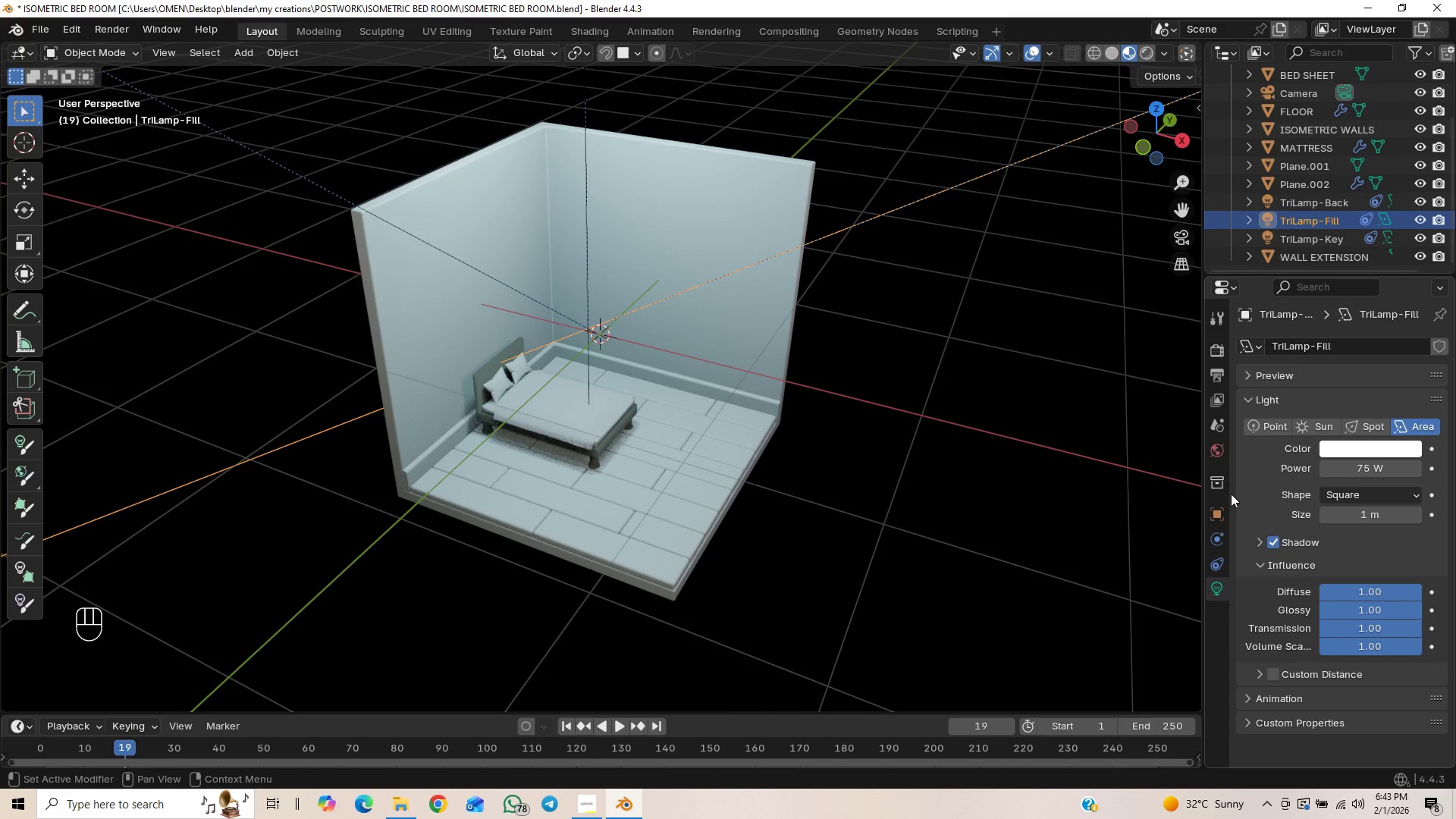 
left_click([1372, 453])
 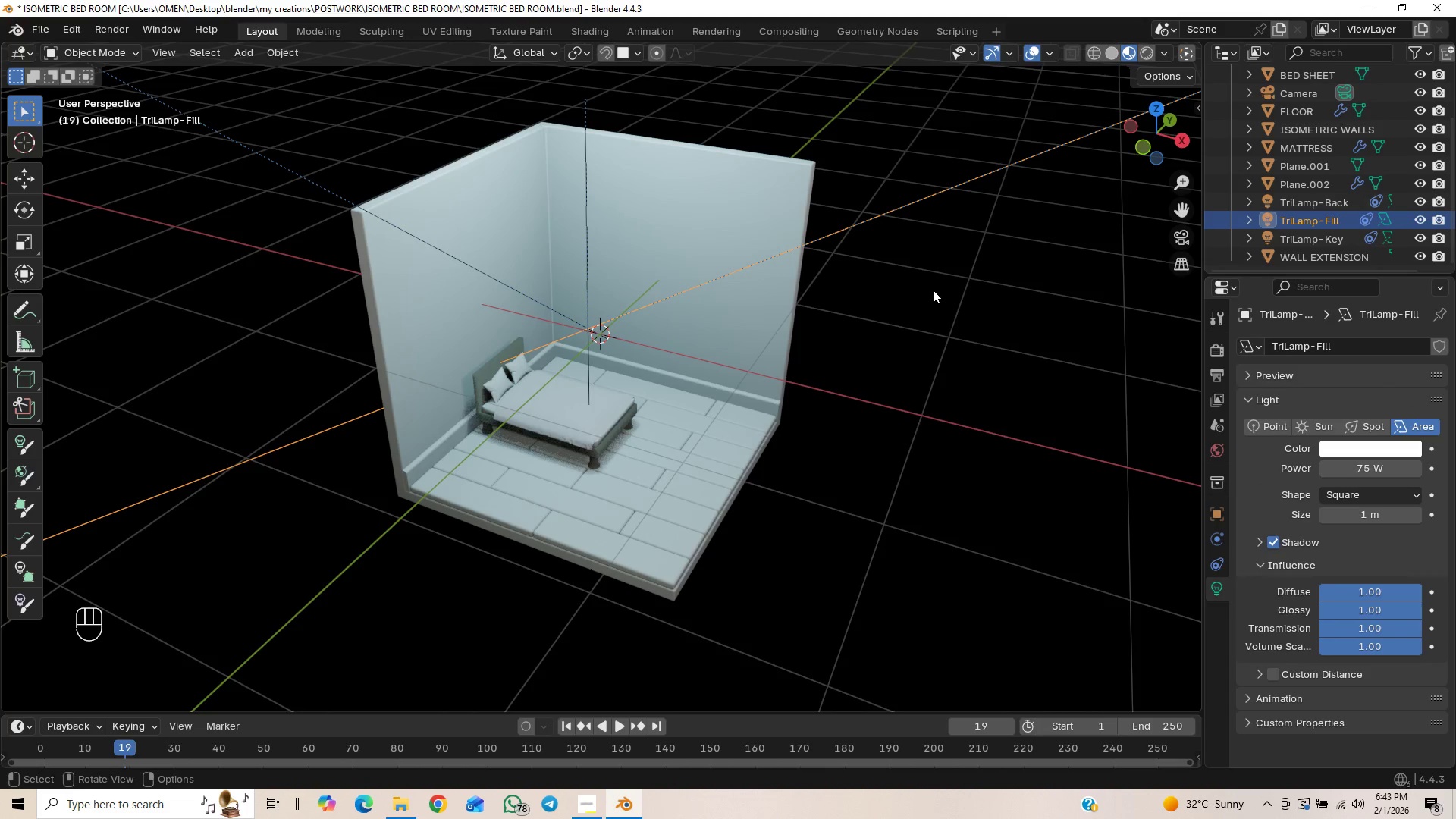 
wait(6.08)
 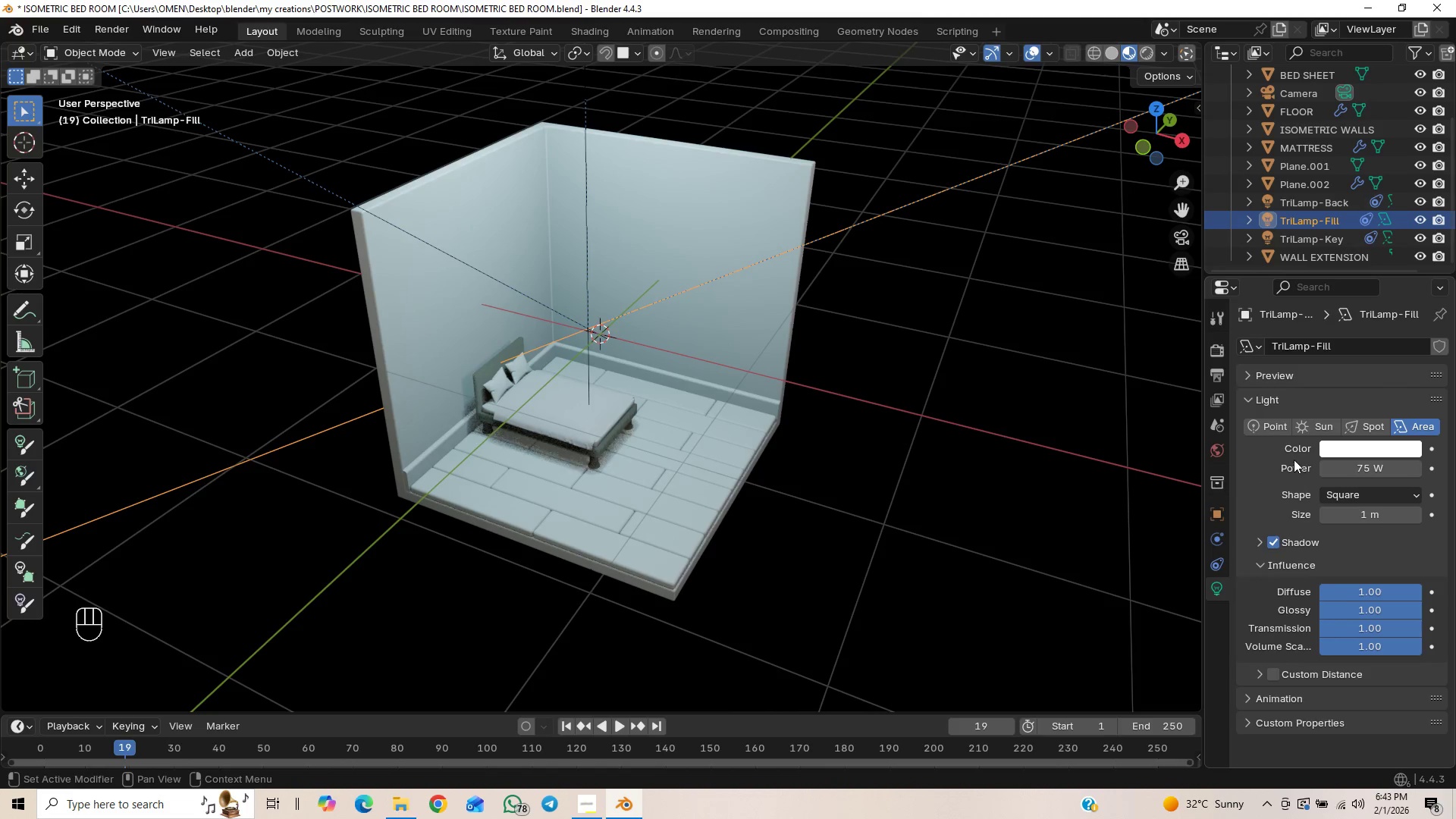 
scroll: coordinate [897, 369], scroll_direction: down, amount: 4.0
 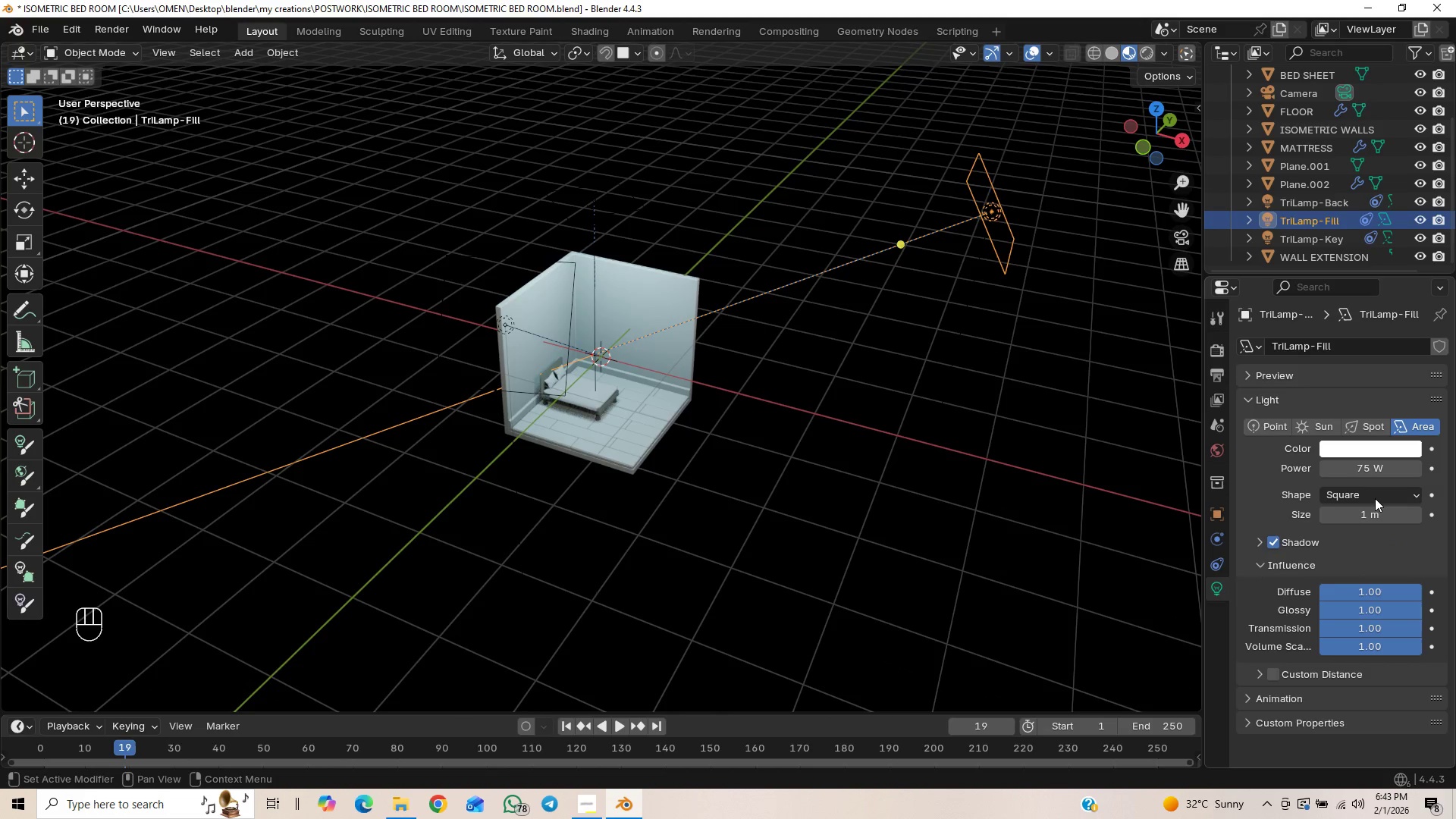 
left_click([1373, 494])
 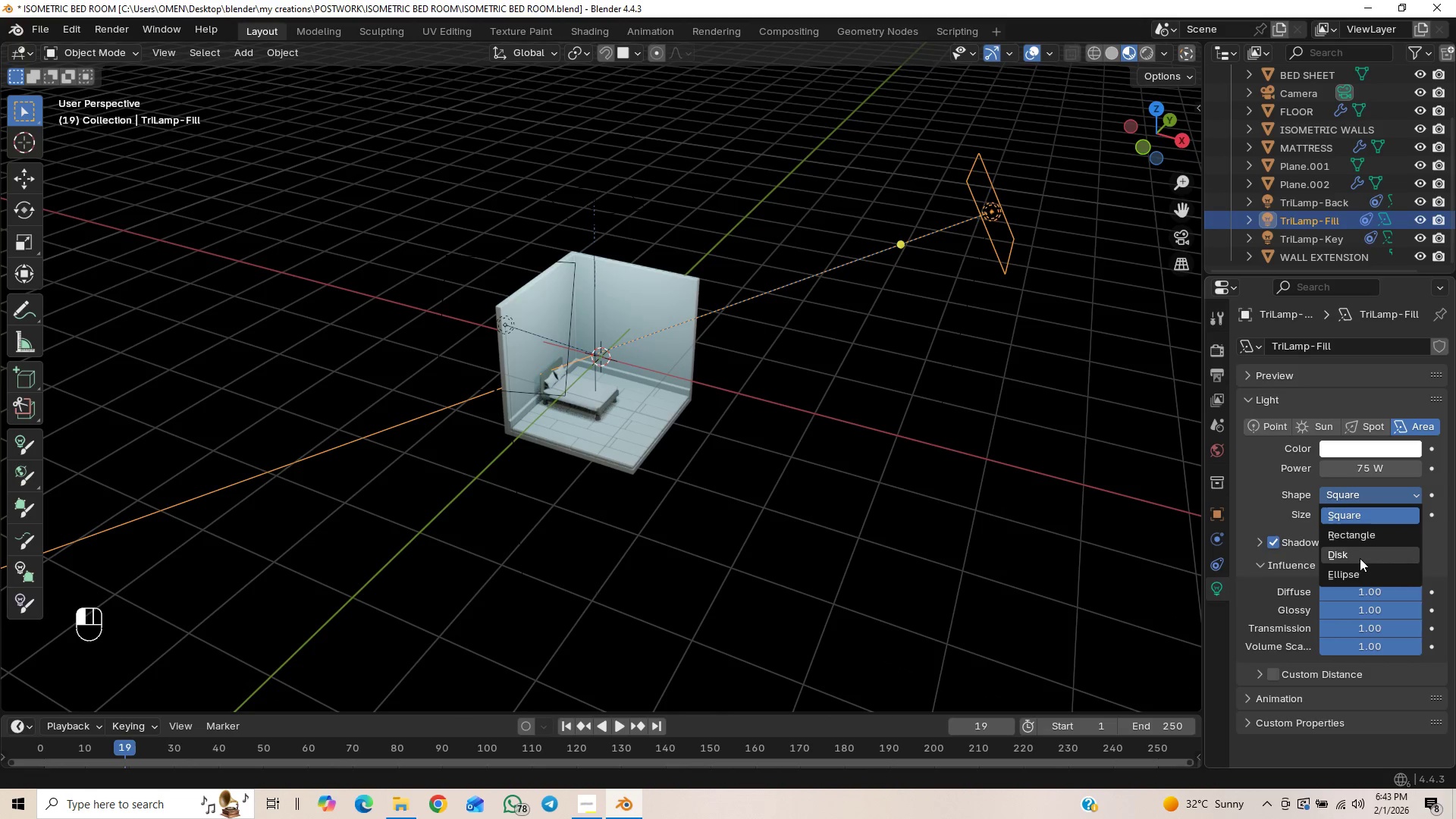 
left_click([1360, 560])
 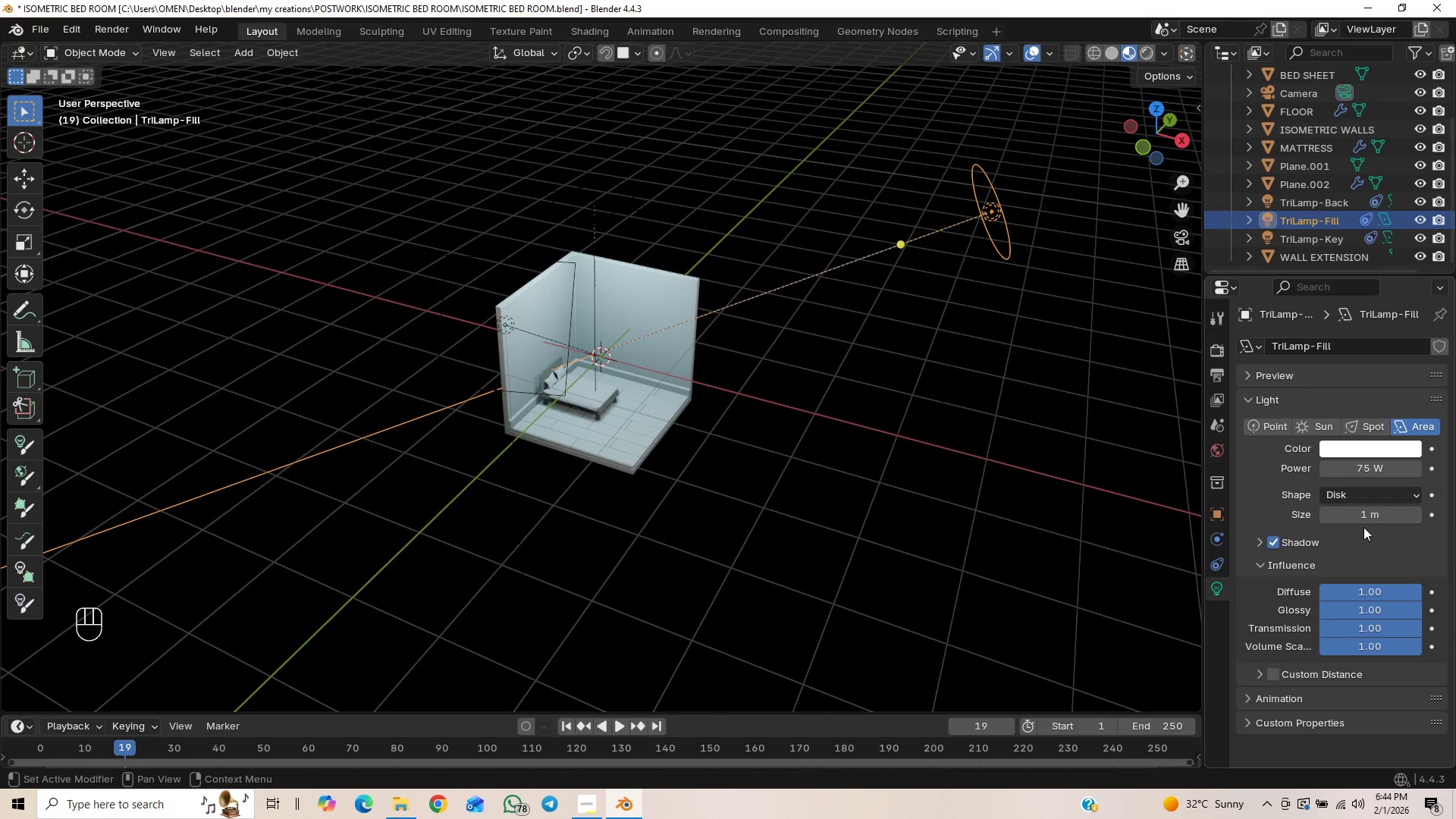 
left_click([1361, 497])
 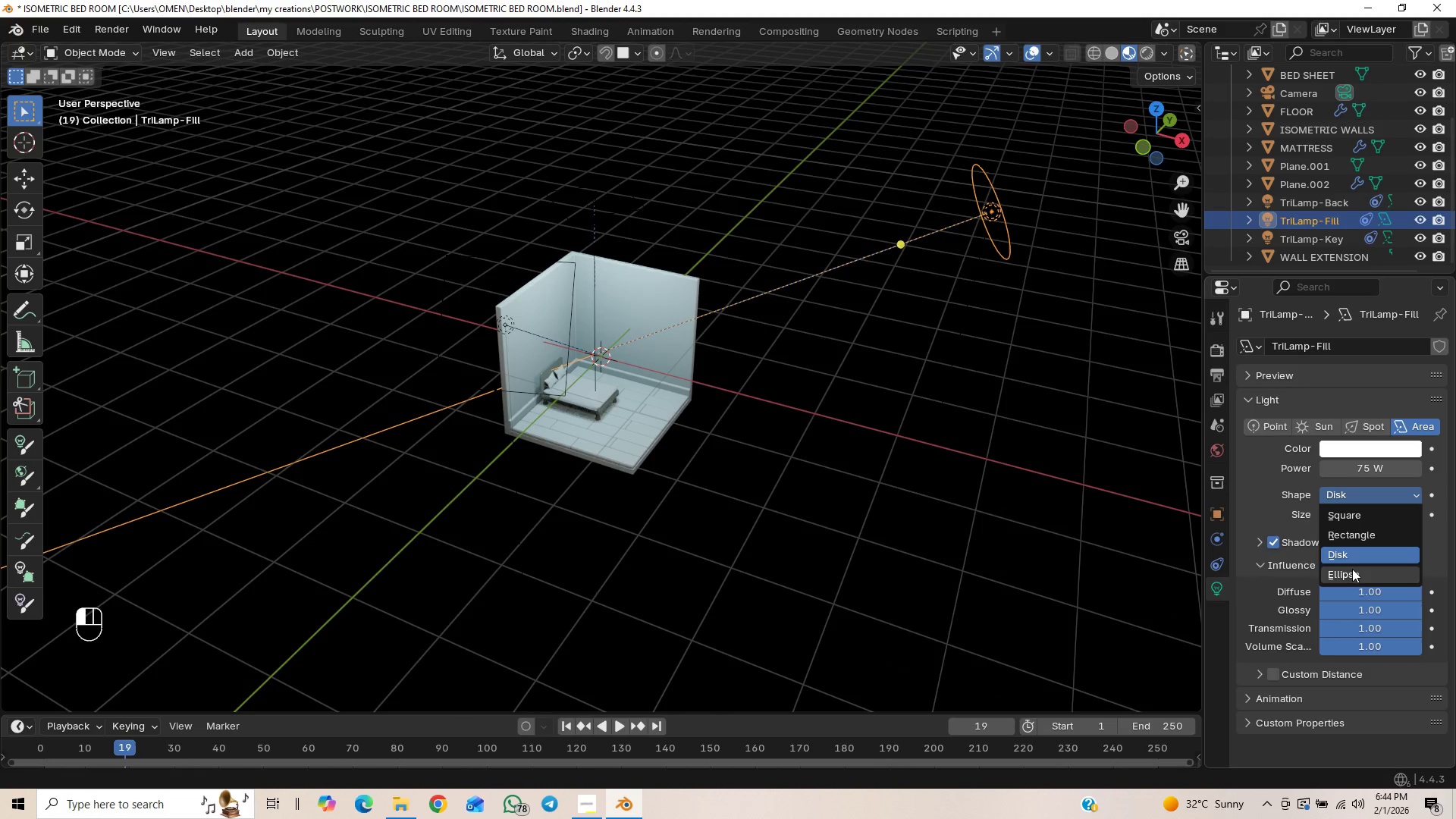 
left_click([1351, 573])
 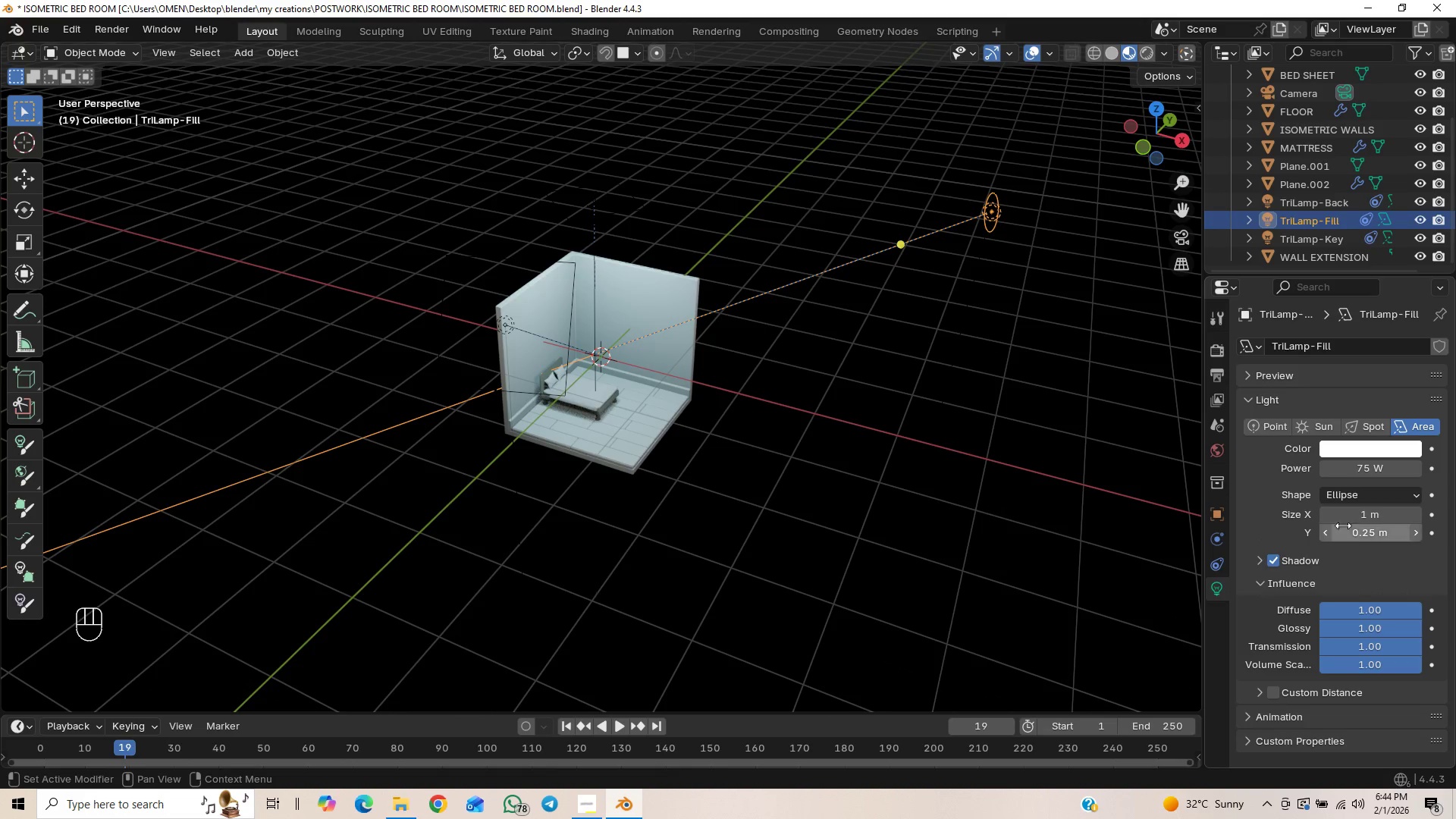 
left_click([1340, 497])
 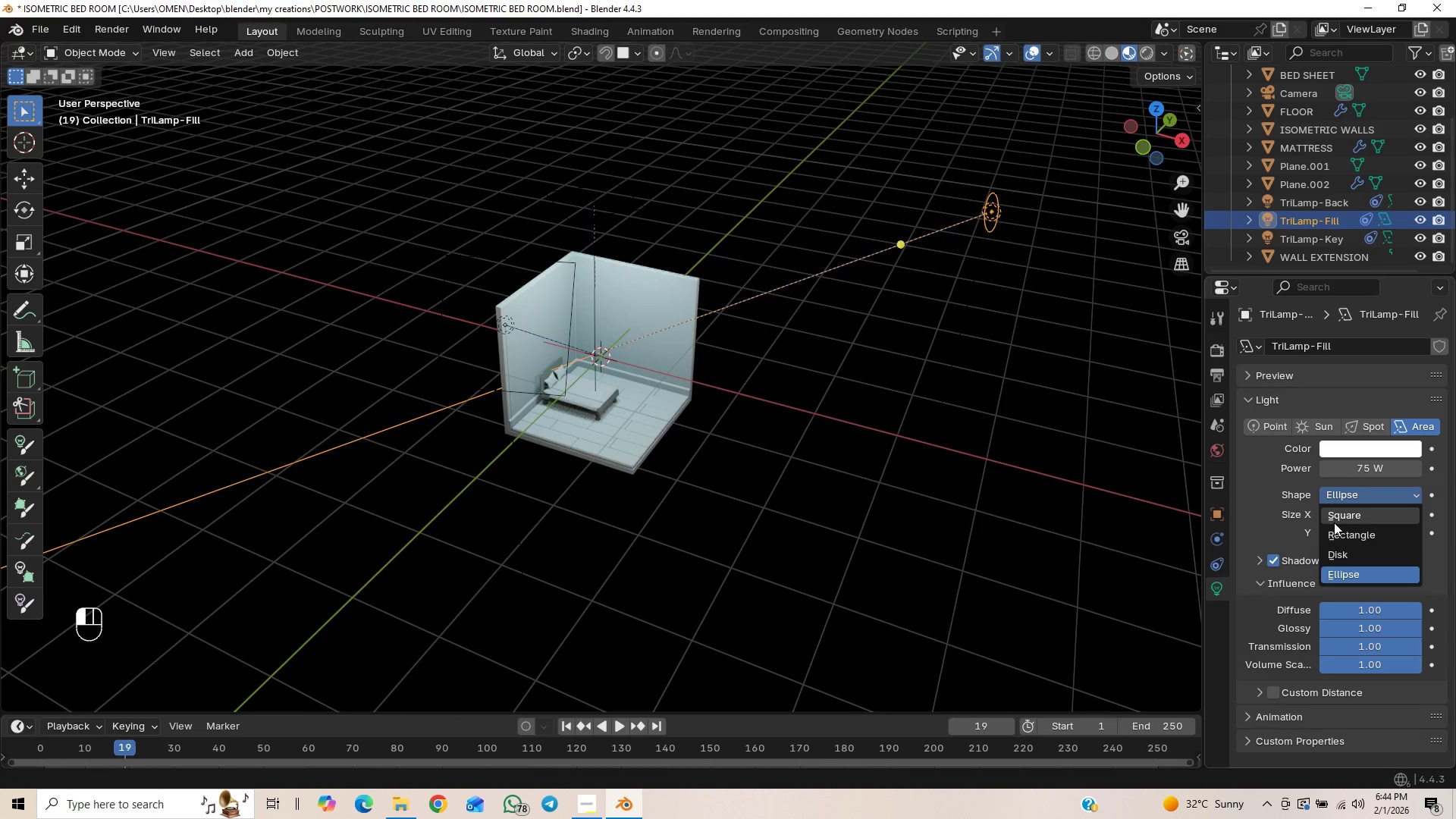 
left_click([1334, 522])
 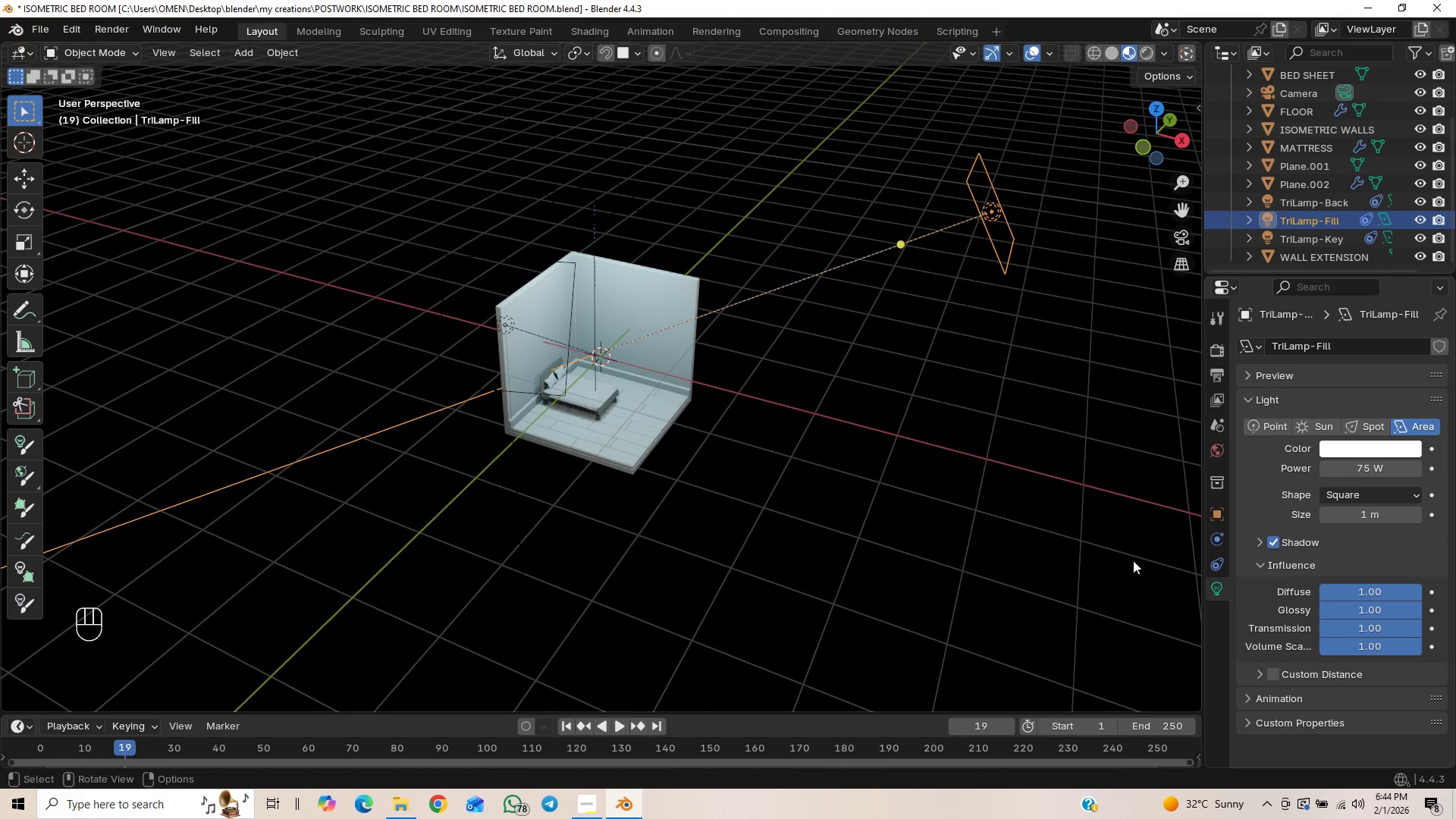 
left_click([1395, 501])
 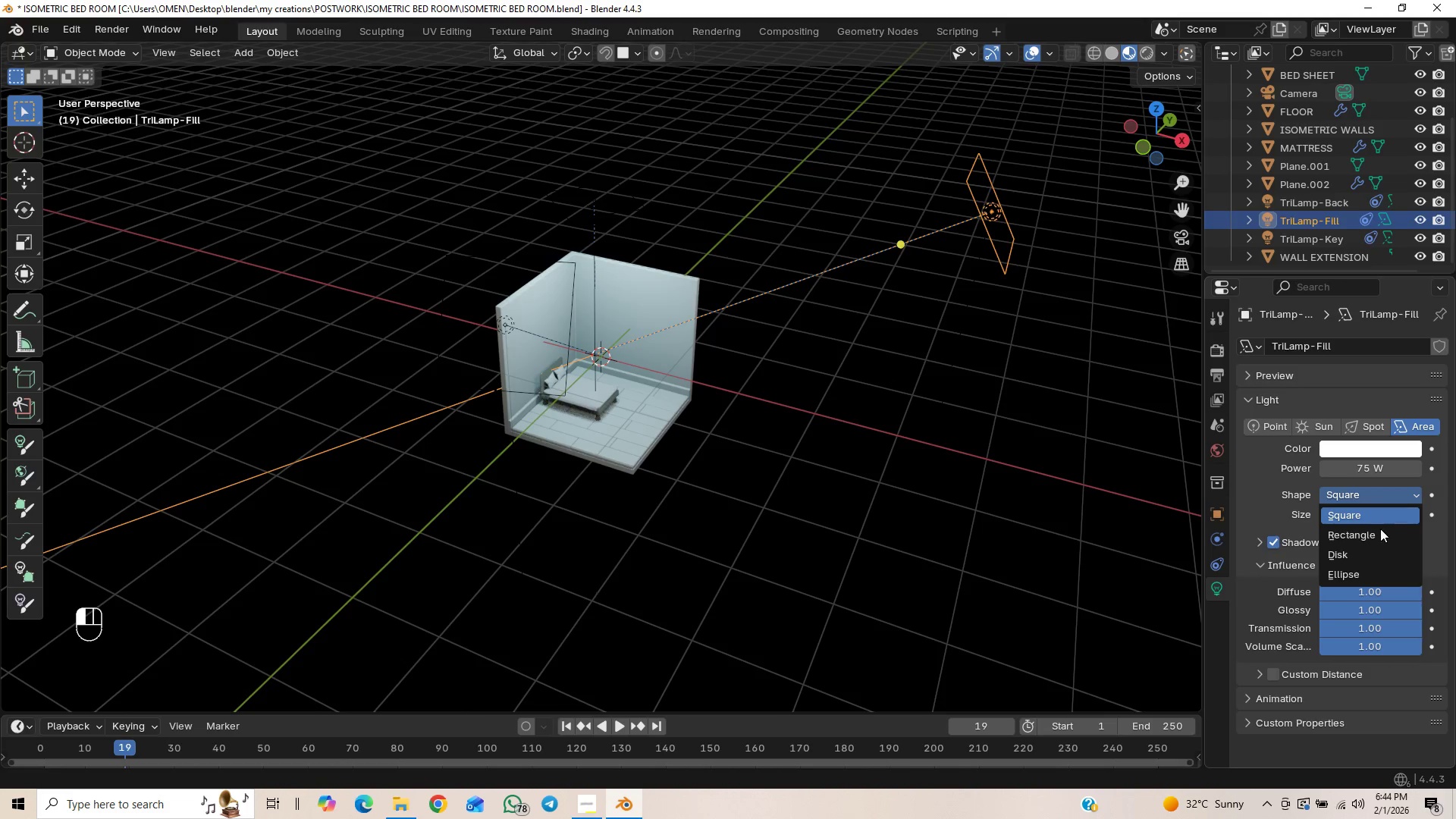 
left_click([1379, 534])
 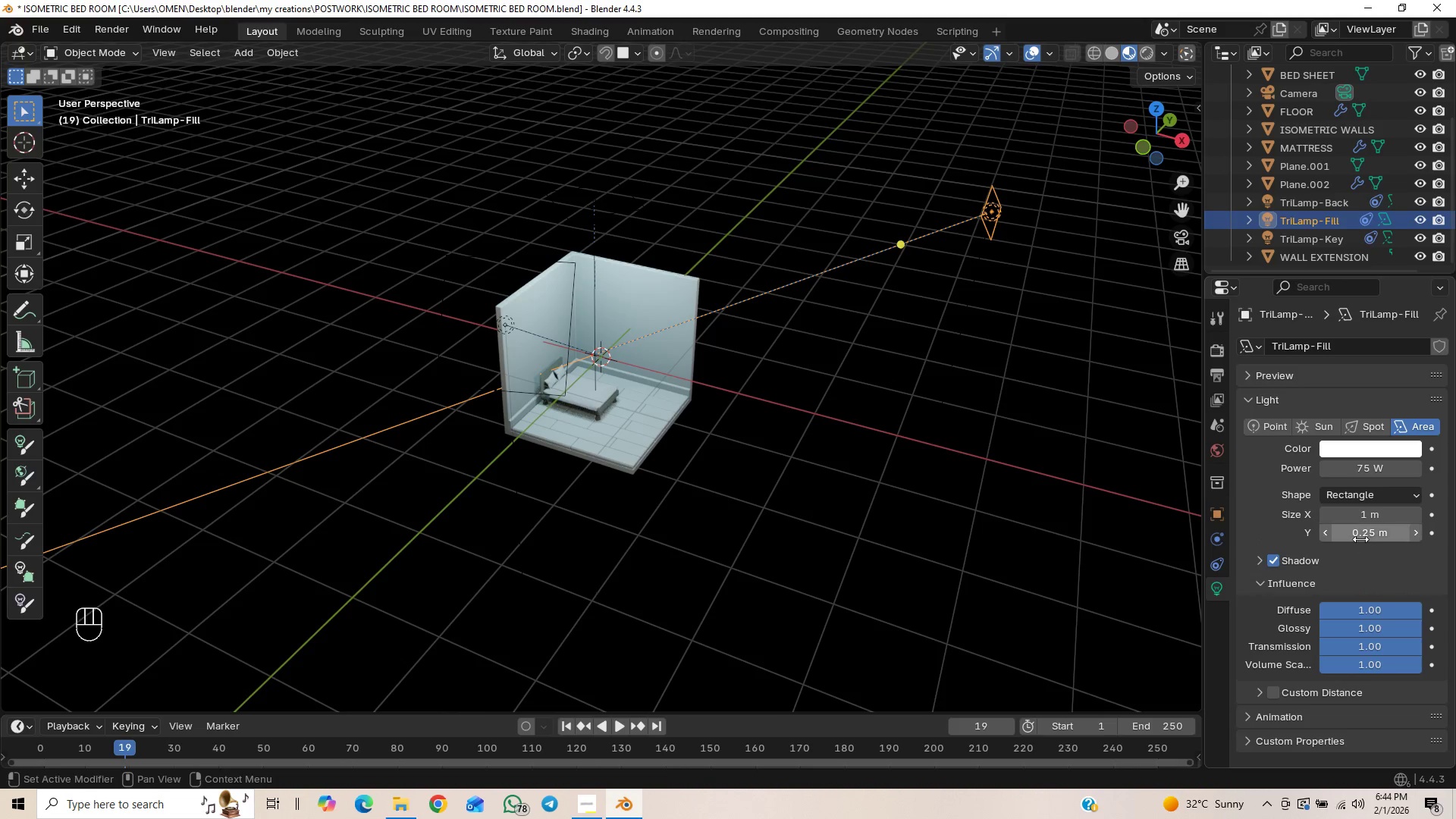 
wait(5.38)
 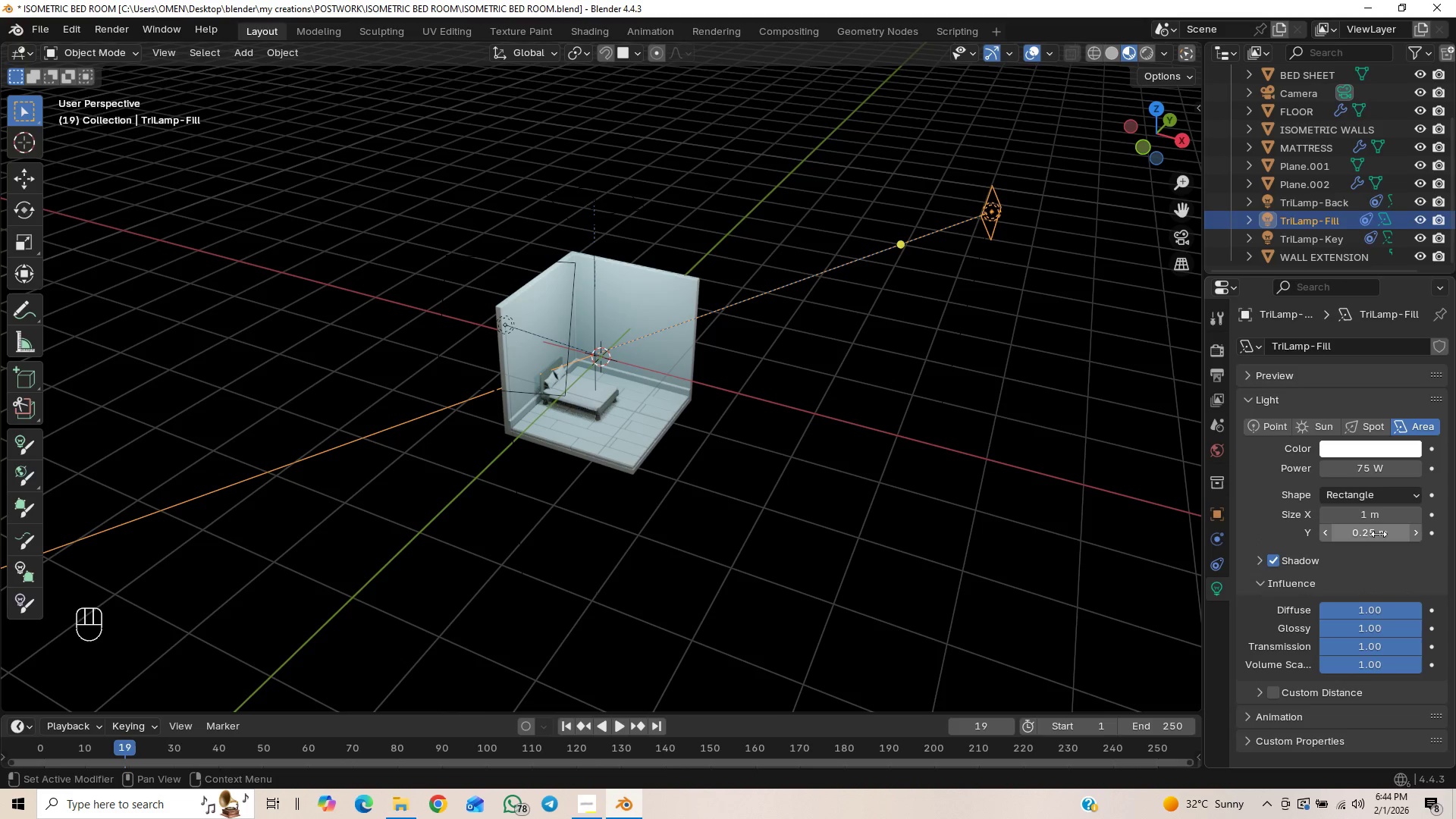 
left_click([1368, 499])
 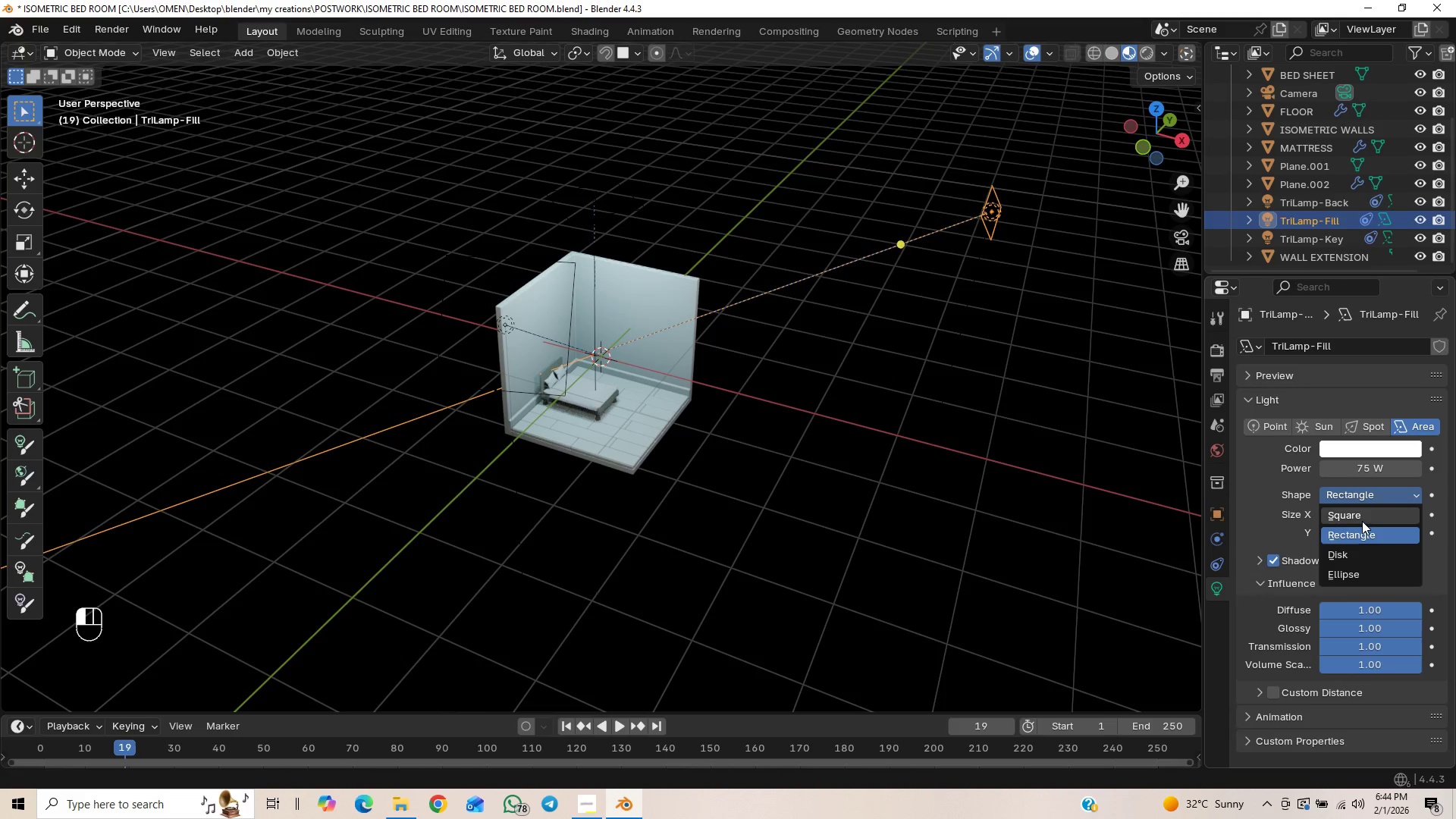 
left_click([1362, 521])
 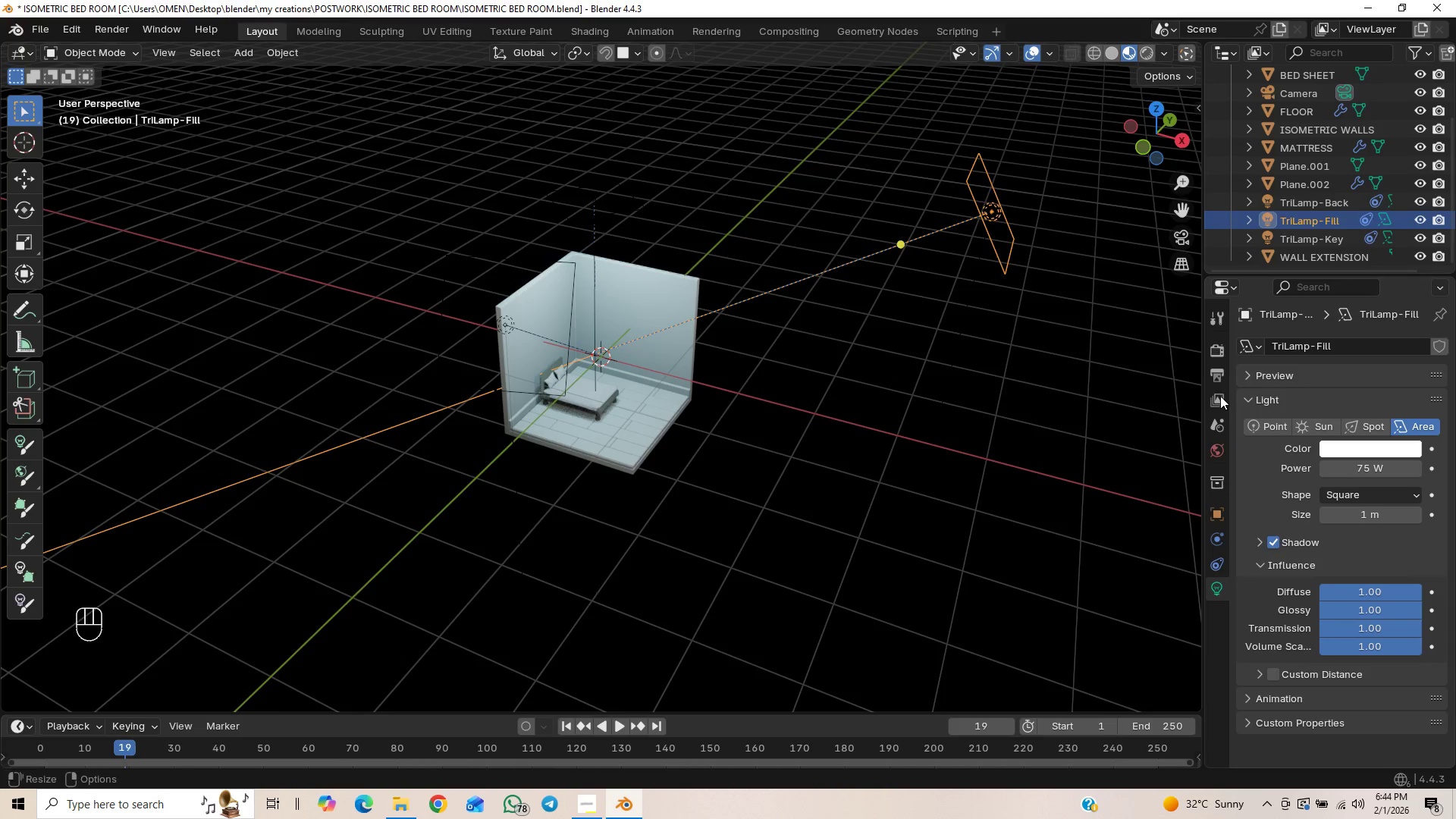 
scroll: coordinate [975, 360], scroll_direction: up, amount: 6.0
 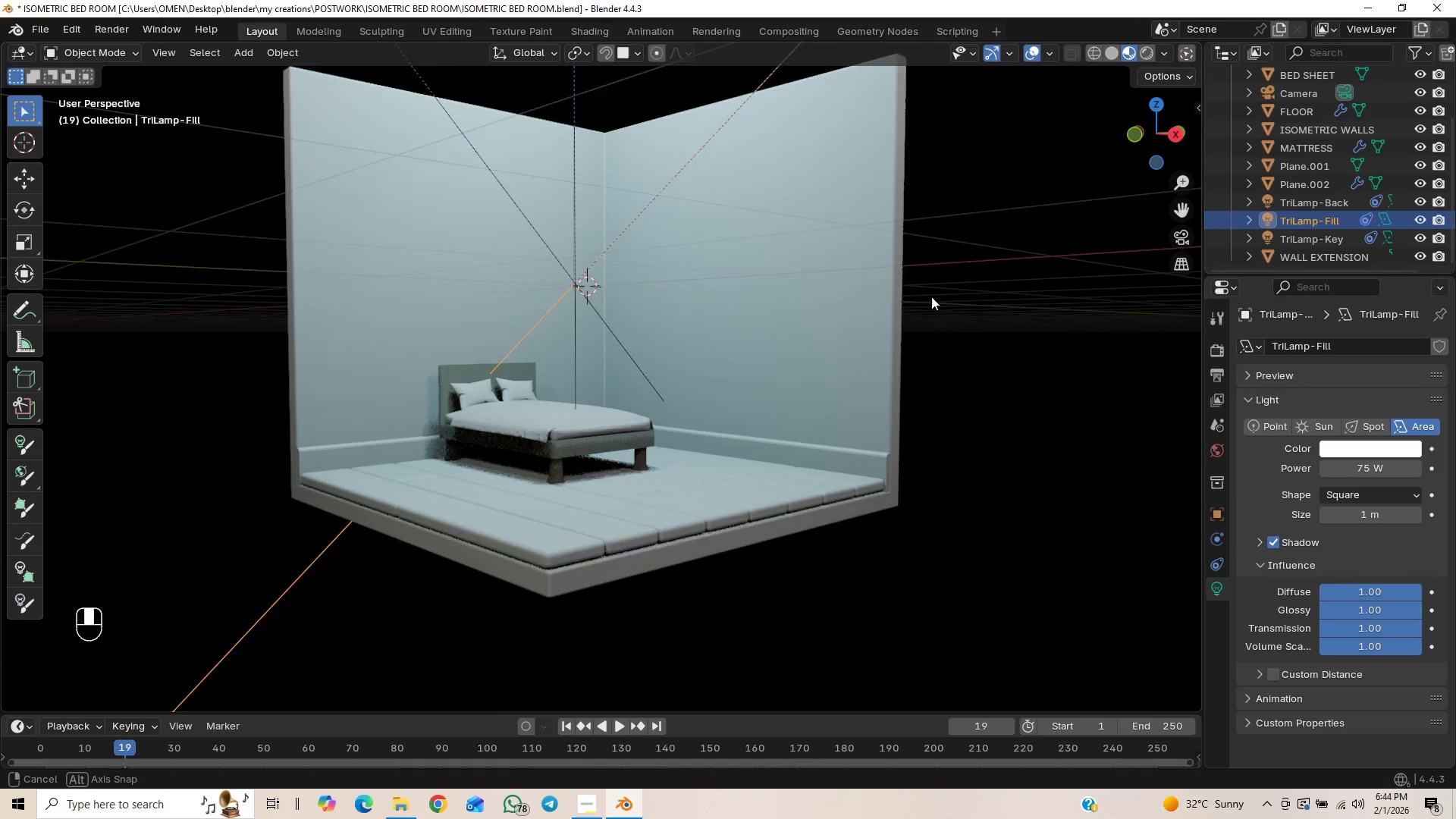 
wait(5.02)
 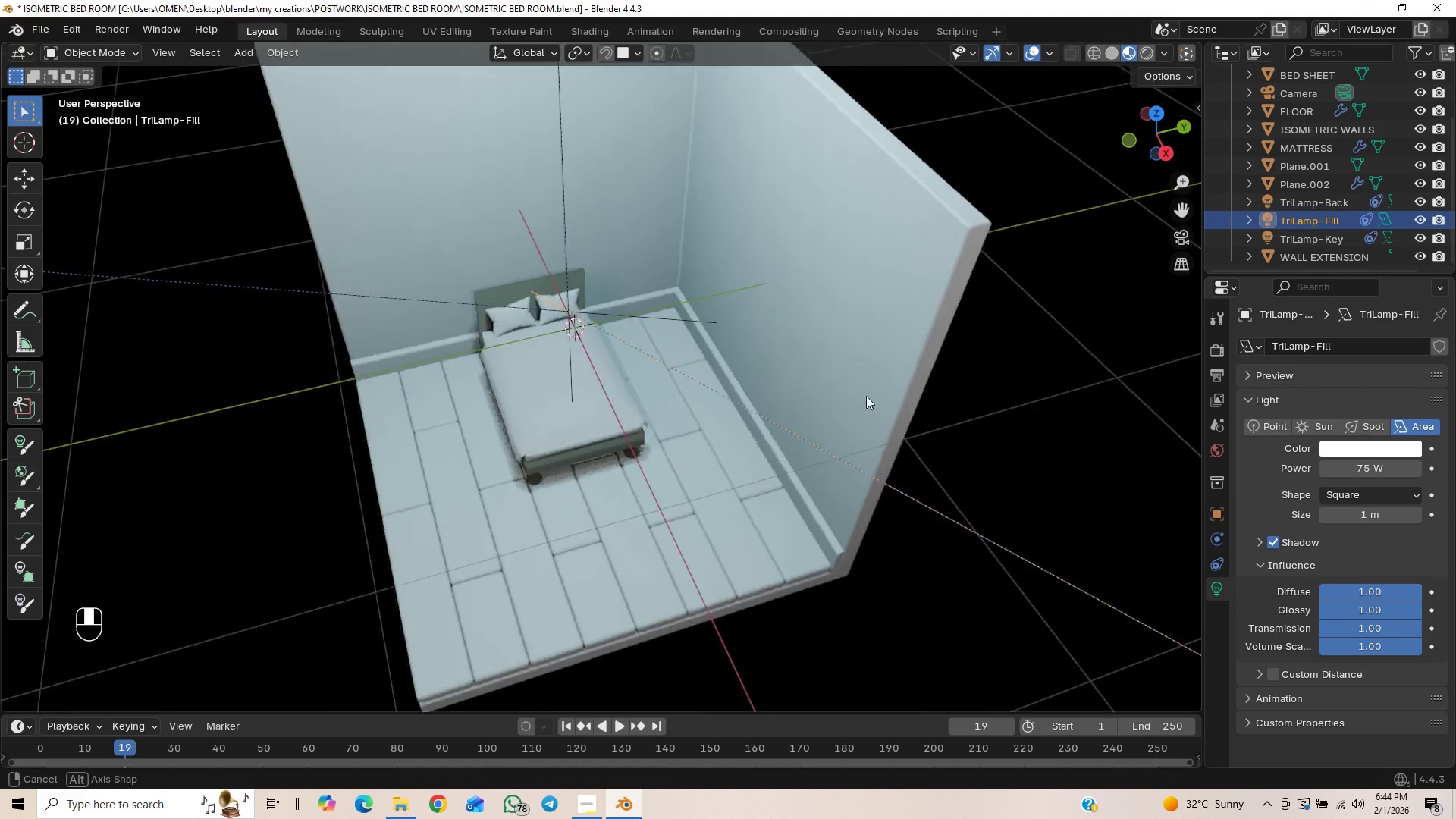 
scroll: coordinate [937, 414], scroll_direction: down, amount: 6.0
 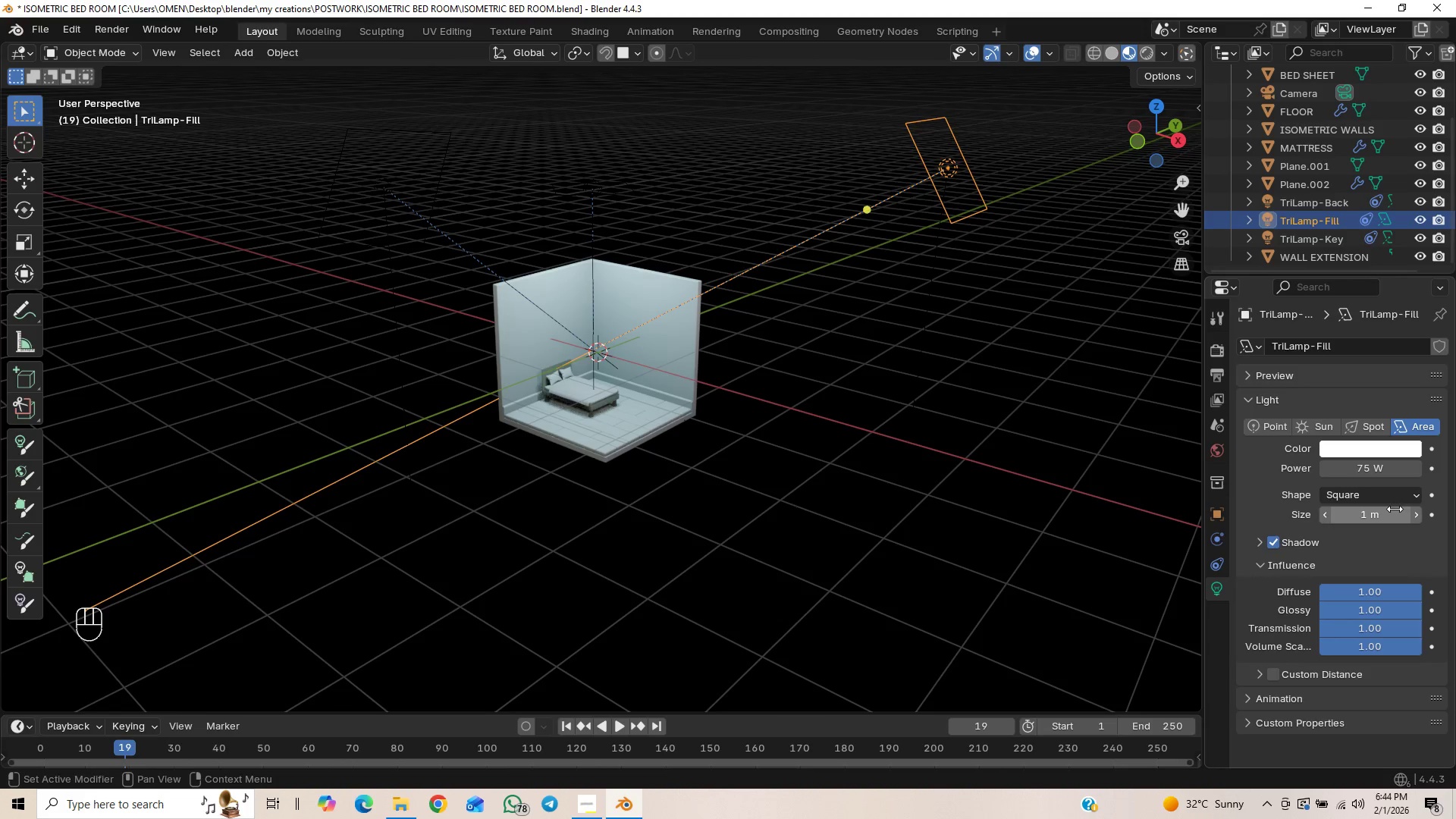 
left_click([1375, 430])
 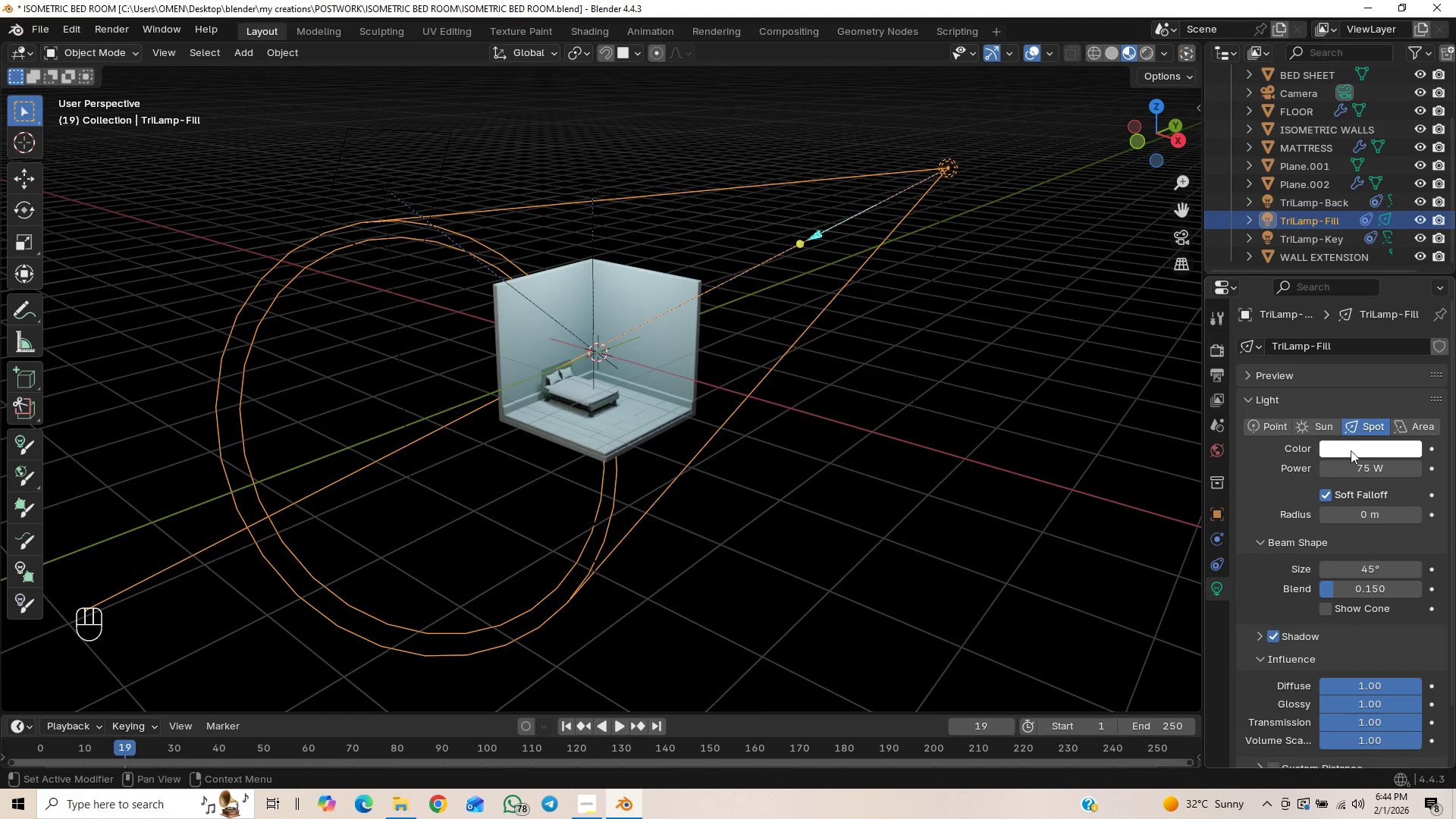 
left_click([1327, 495])
 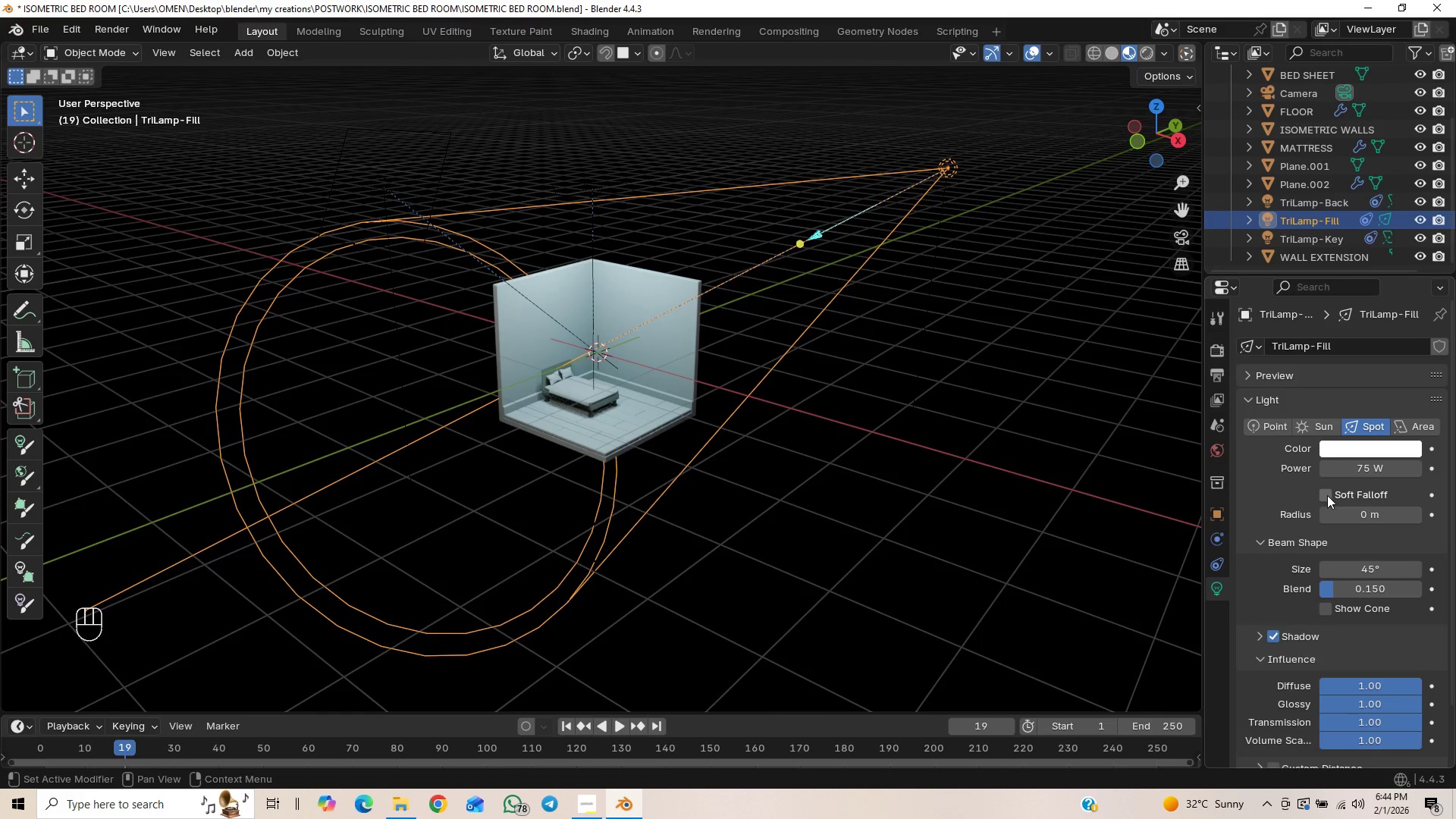 
left_click([1327, 495])
 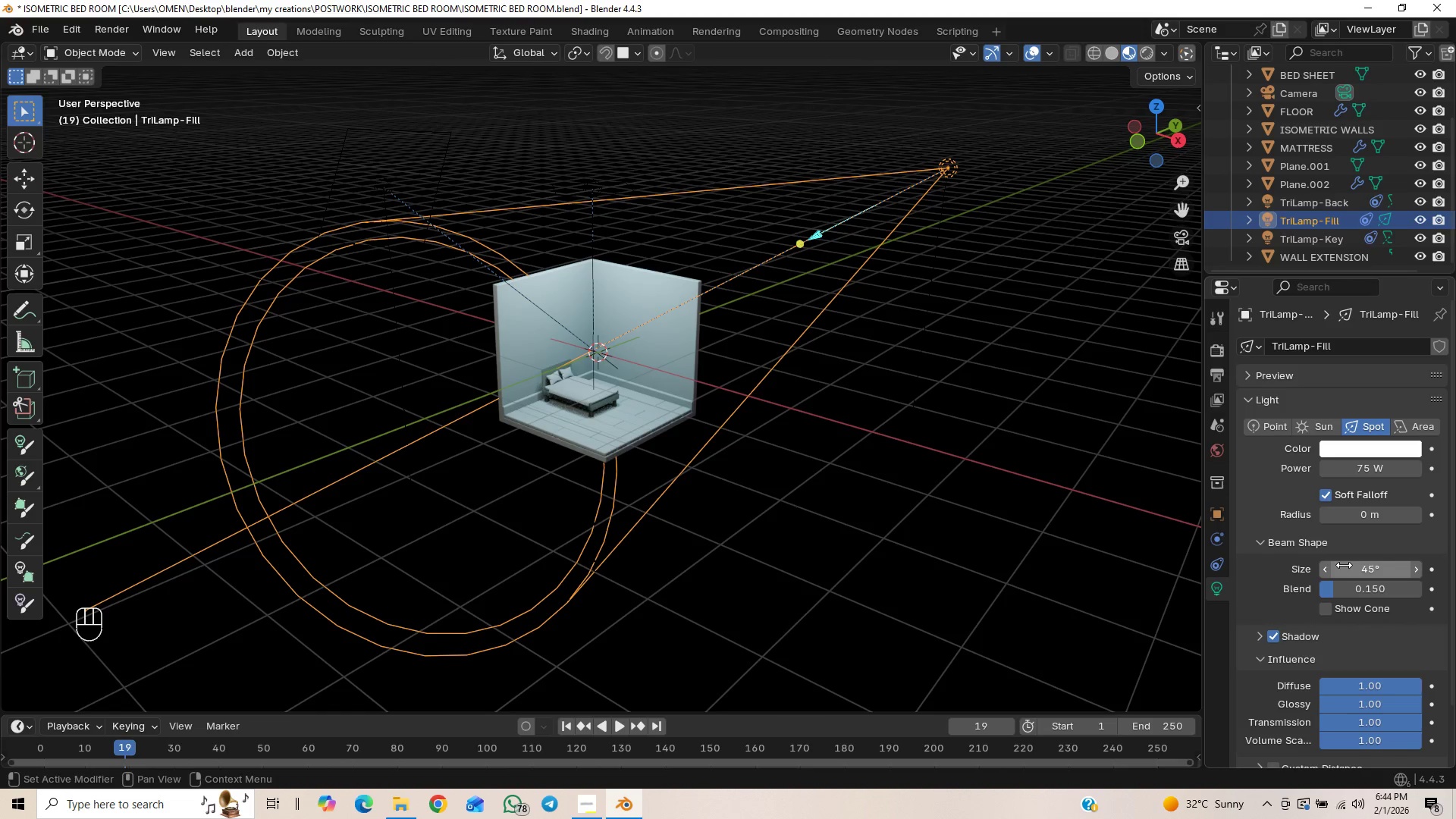 
left_click_drag(start_coordinate=[1356, 570], to_coordinate=[1199, 561])
 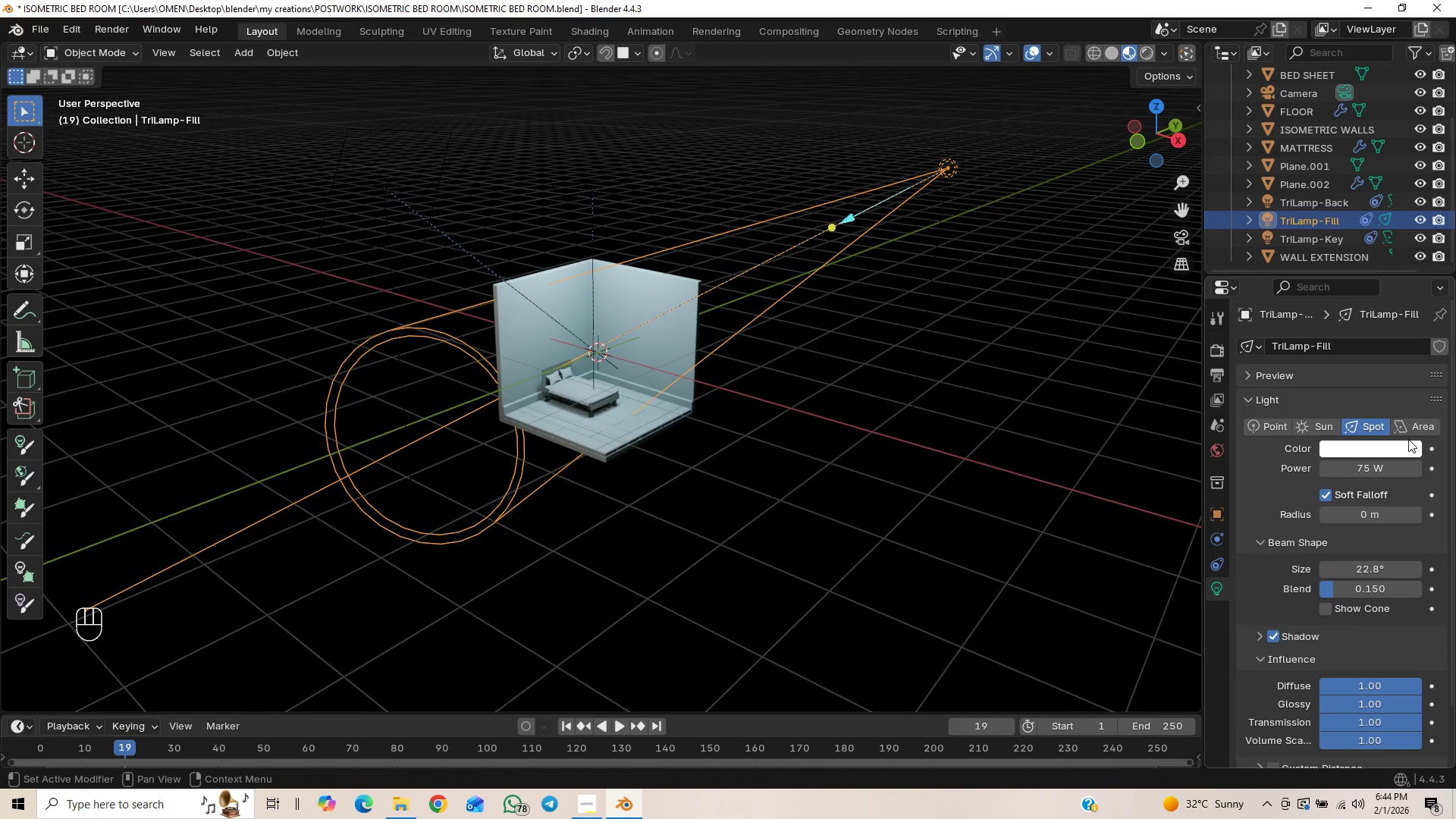 
left_click([1412, 428])
 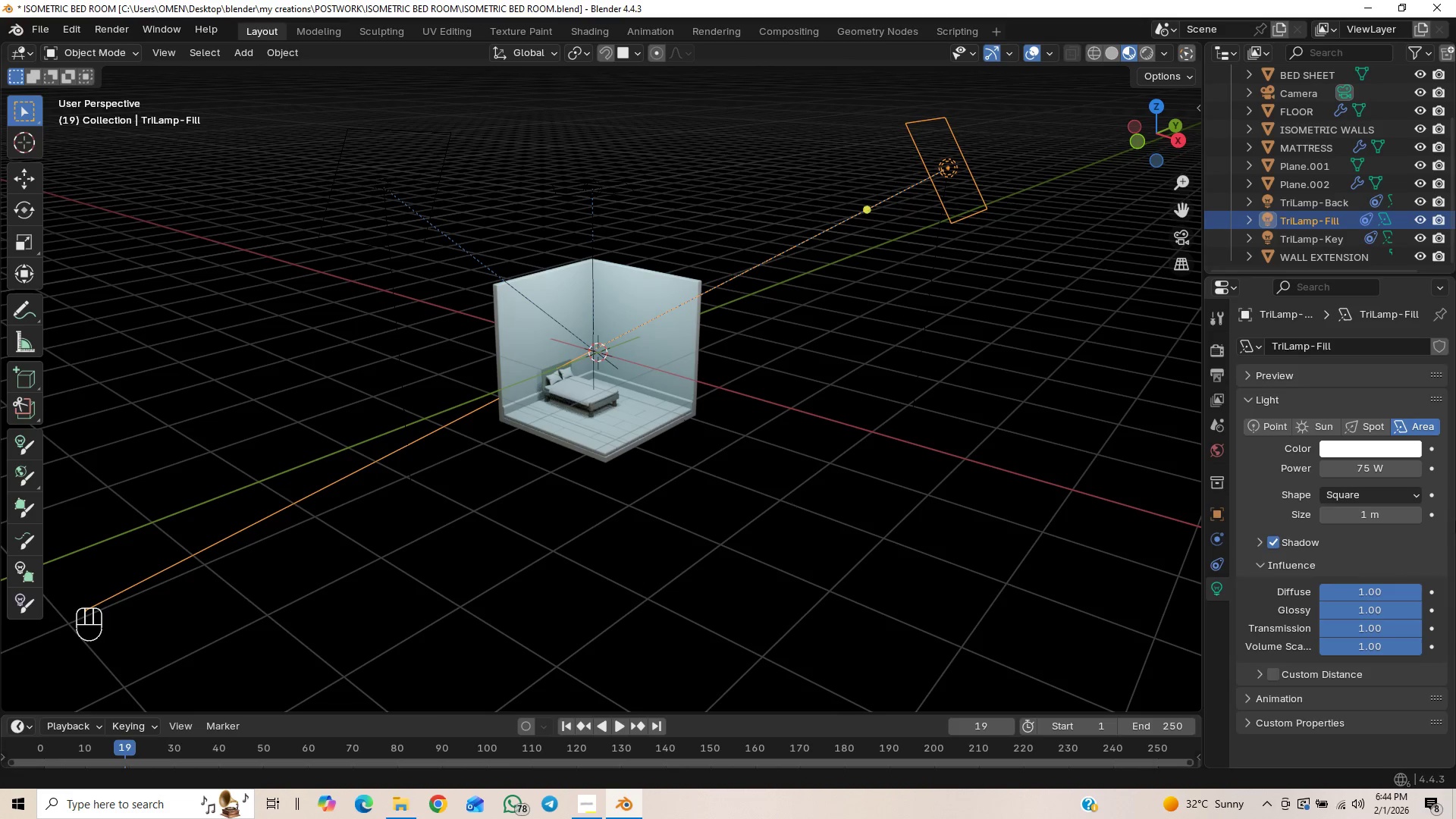 
scroll: coordinate [1260, 697], scroll_direction: down, amount: 3.0
 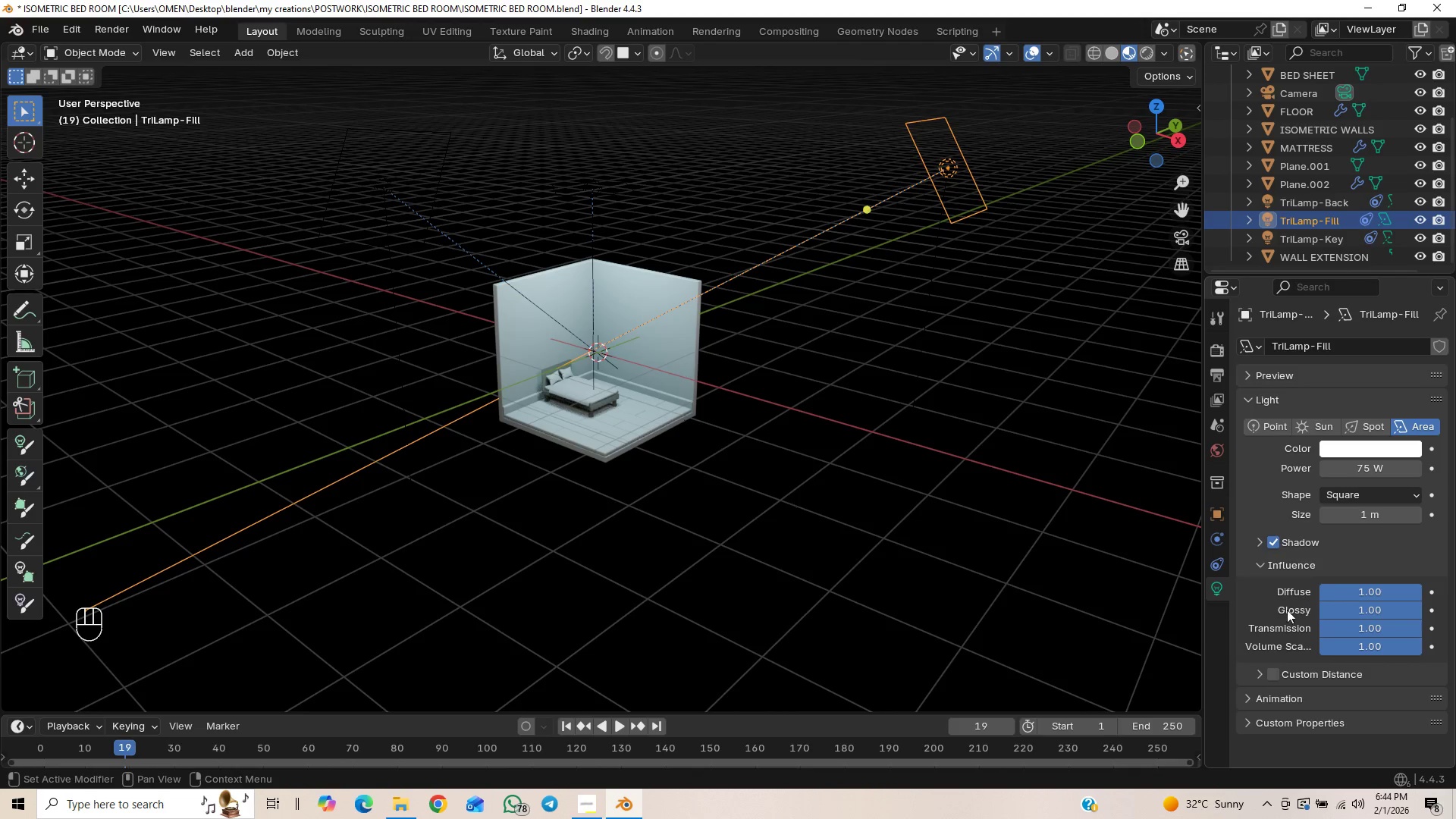 
scroll: coordinate [589, 438], scroll_direction: up, amount: 5.0
 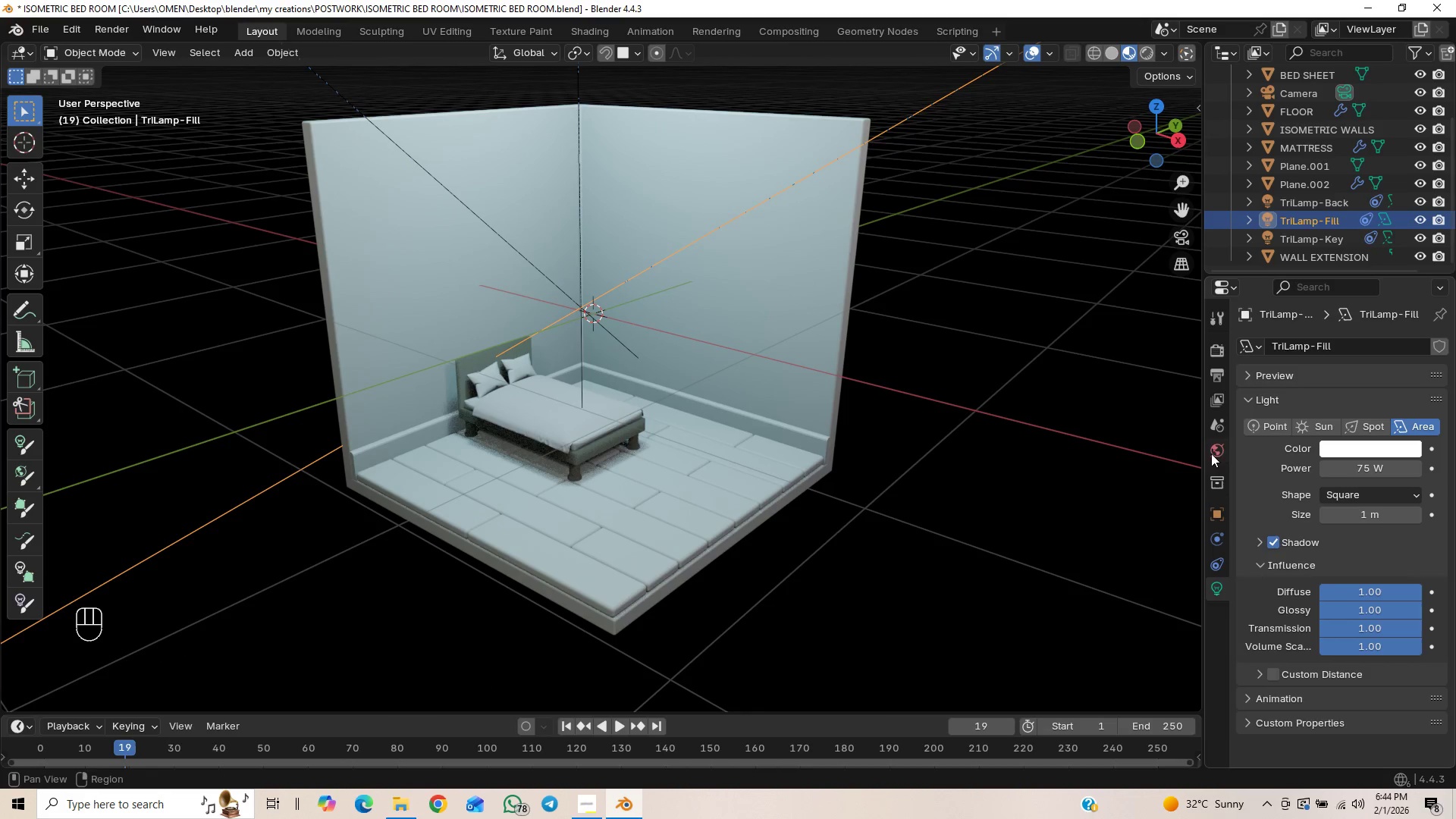 
left_click([1213, 452])
 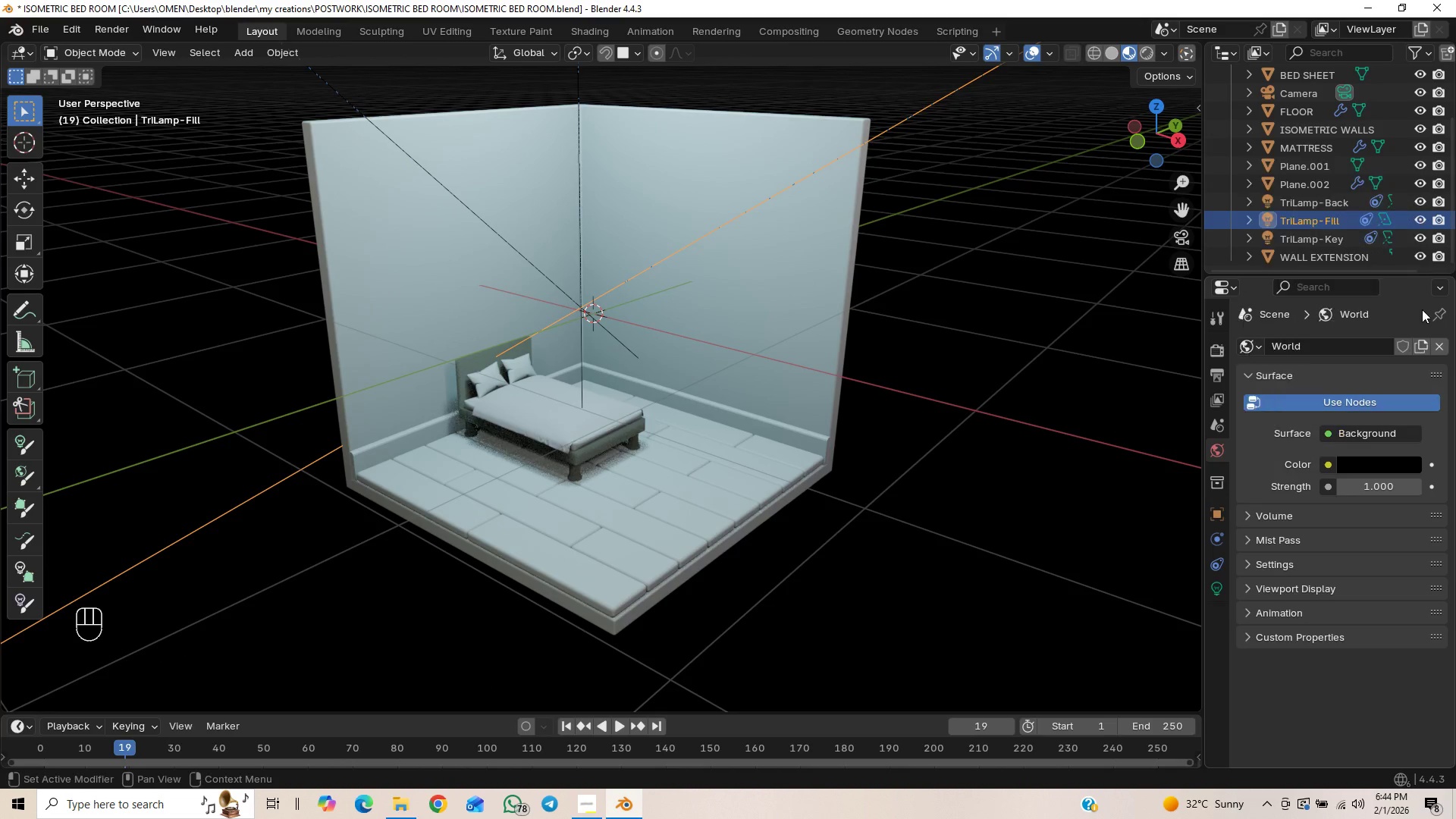 
left_click([1407, 464])
 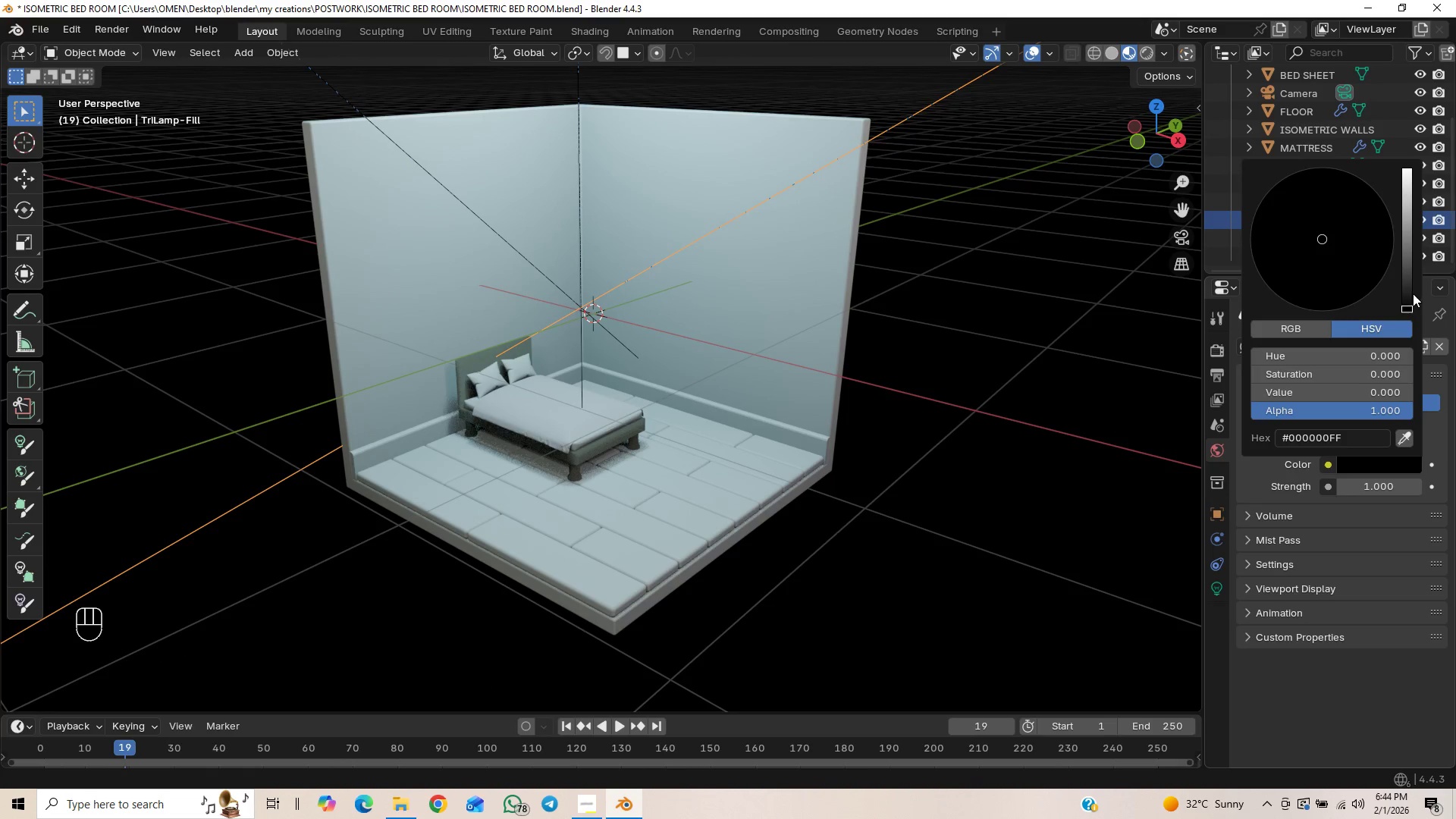 
left_click_drag(start_coordinate=[1410, 306], to_coordinate=[1410, 281])
 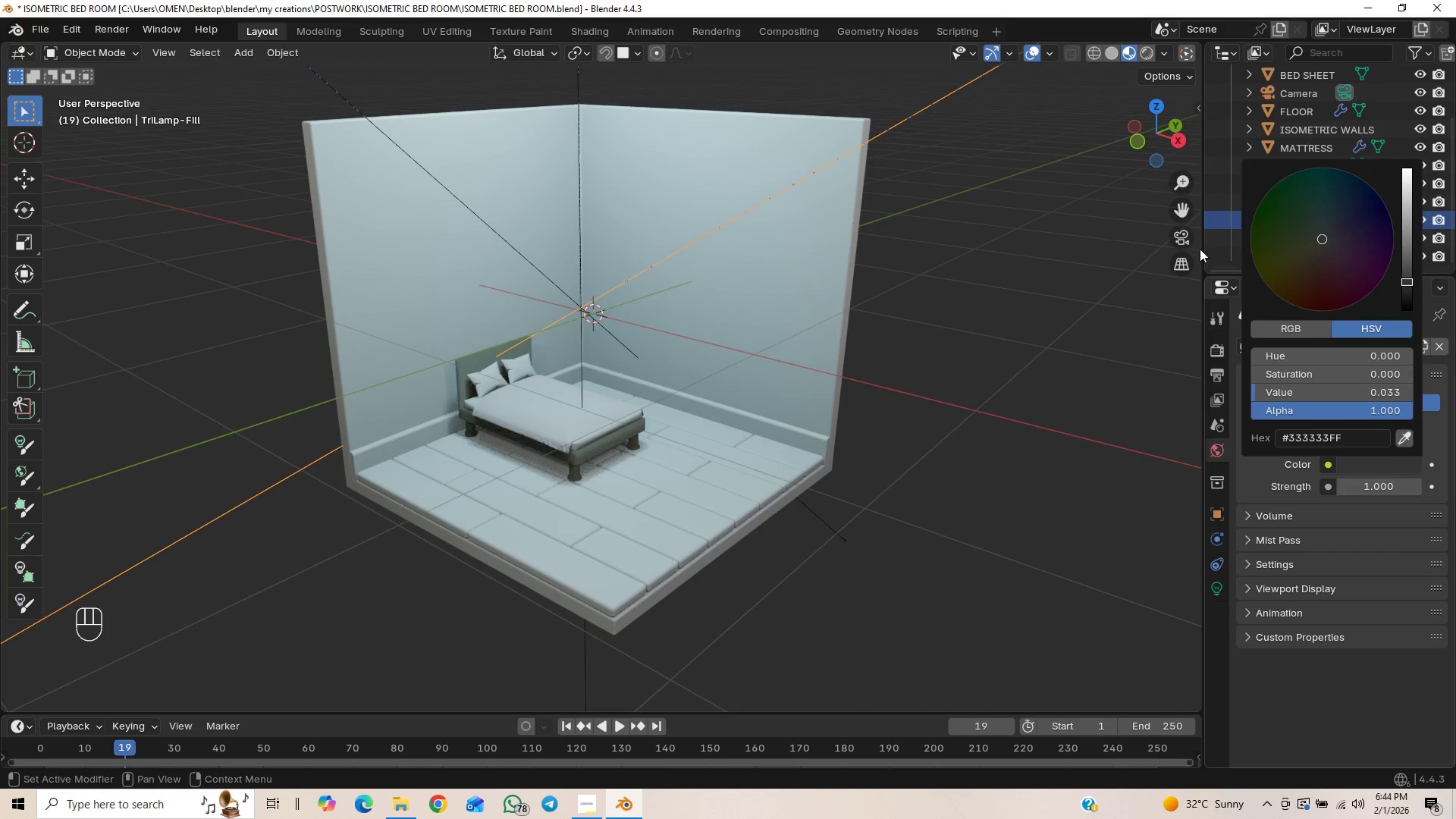 
left_click([1175, 238])
 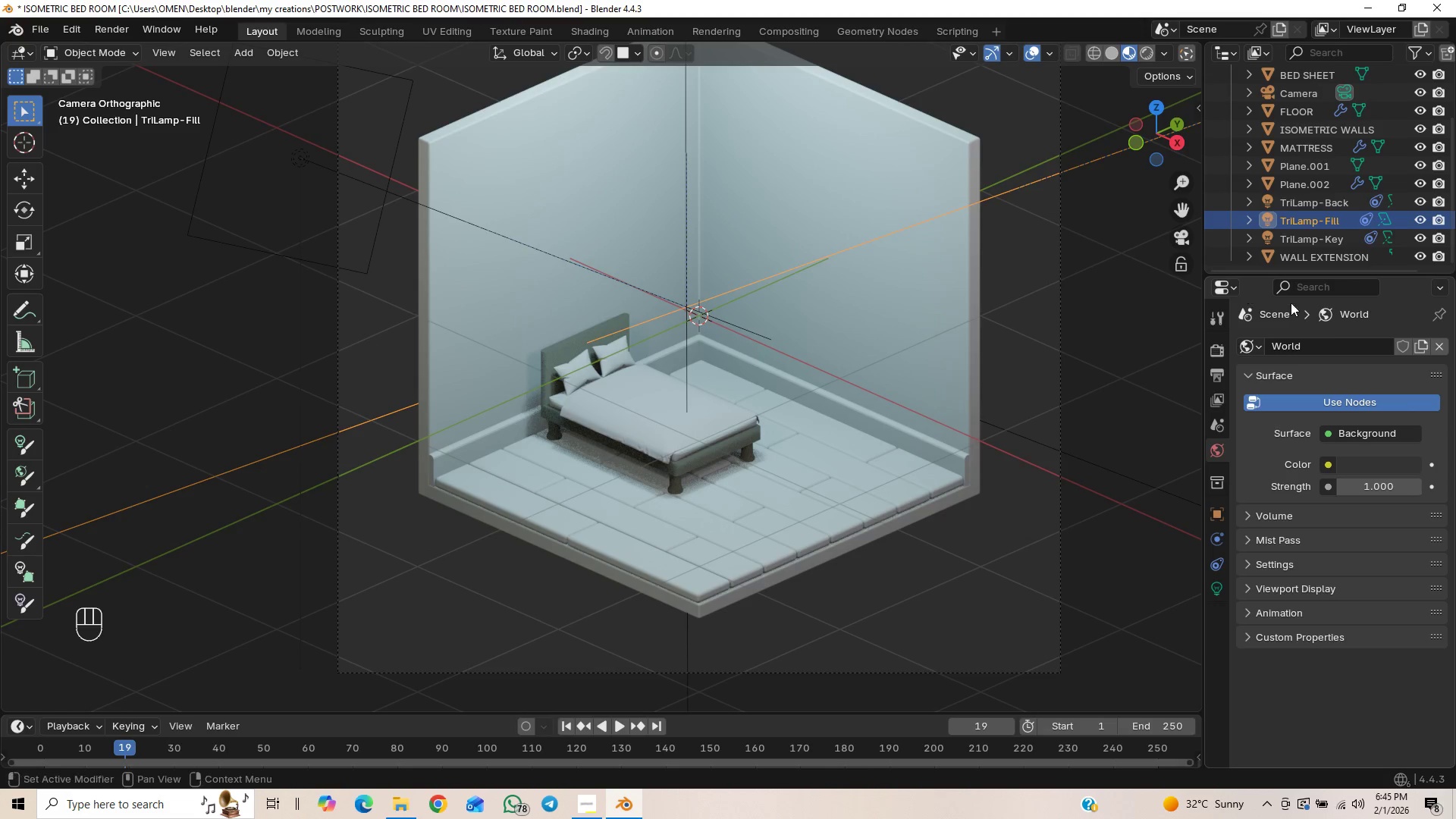 
left_click([1401, 467])
 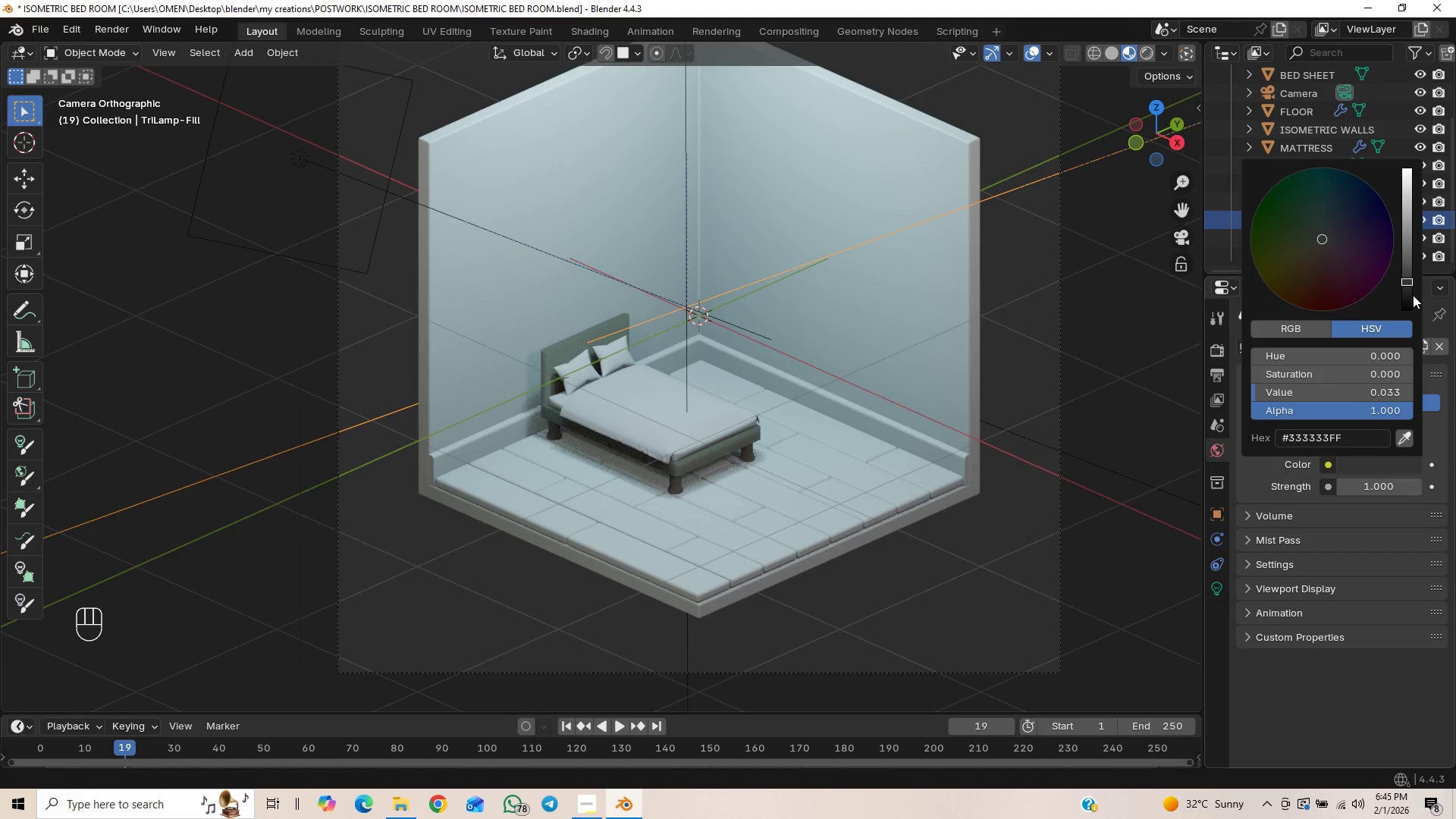 
left_click_drag(start_coordinate=[1412, 284], to_coordinate=[1405, 269])
 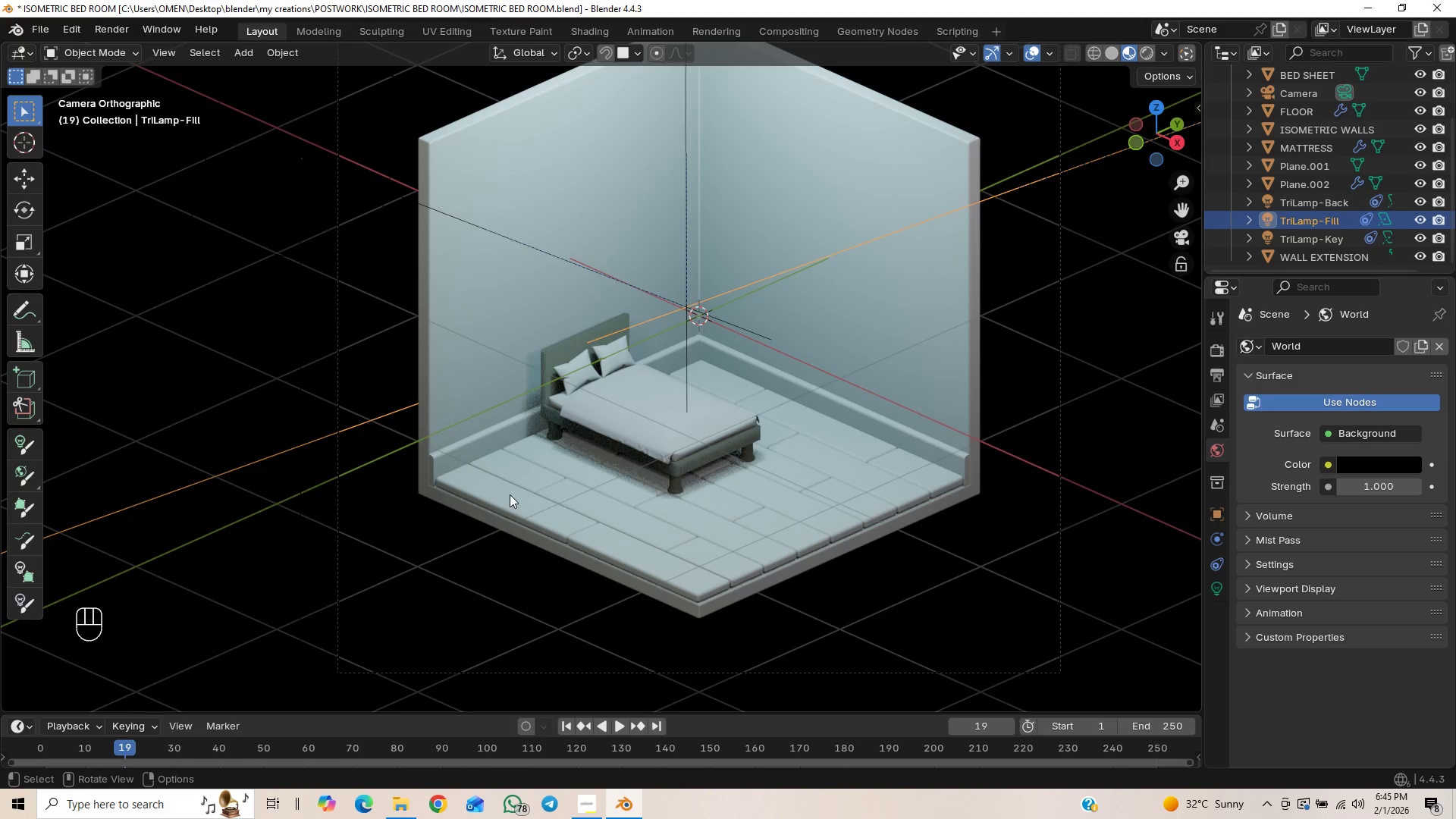 
wait(5.77)
 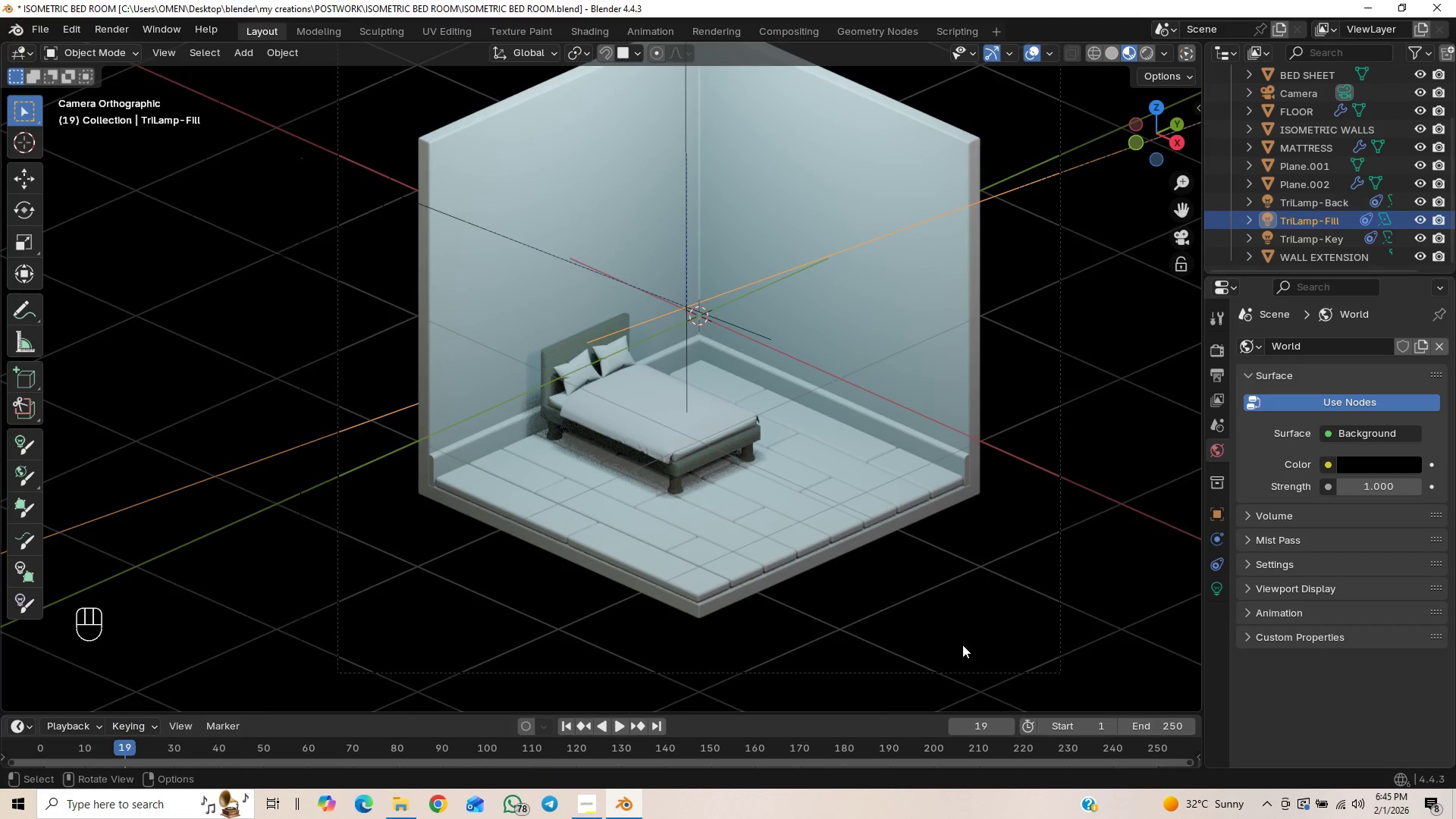 
left_click([1111, 424])
 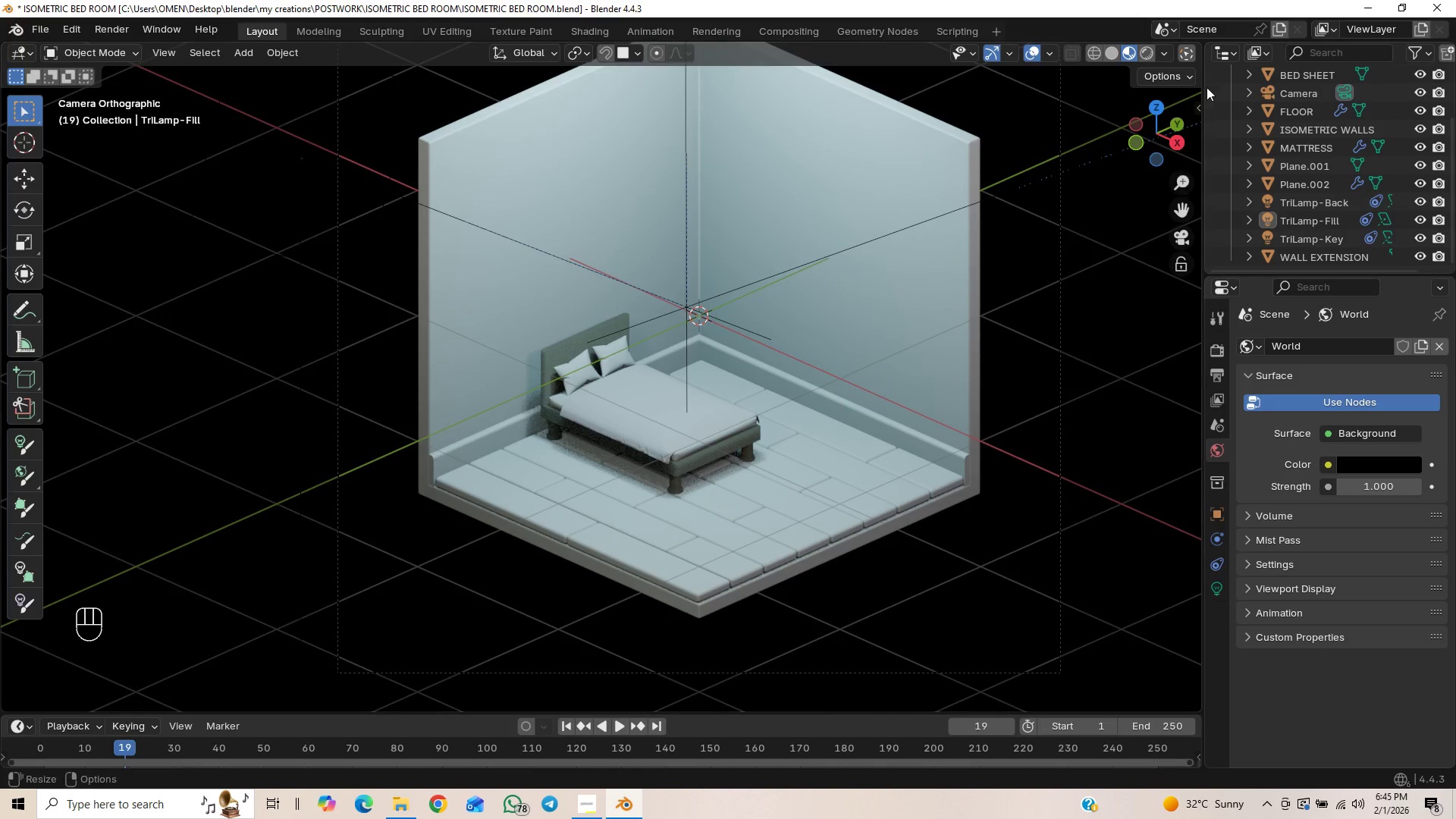 
left_click([1153, 56])
 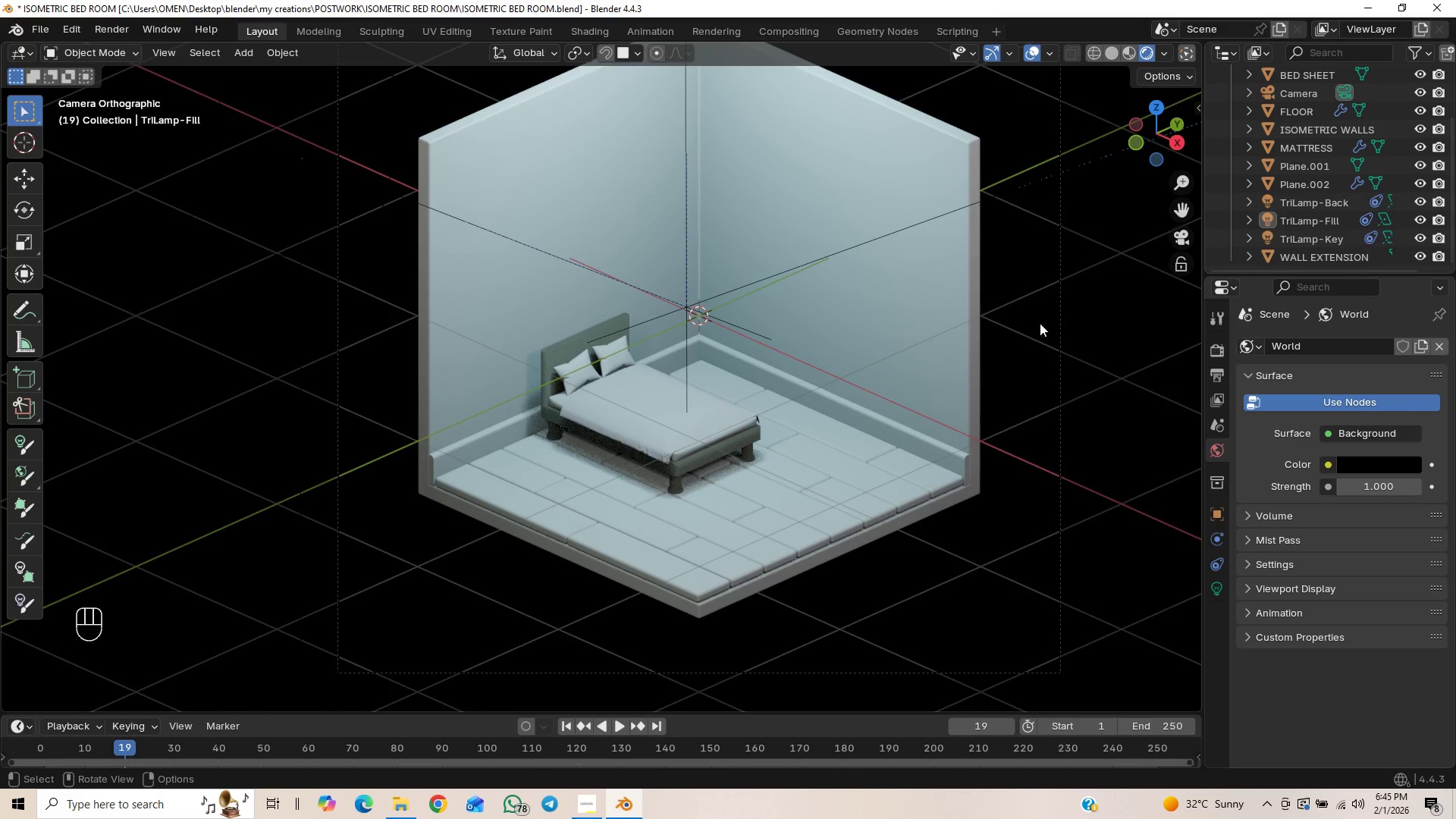 
scroll: coordinate [1029, 312], scroll_direction: down, amount: 3.0
 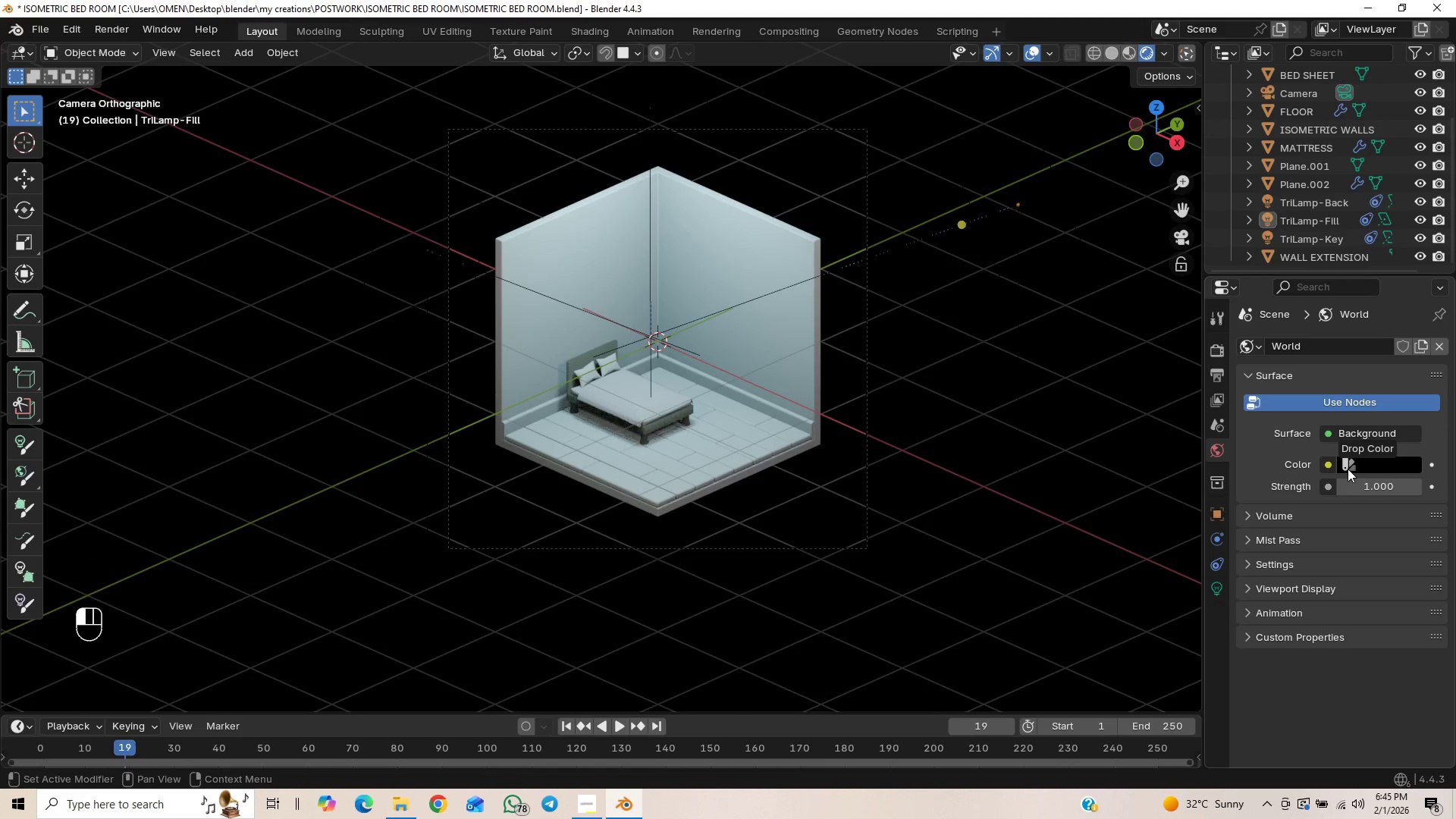 
left_click([1354, 466])
 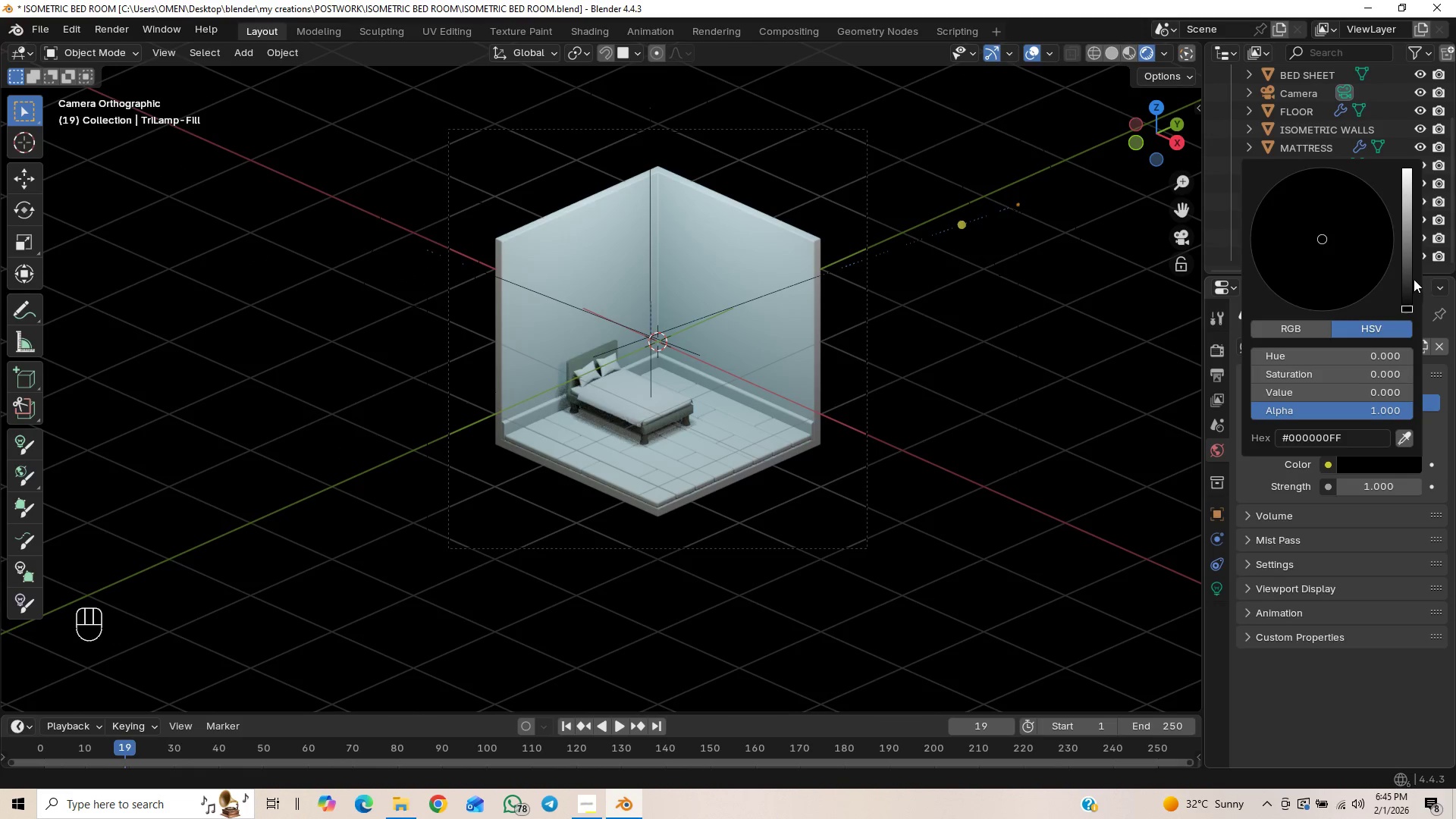 
left_click_drag(start_coordinate=[1406, 289], to_coordinate=[1403, 231])
 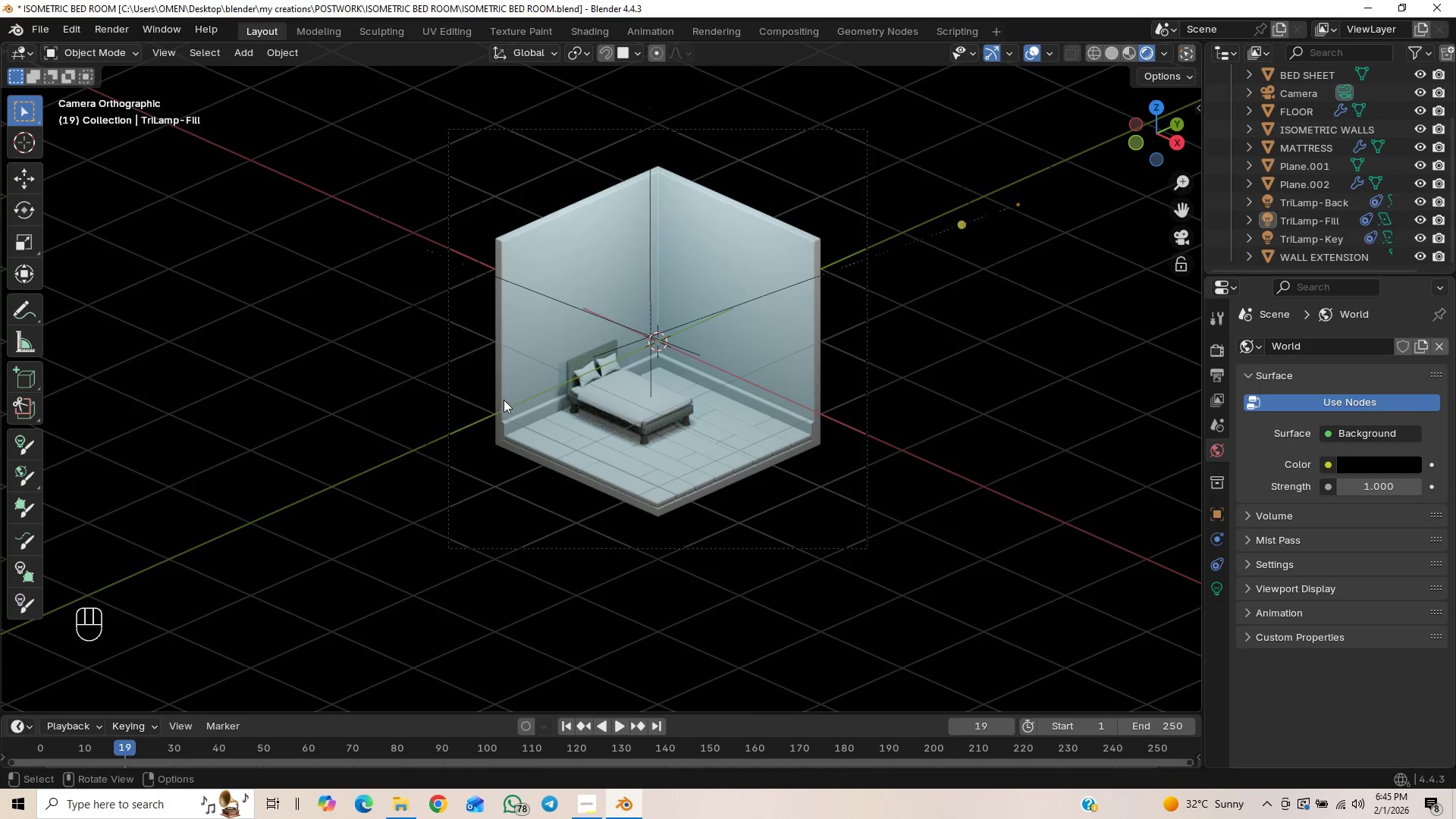 
scroll: coordinate [756, 499], scroll_direction: up, amount: 12.0
 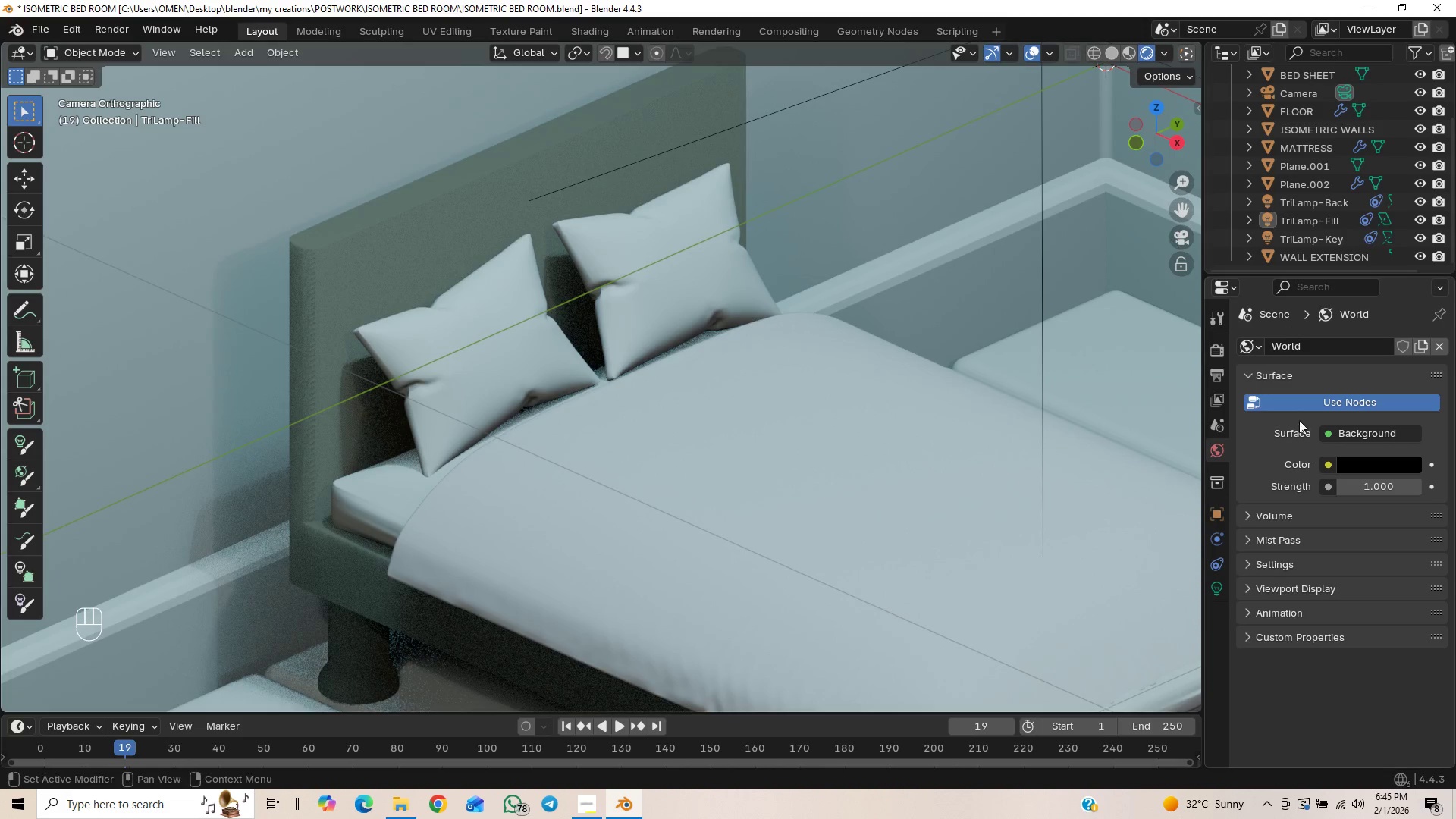 
left_click([1214, 349])
 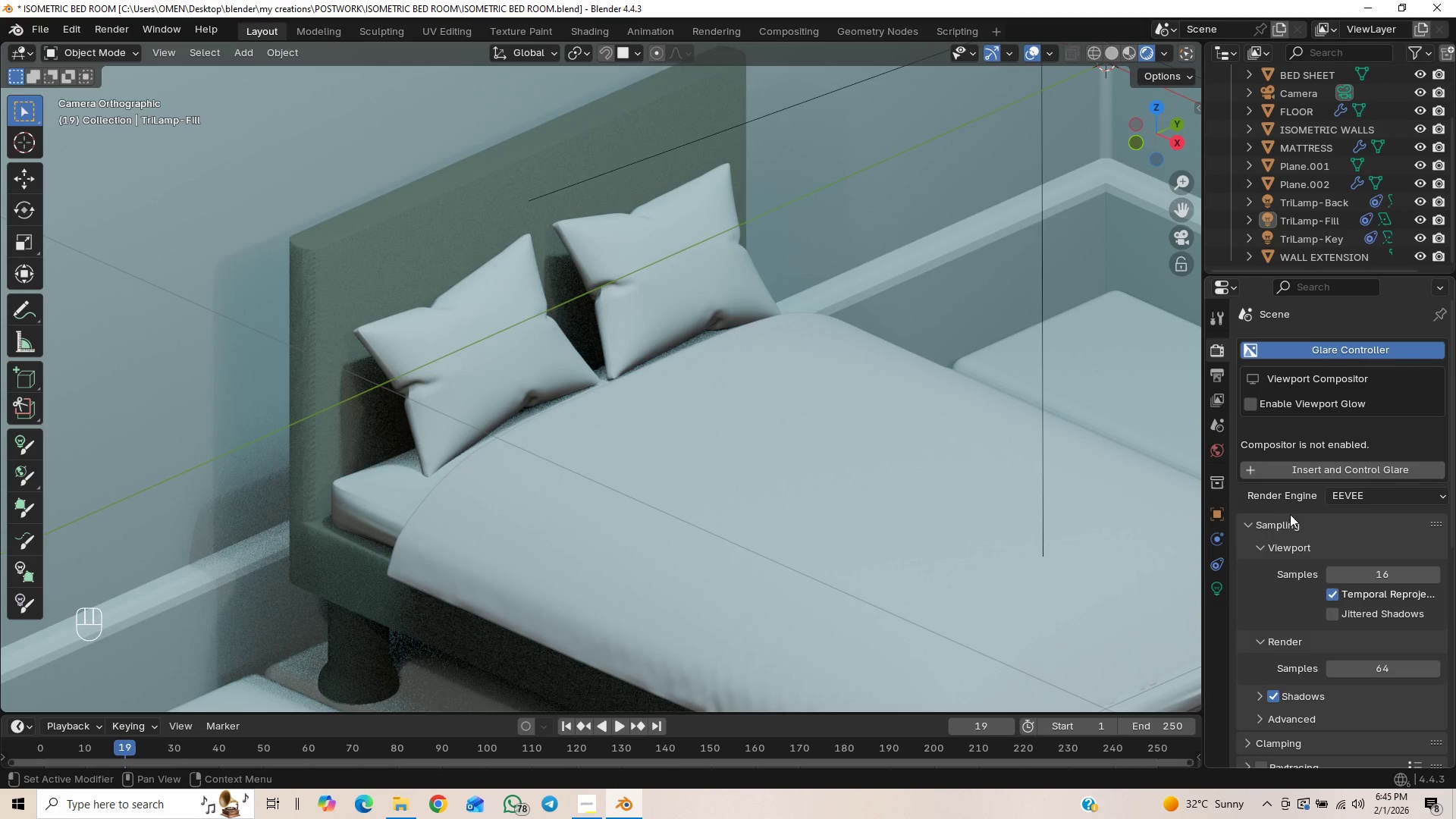 
left_click([1330, 500])
 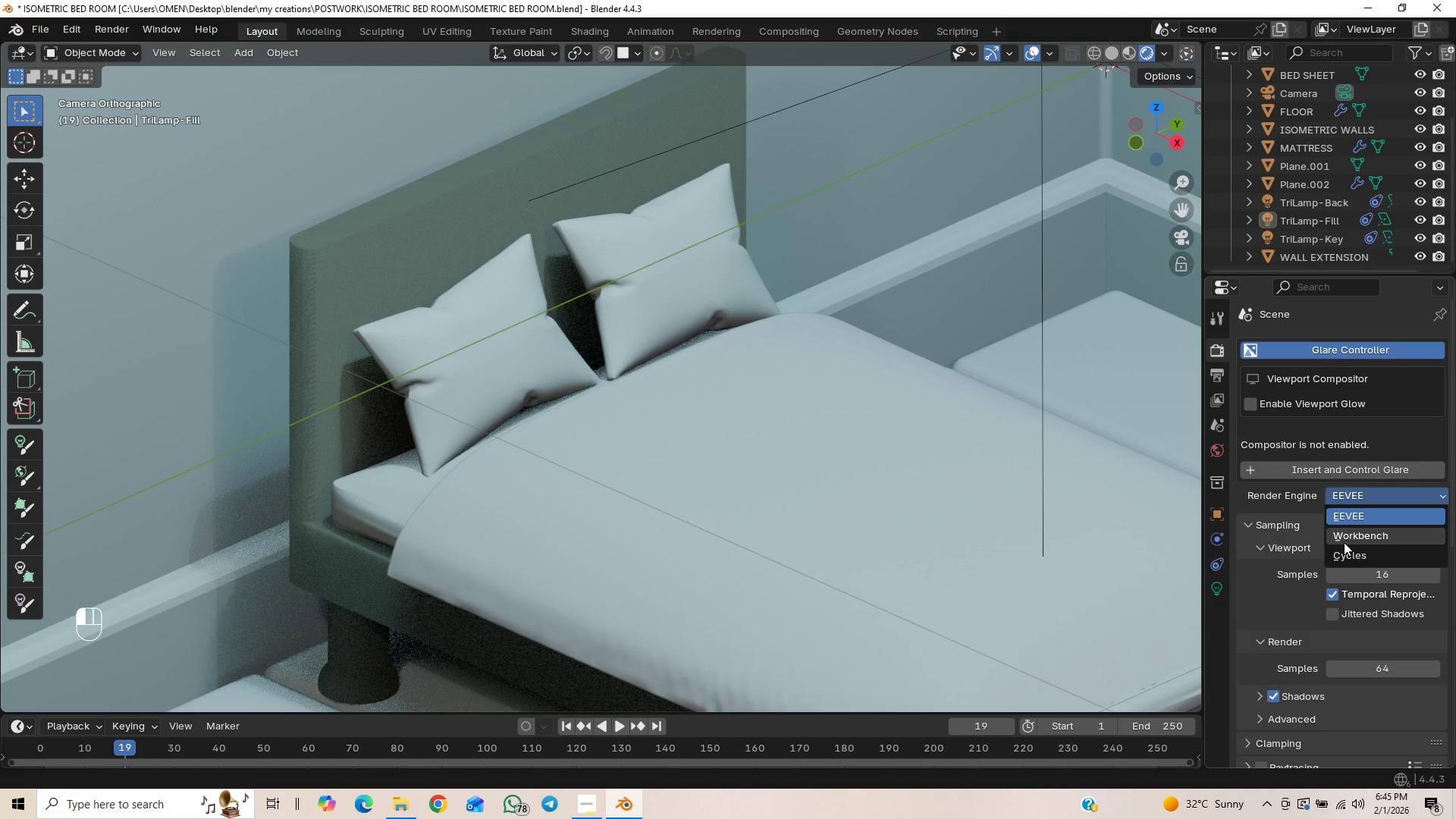 
left_click([1351, 551])
 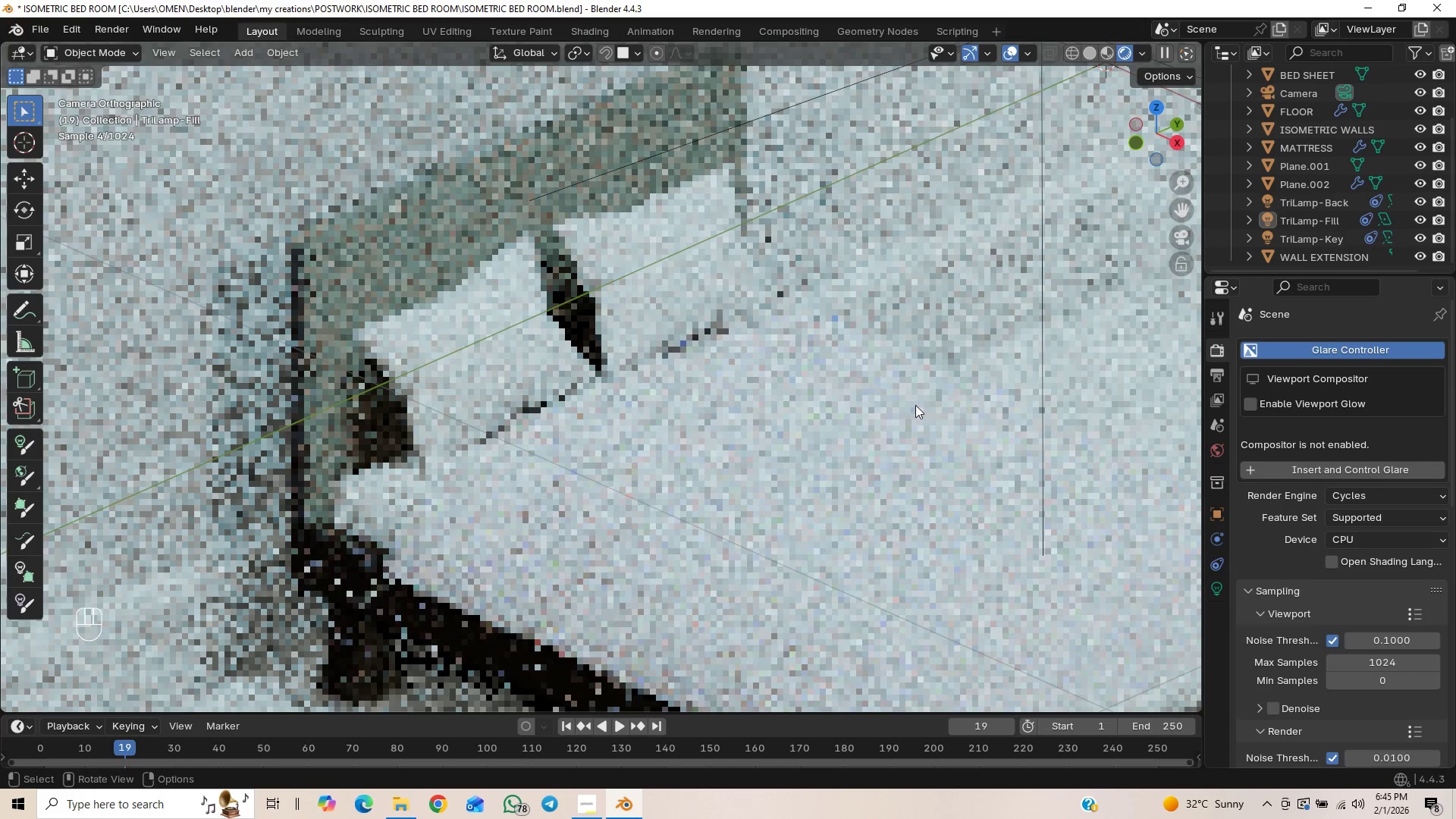 
scroll: coordinate [828, 278], scroll_direction: down, amount: 4.0
 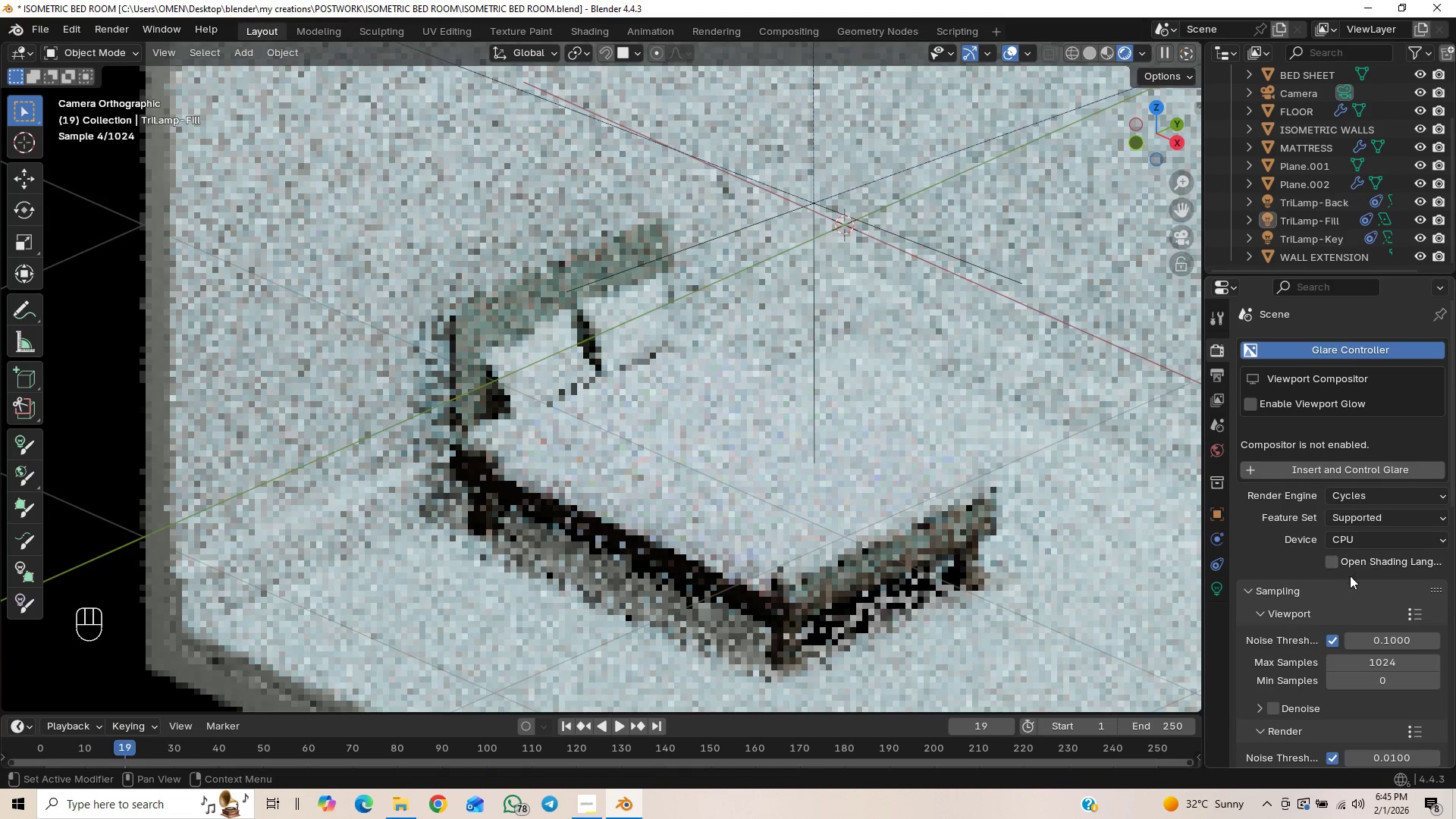 
left_click([1351, 541])
 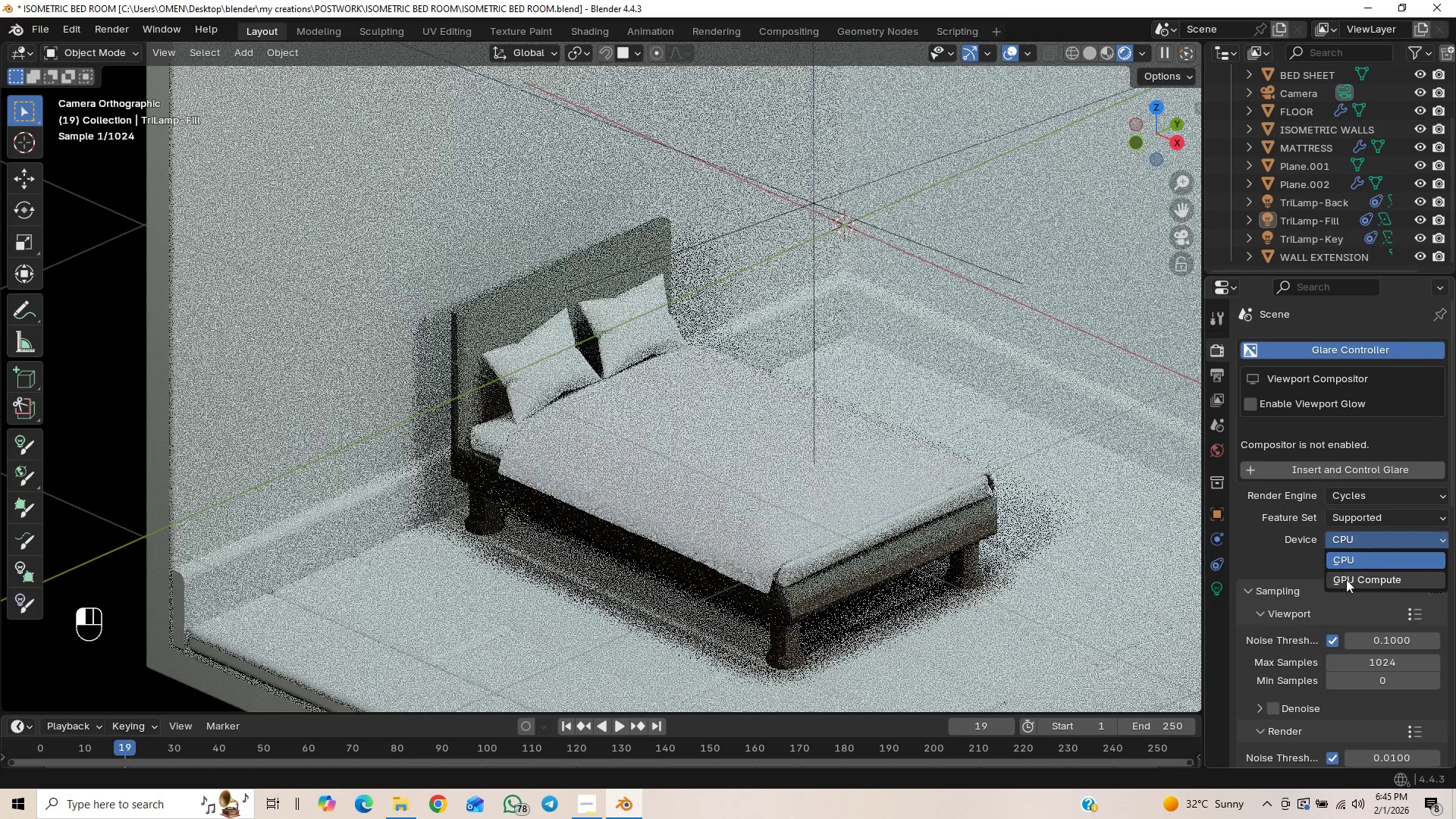 
left_click([1349, 583])
 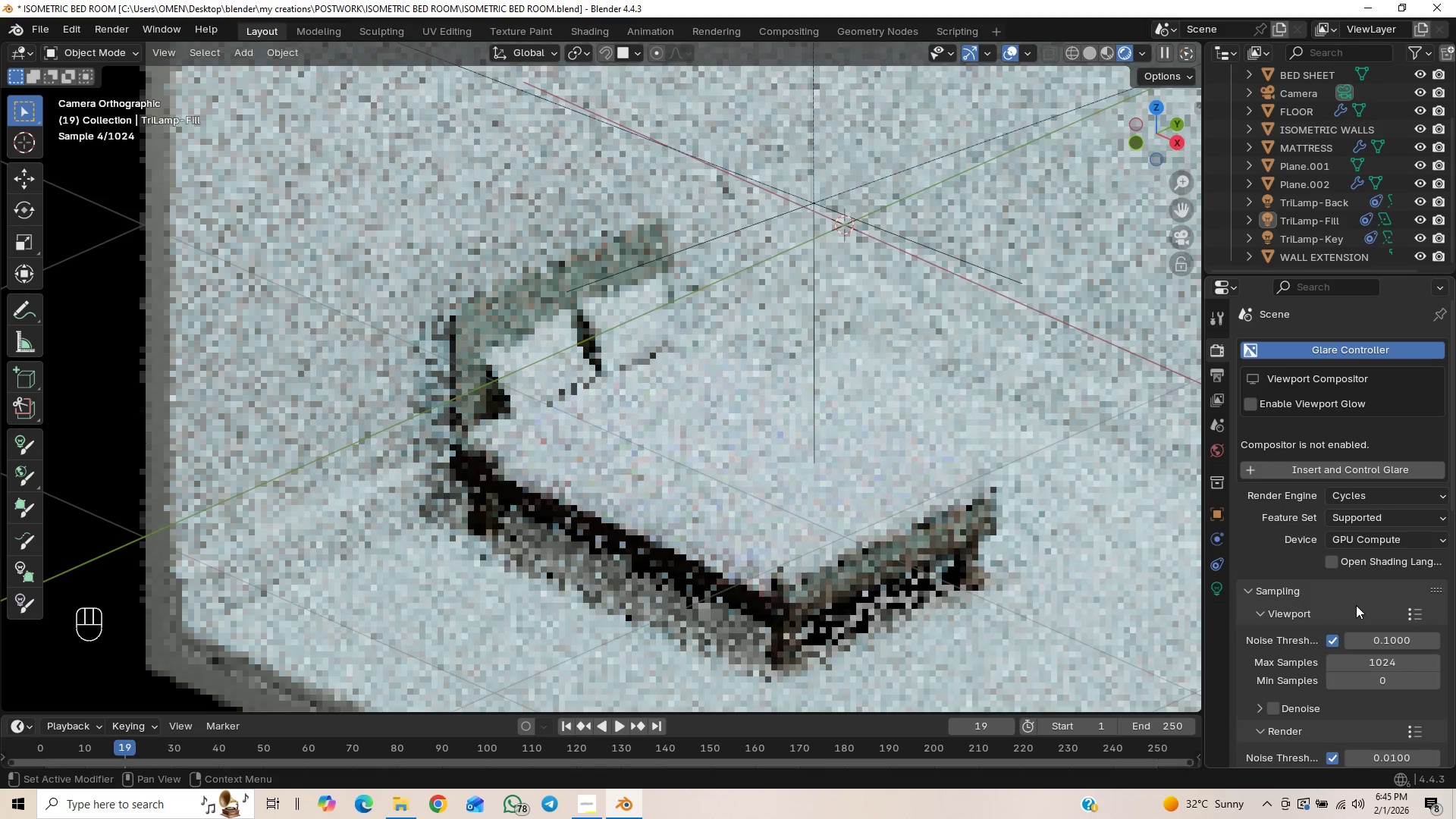 
scroll: coordinate [1313, 639], scroll_direction: down, amount: 2.0
 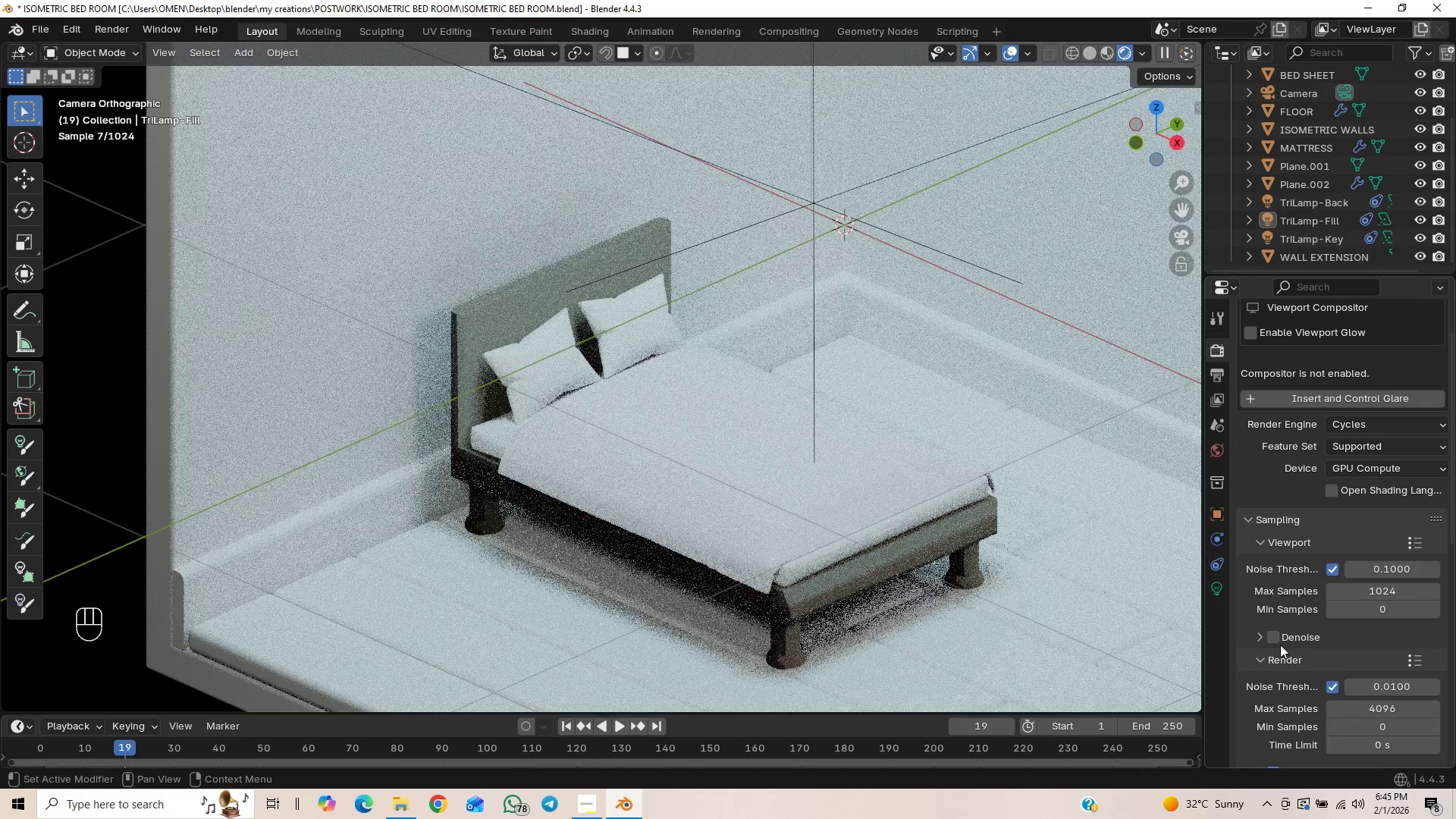 
left_click([1276, 640])
 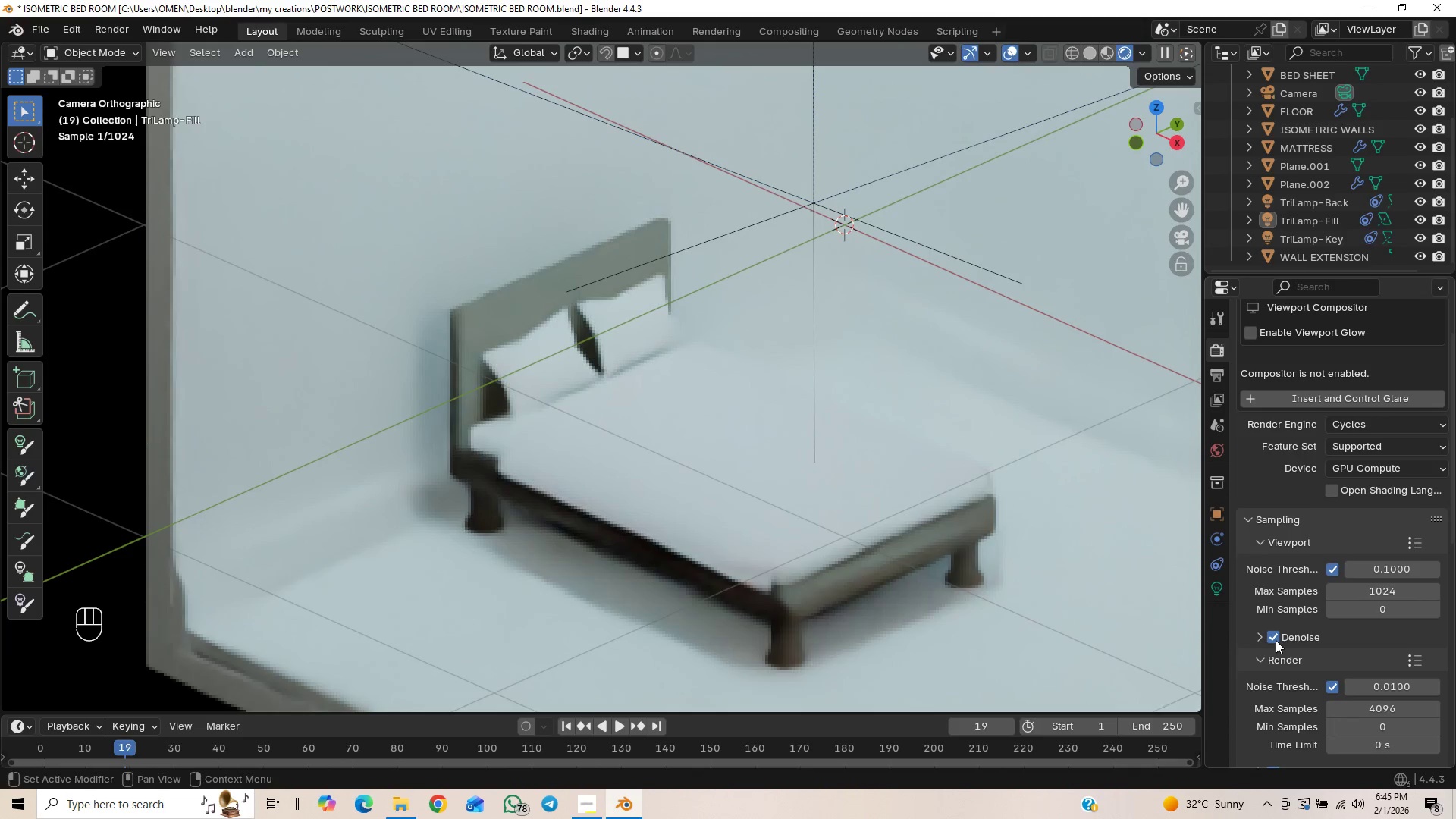 
scroll: coordinate [824, 532], scroll_direction: down, amount: 5.0
 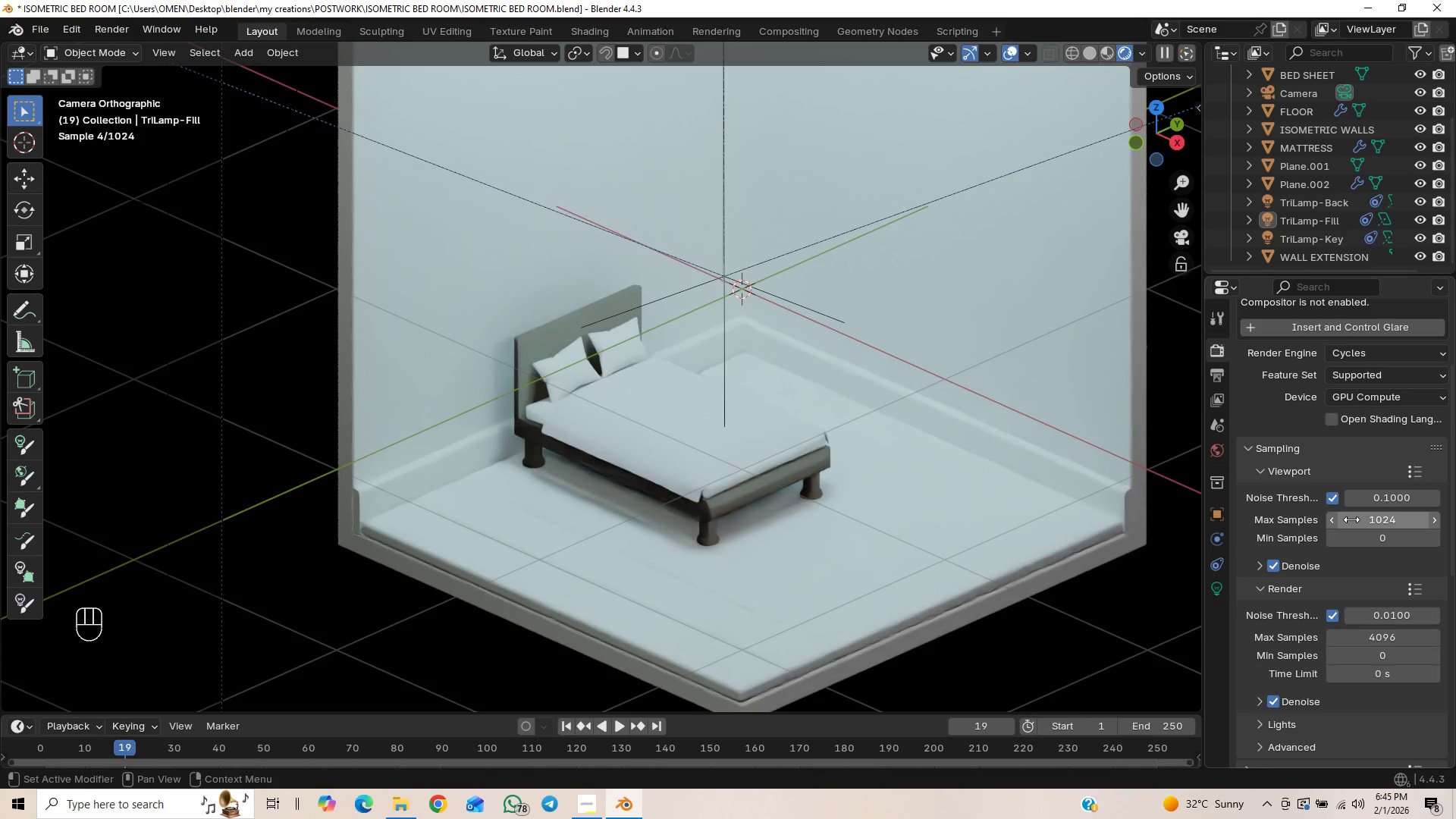 
left_click([1351, 519])
 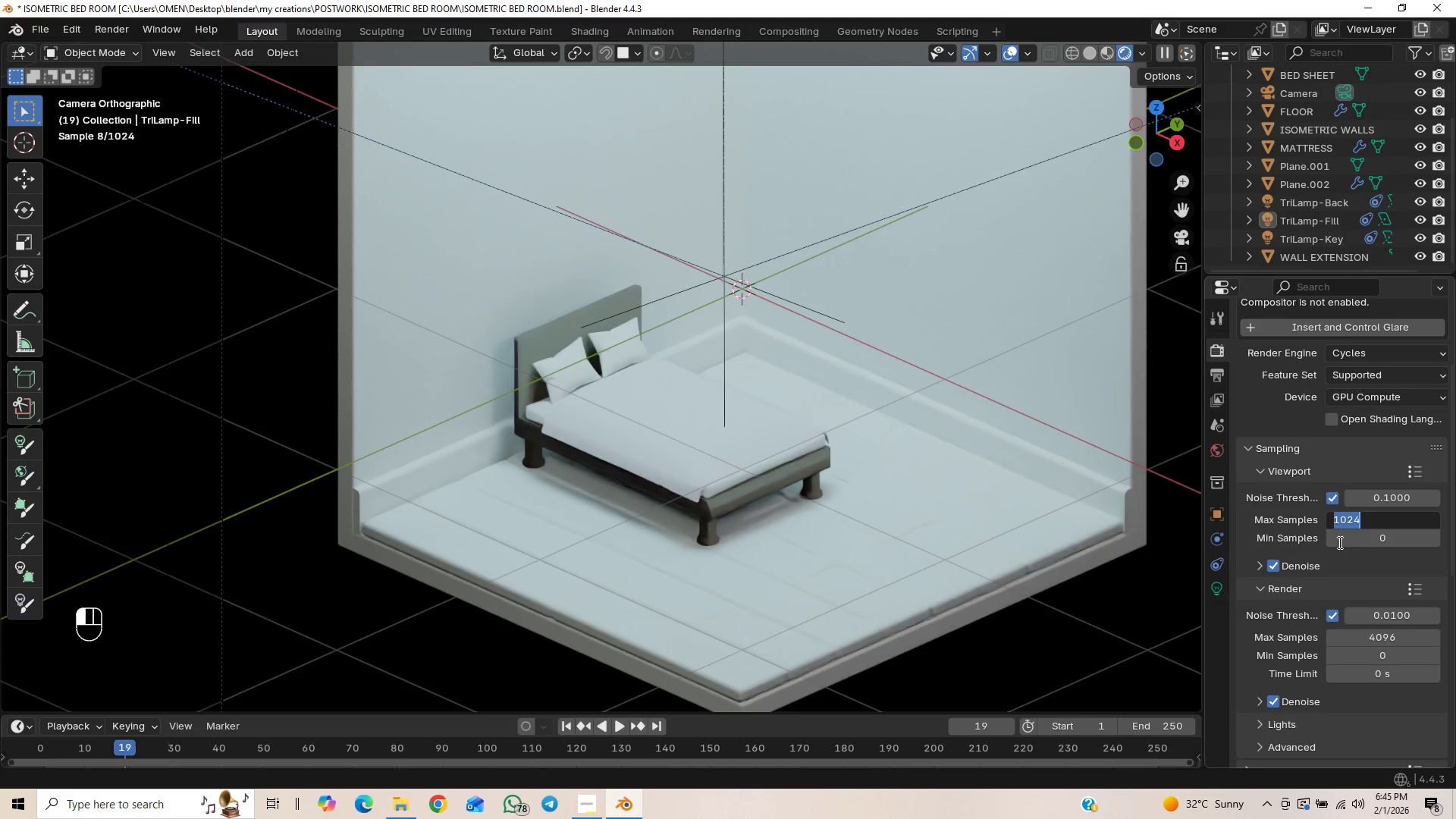 
type(32)
 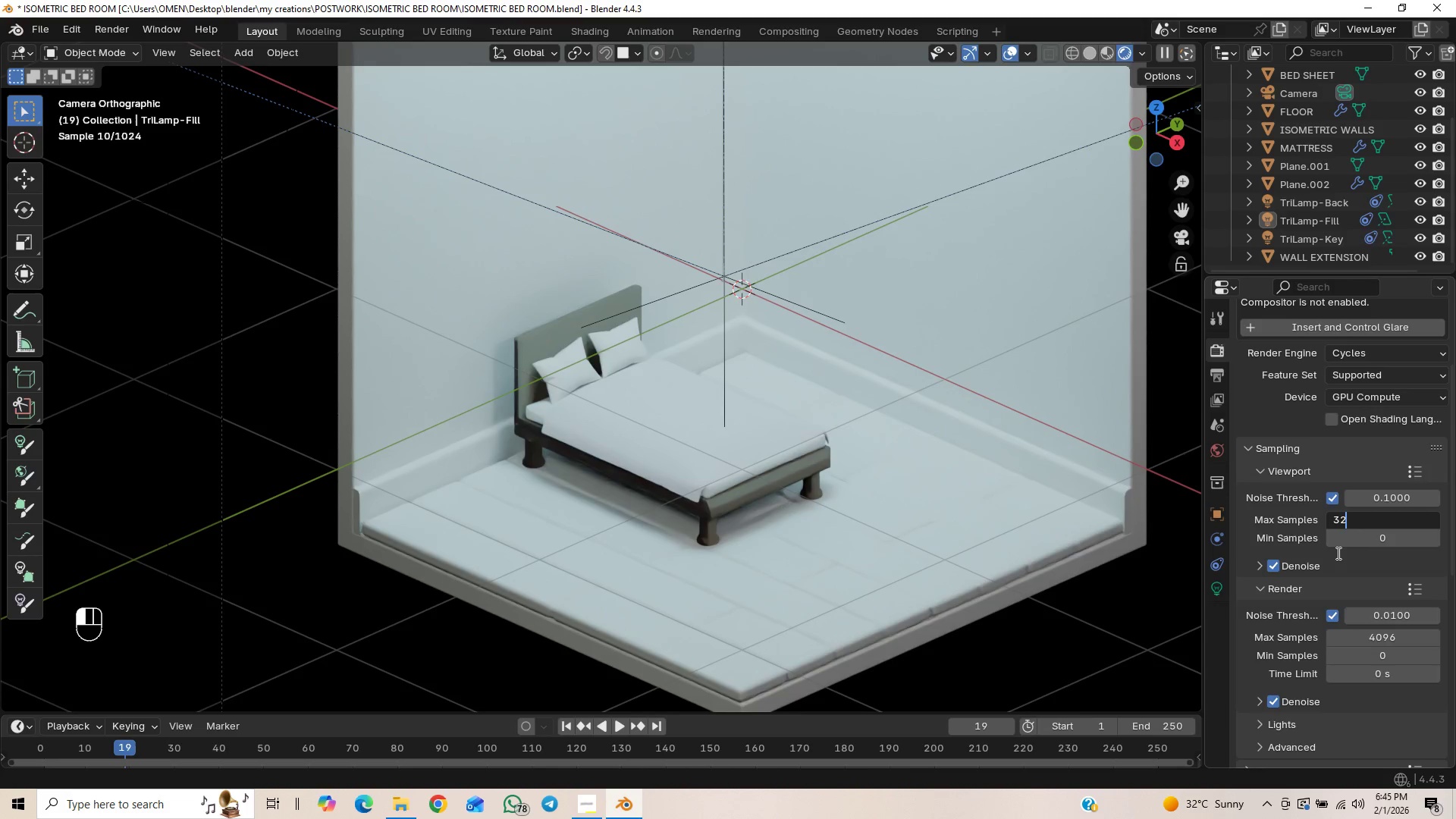 
key(Backspace)
key(Backspace)
type(64)
 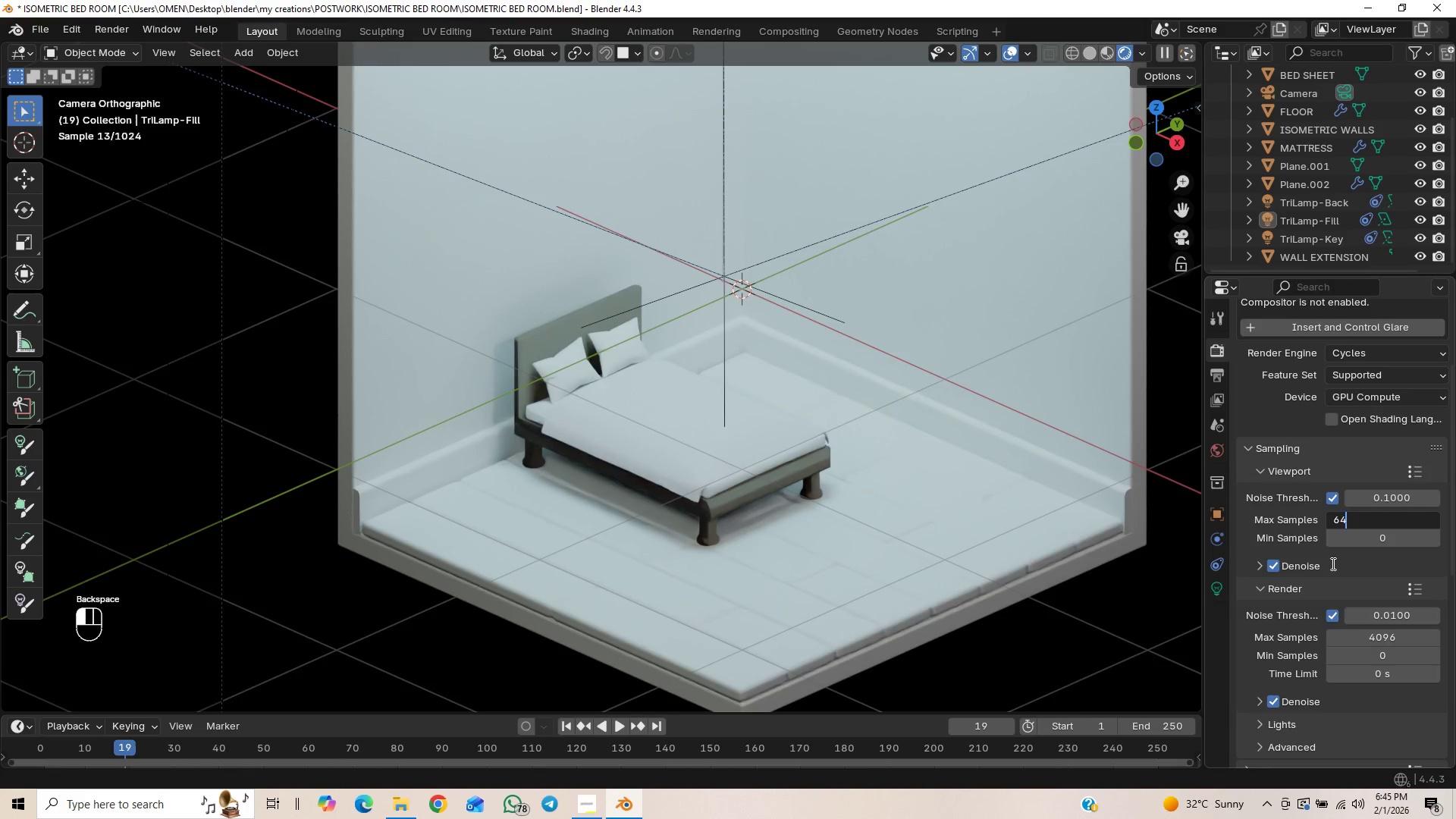 
key(Enter)
 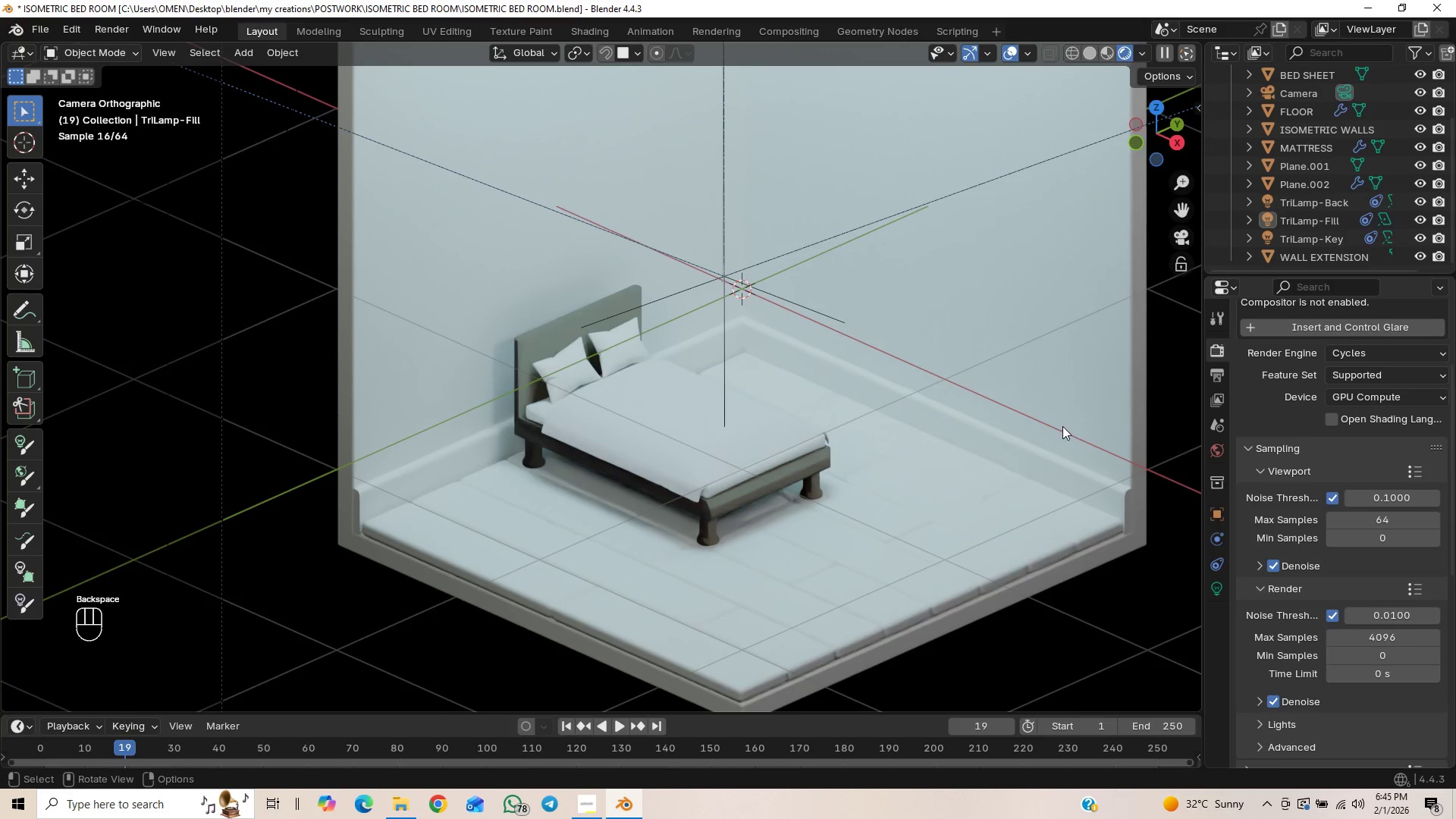 
scroll: coordinate [1068, 413], scroll_direction: down, amount: 2.0
 